 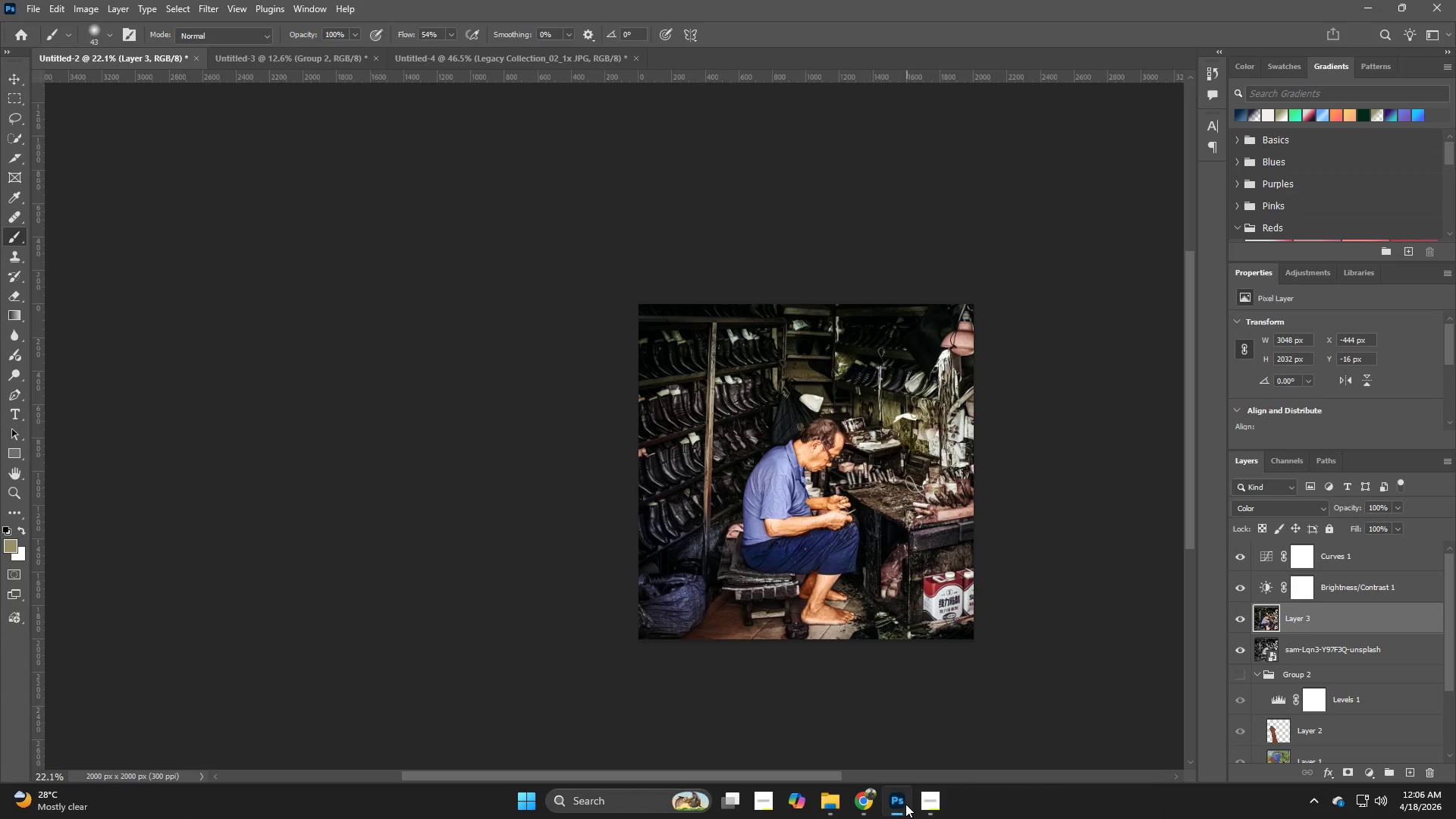 
left_click_drag(start_coordinate=[846, 466], to_coordinate=[1046, 548])
 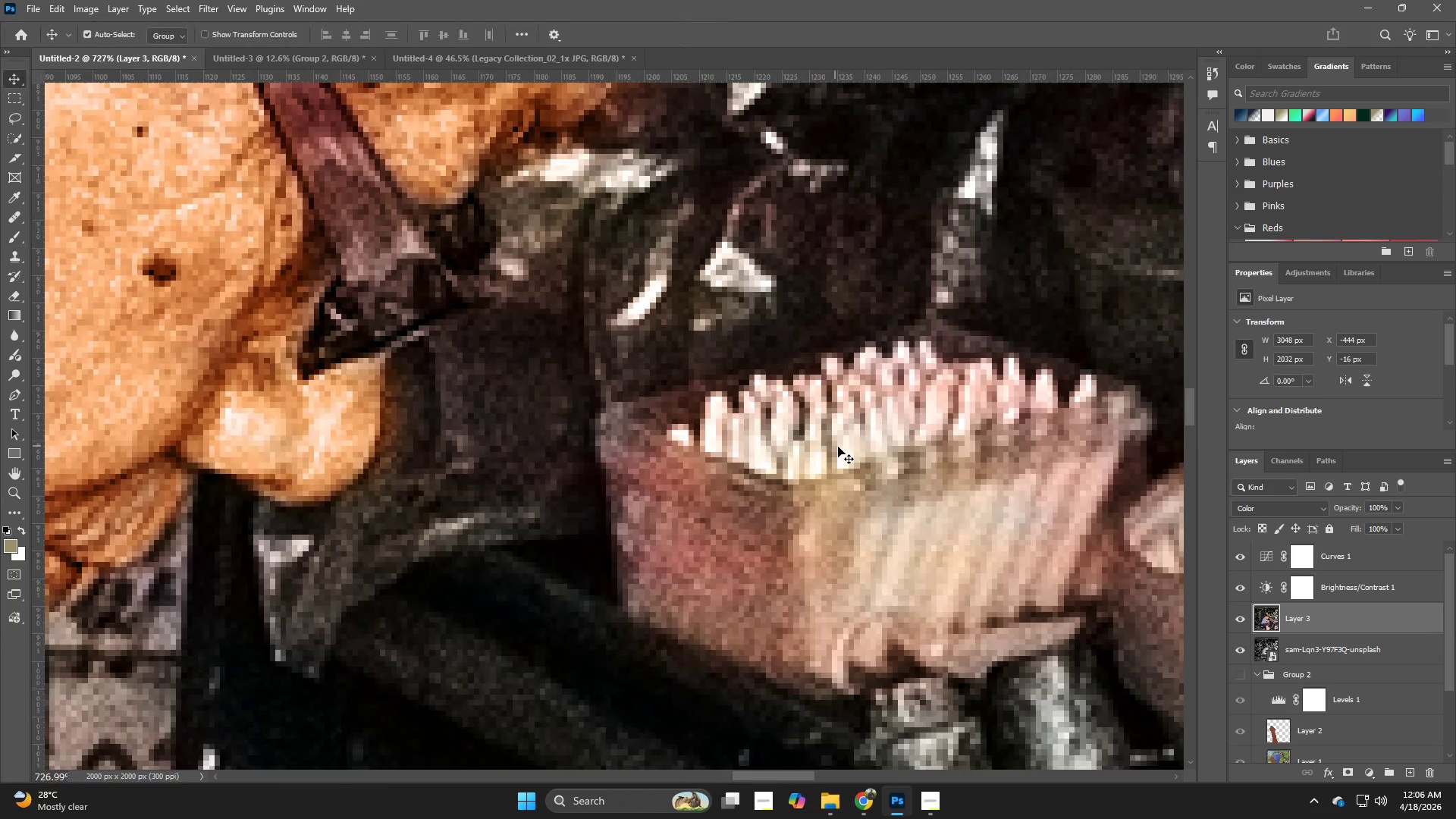 
hold_key(key=Z, duration=0.69)
 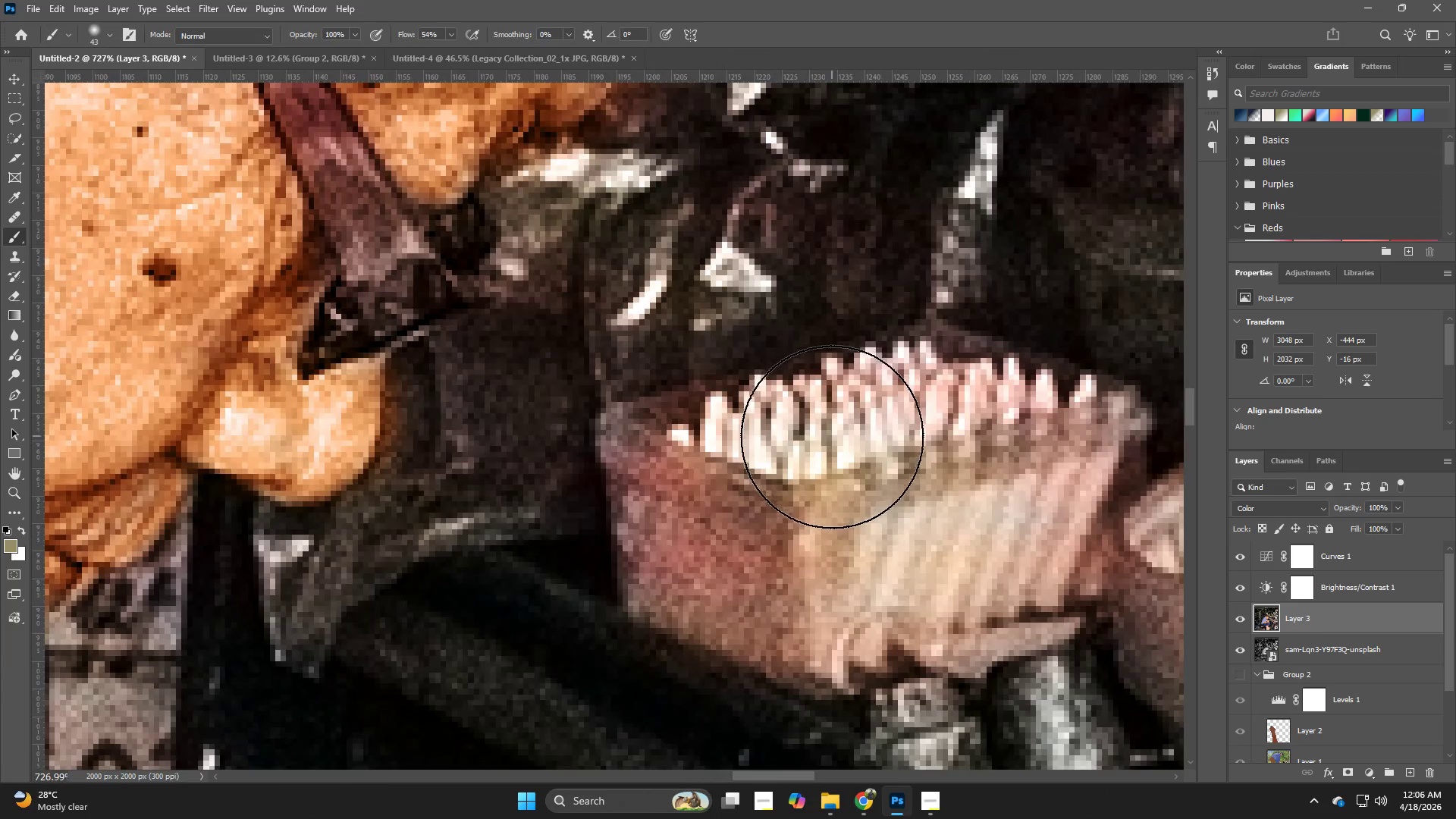 
hold_key(key=V, duration=0.58)
 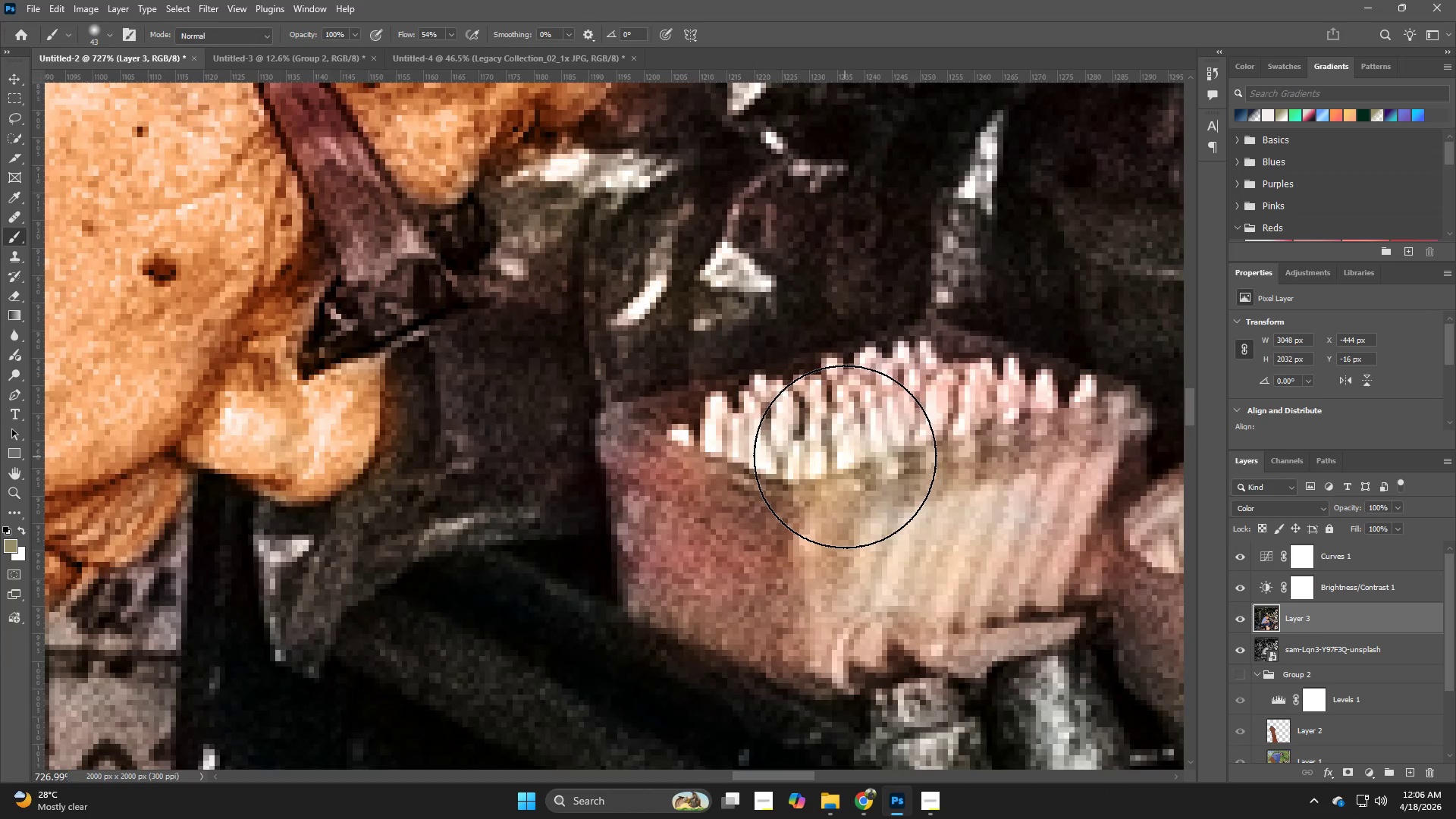 
hold_key(key=AltLeft, duration=0.59)
left_click([843, 454])
 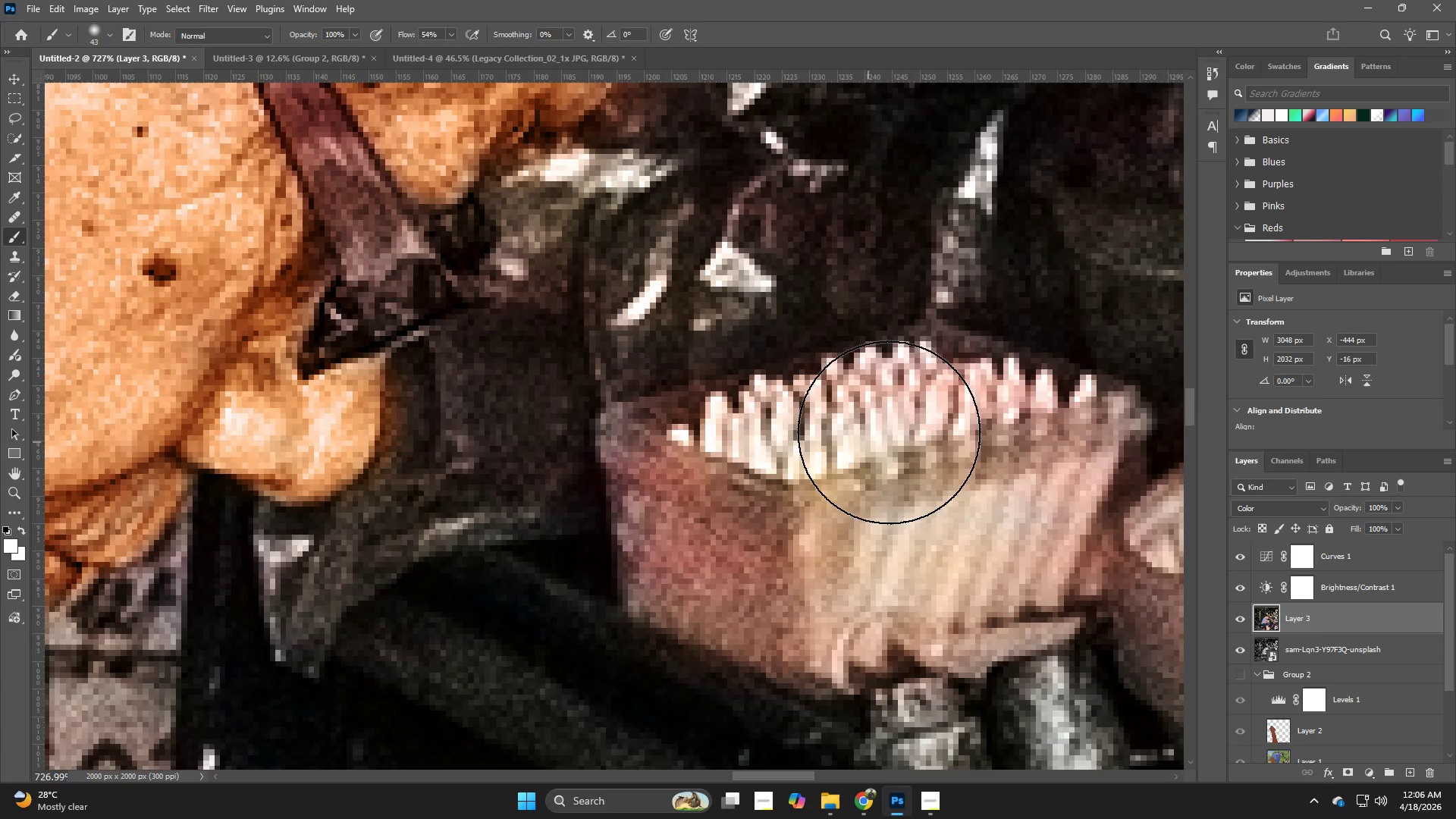 
hold_key(key=AltLeft, duration=0.77)
 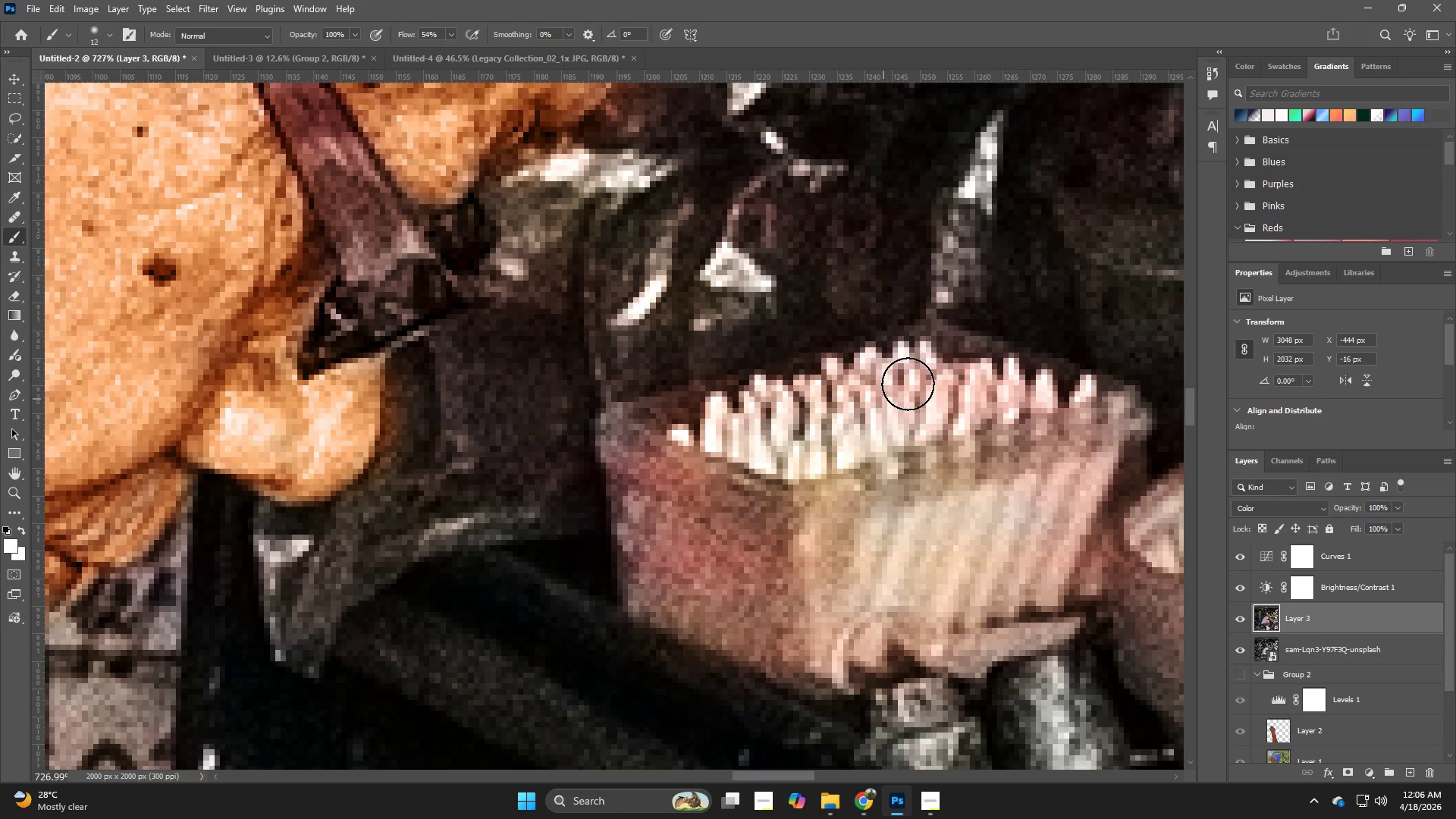 
left_click_drag(start_coordinate=[929, 369], to_coordinate=[821, 450])
 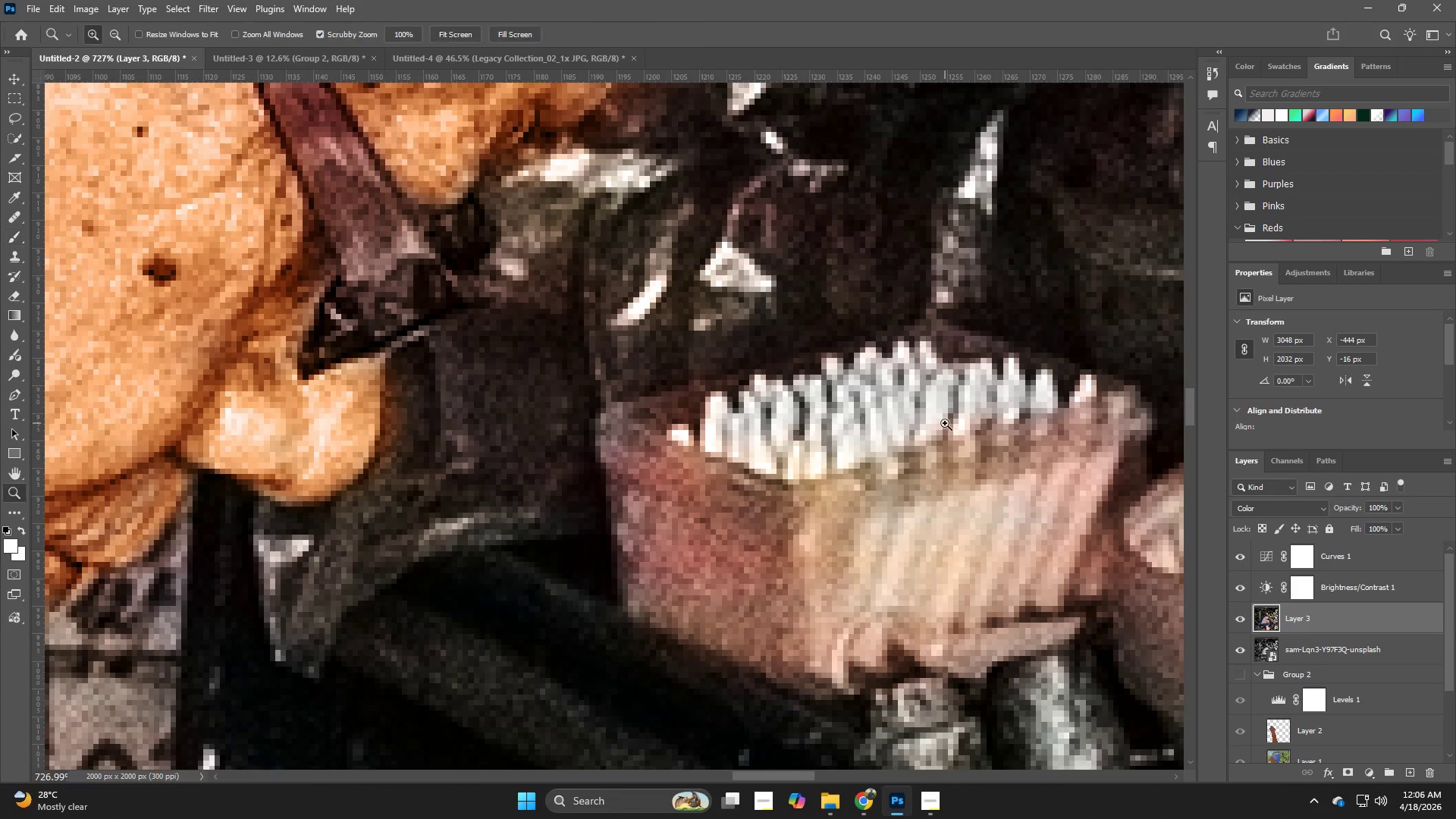 
type(zb)
 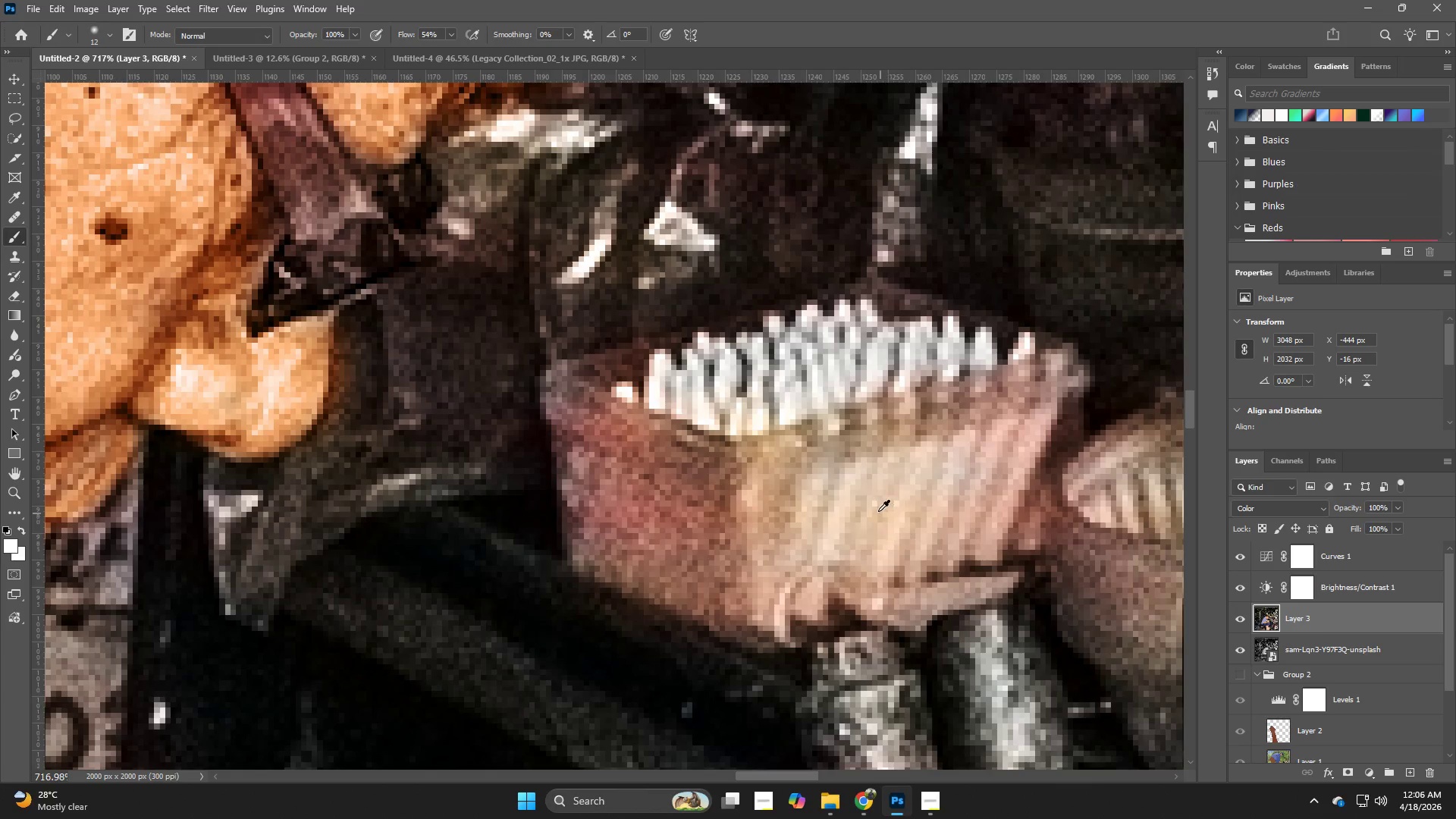 
left_click_drag(start_coordinate=[940, 425], to_coordinate=[859, 451])
 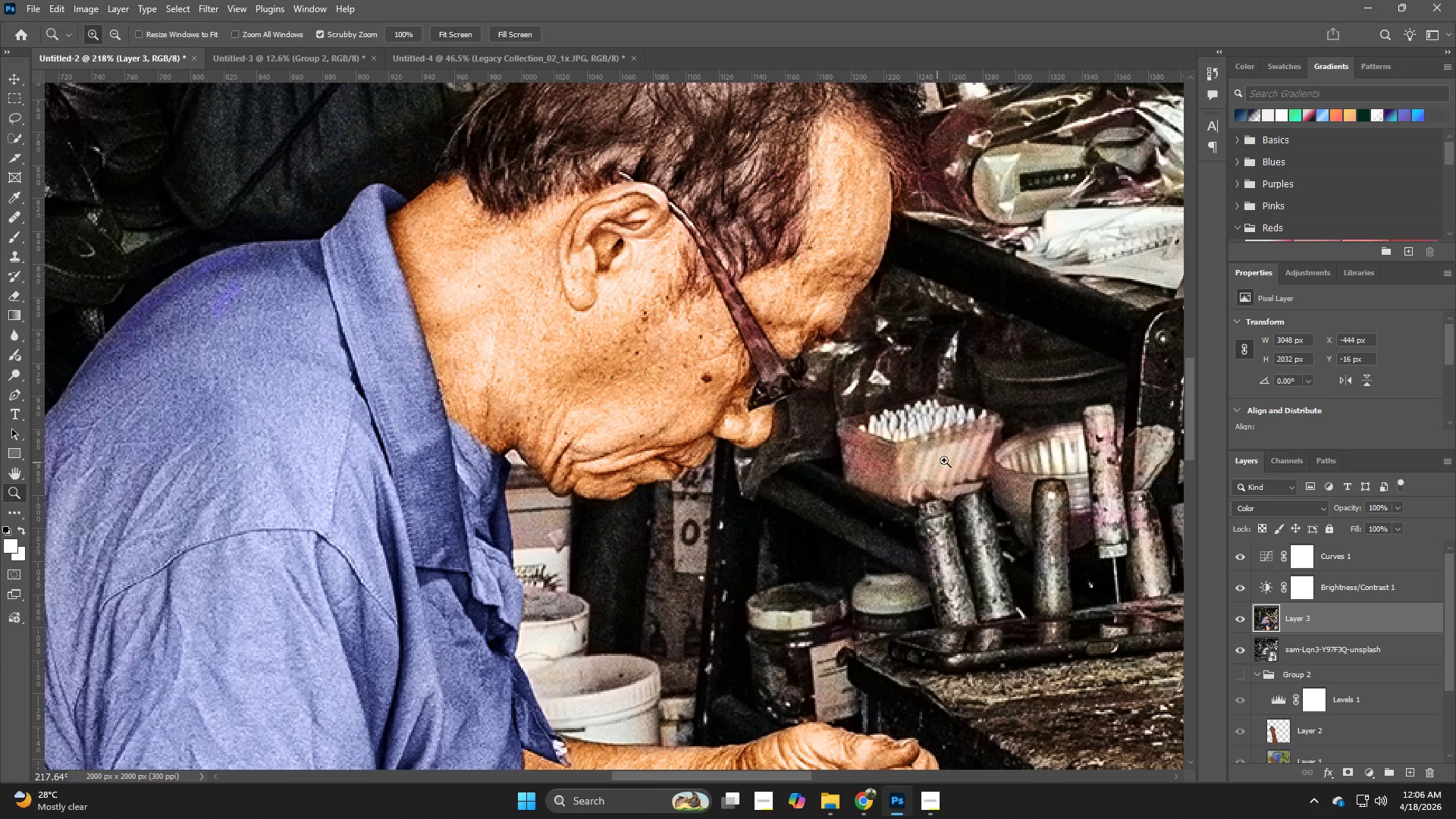 
left_click_drag(start_coordinate=[965, 444], to_coordinate=[1043, 473])
 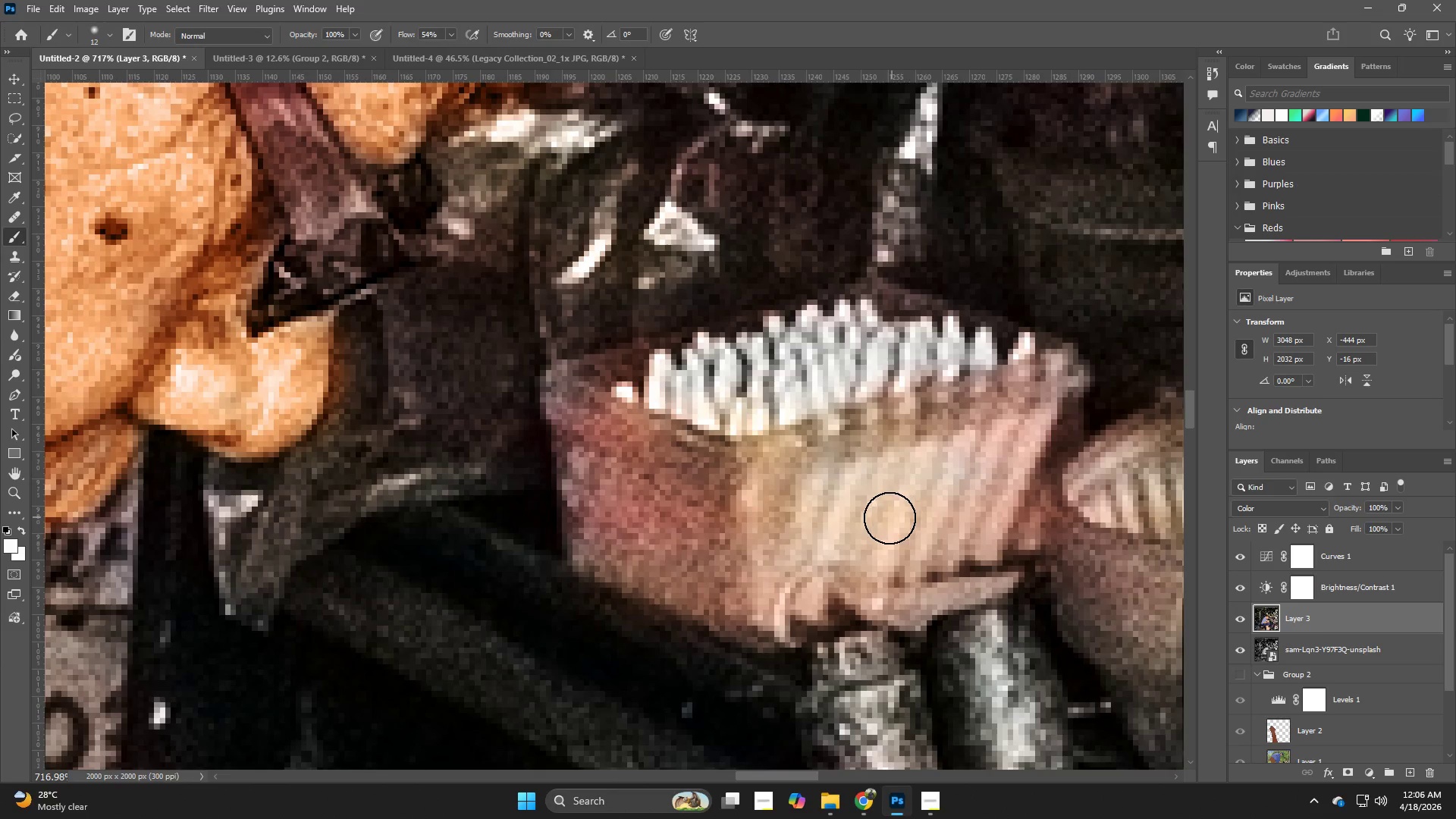 
hold_key(key=AltLeft, duration=0.56)
left_click([878, 503])
 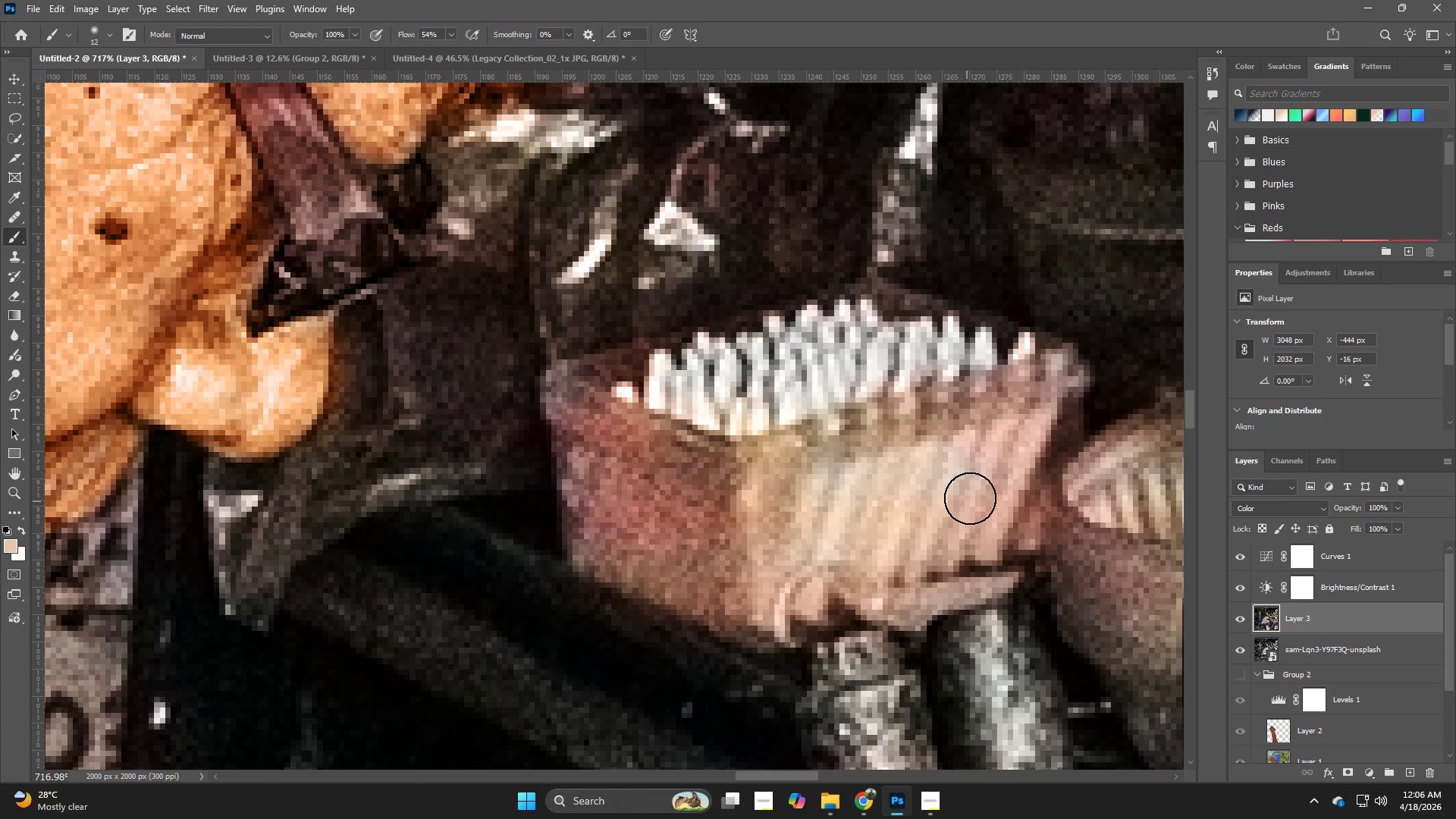 
left_click_drag(start_coordinate=[974, 496], to_coordinate=[809, 576])
 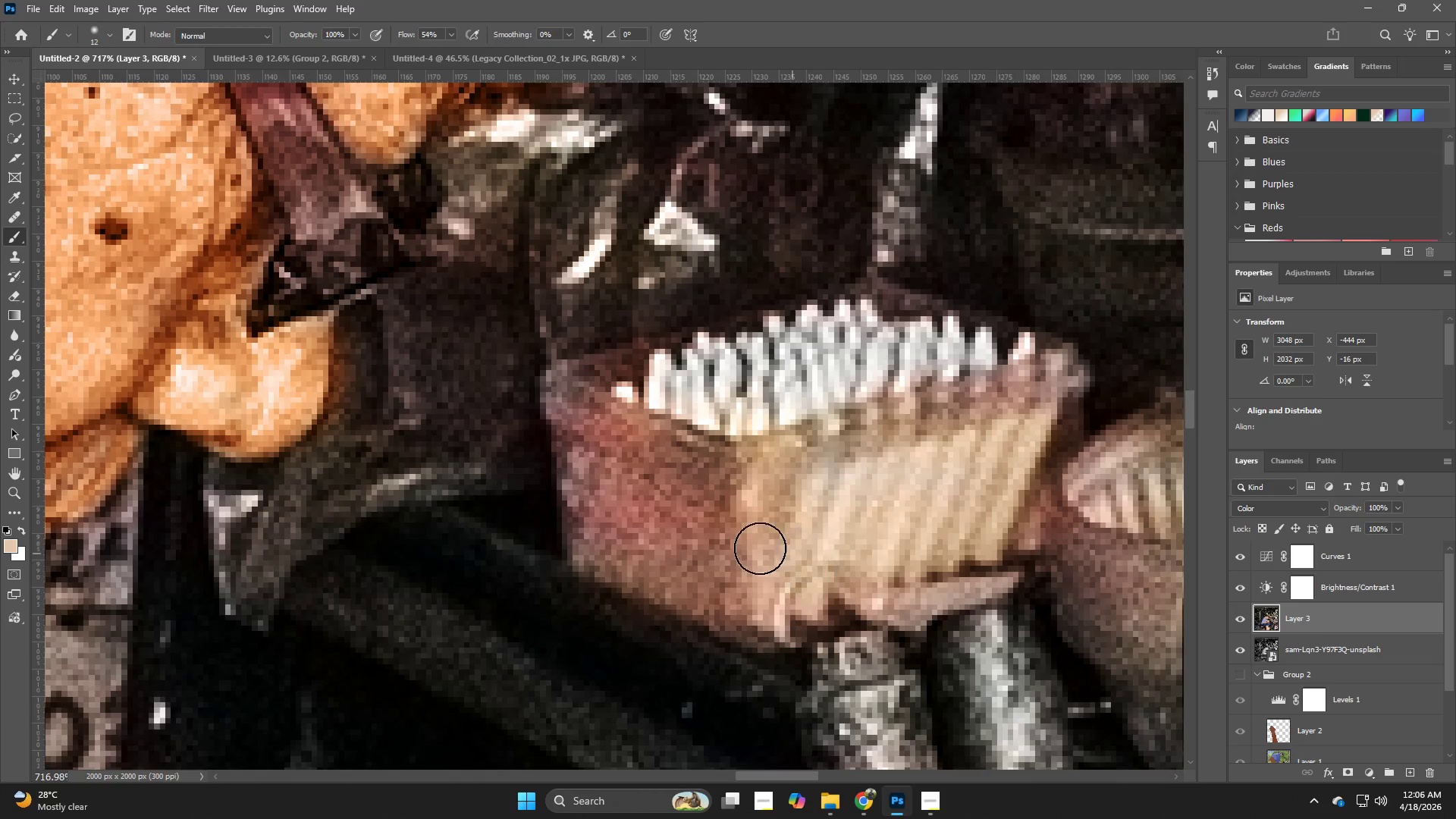 
hold_key(key=AltLeft, duration=0.33)
 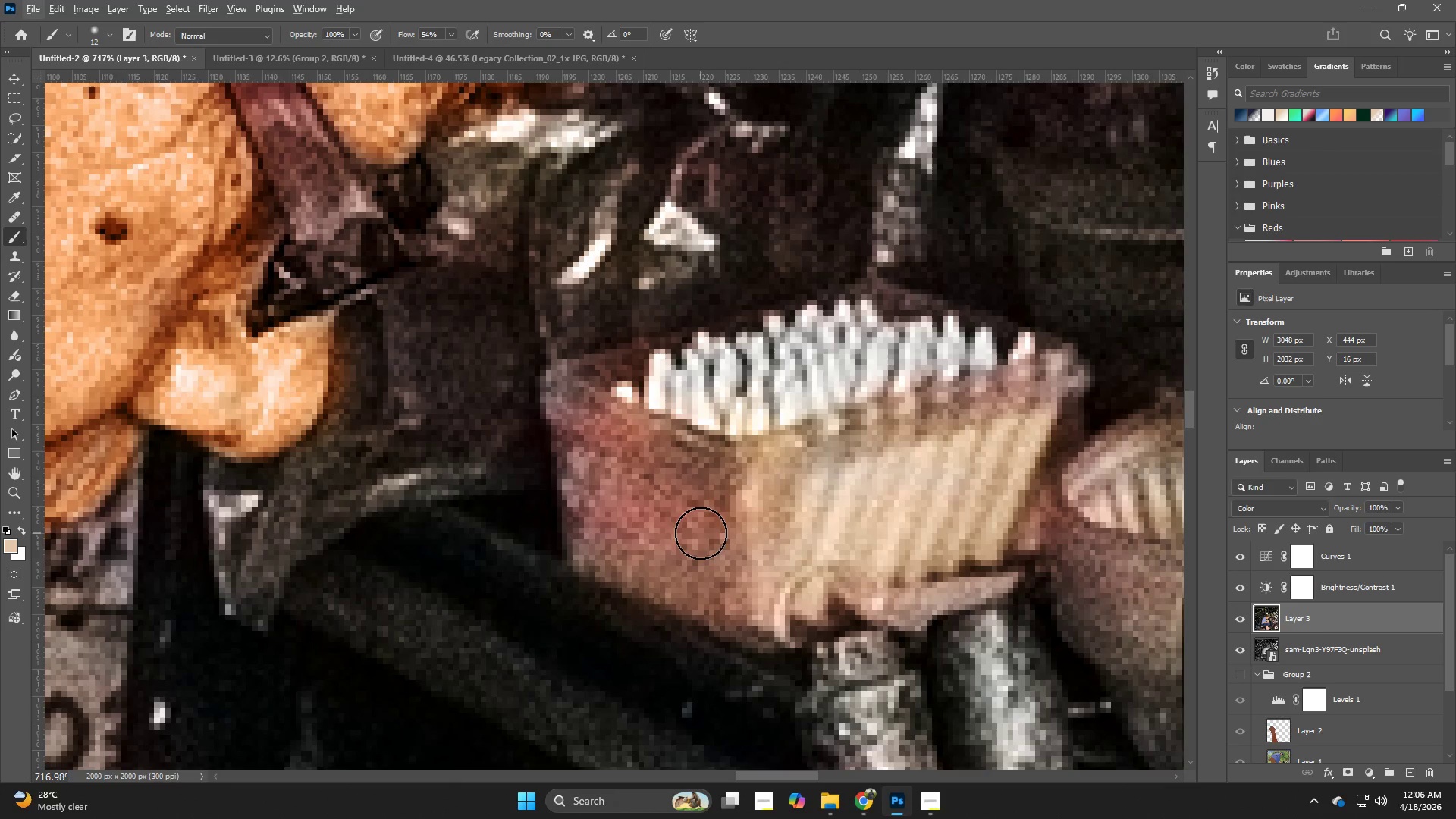 
left_click_drag(start_coordinate=[697, 534], to_coordinate=[720, 604])
 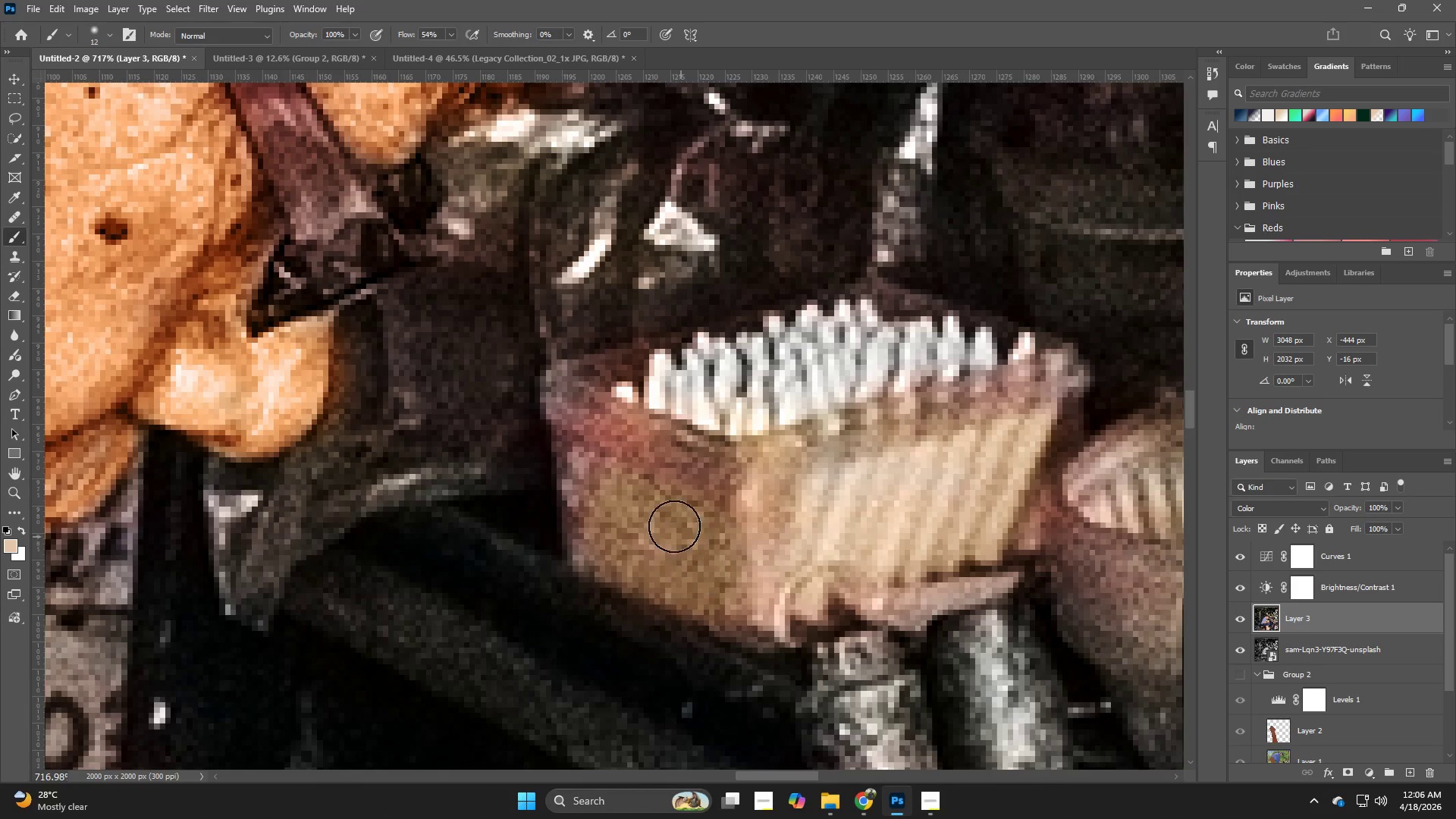 
left_click_drag(start_coordinate=[673, 526], to_coordinate=[583, 557])
 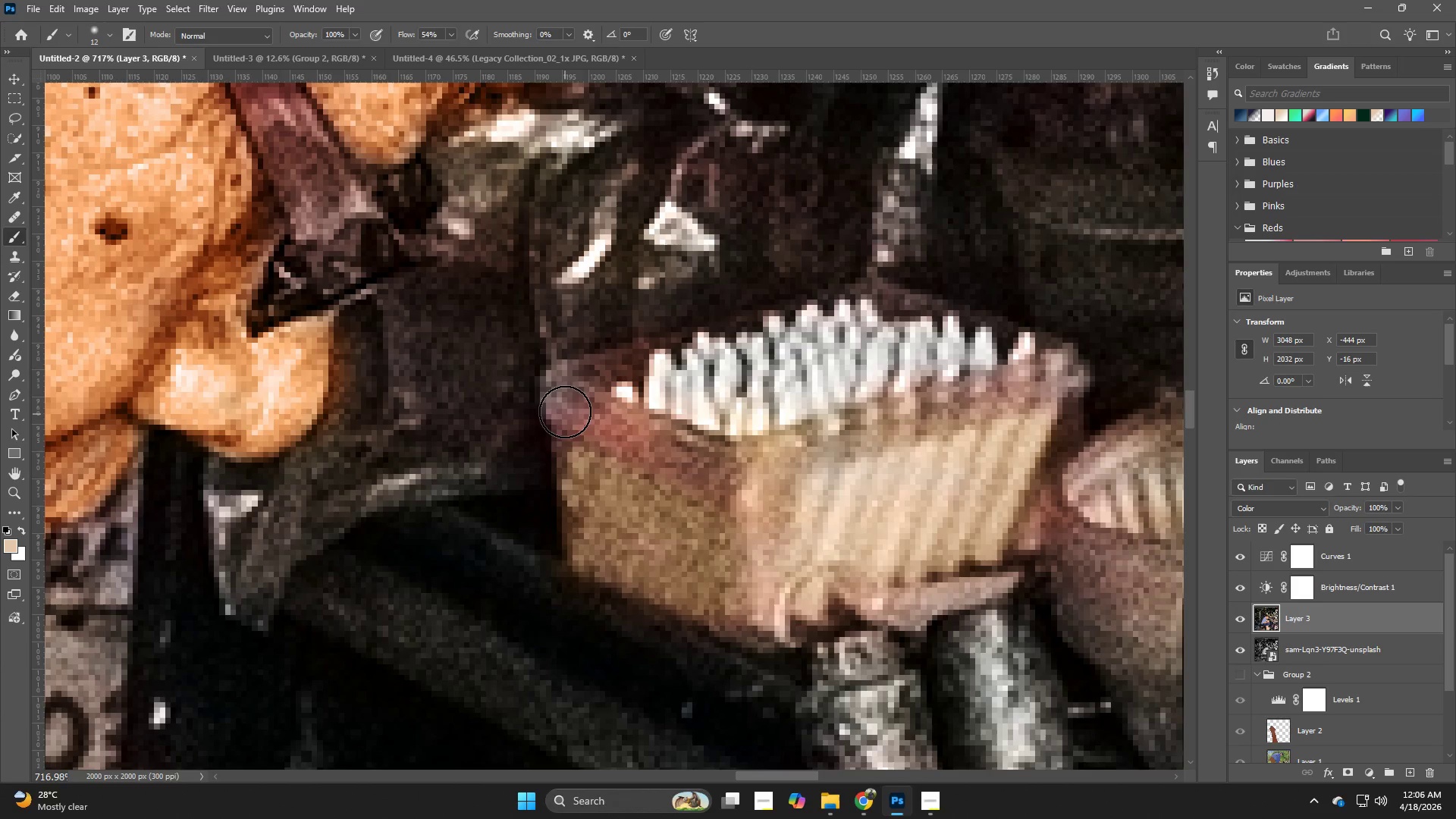 
left_click_drag(start_coordinate=[566, 411], to_coordinate=[1070, 381])
 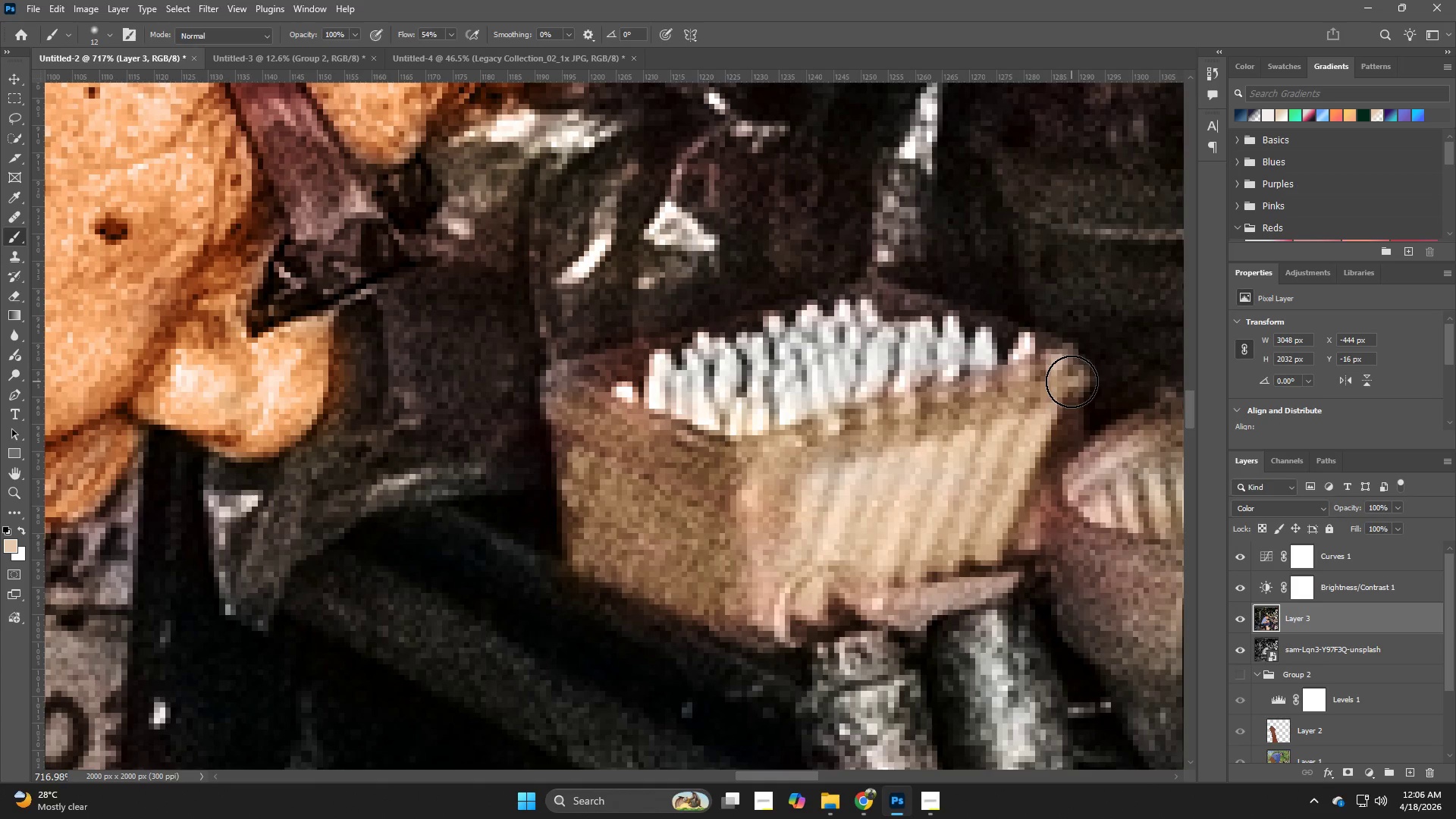 
key(Z)
 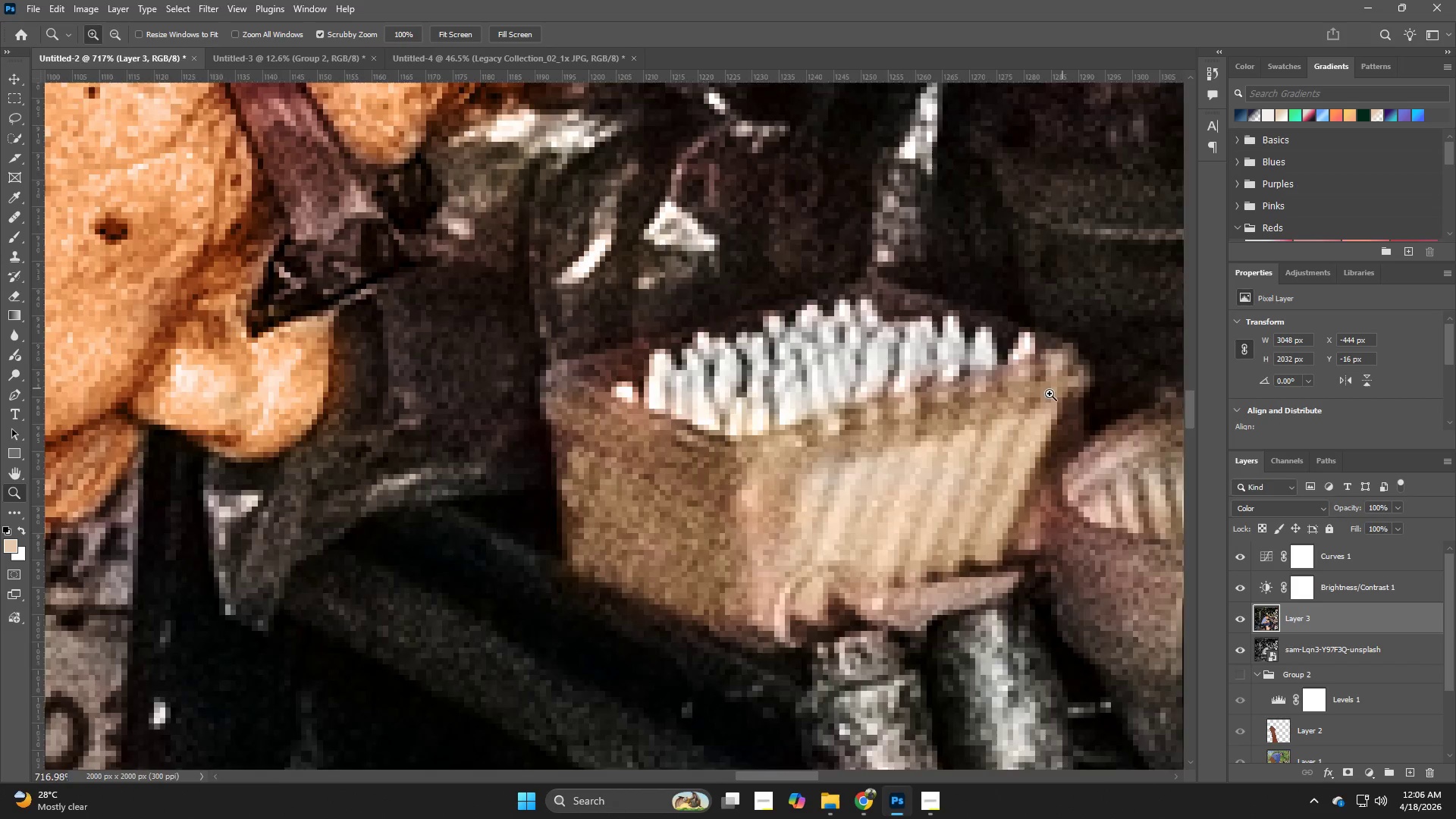 
left_click_drag(start_coordinate=[1059, 389], to_coordinate=[959, 428])
 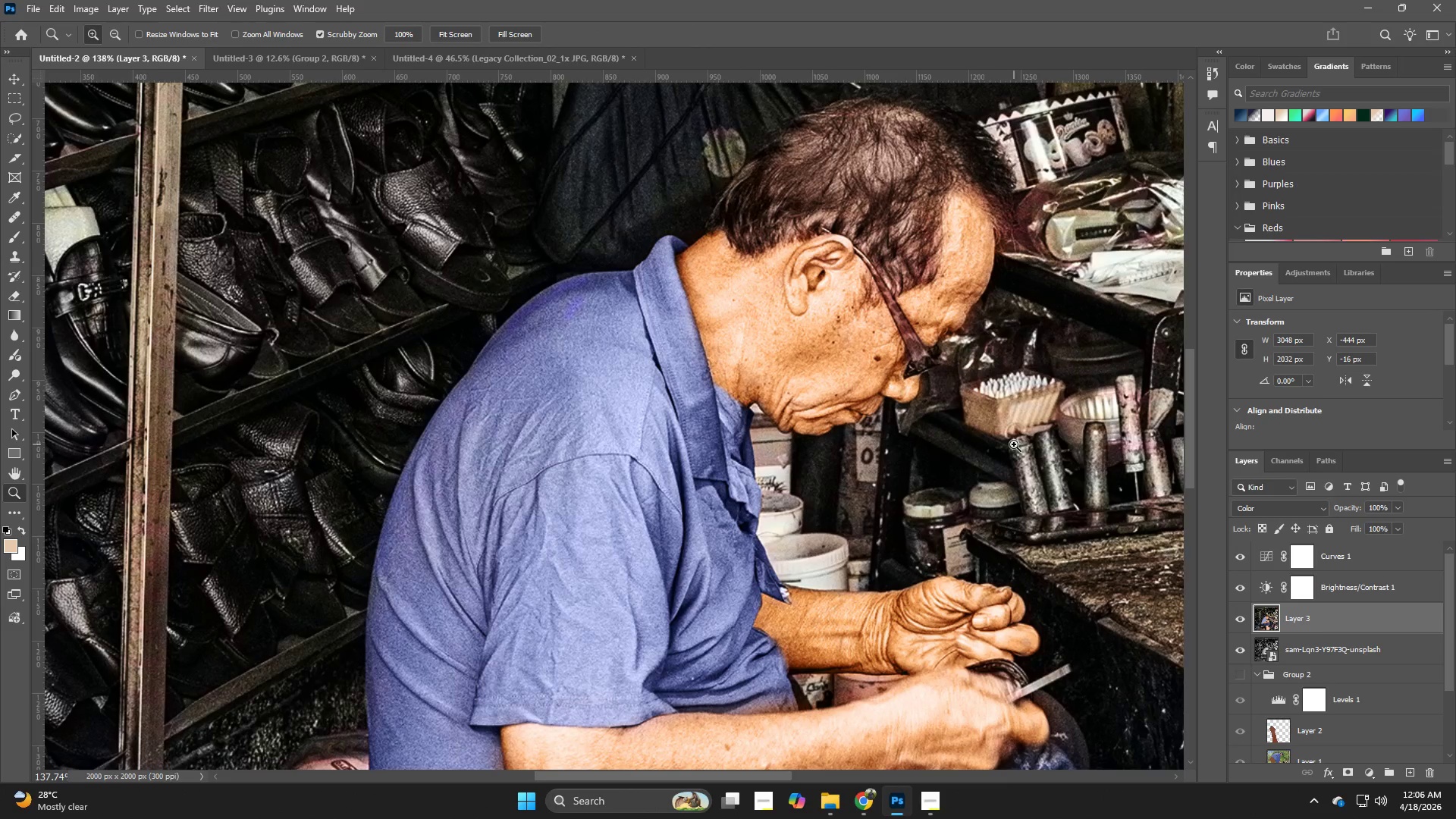 
hold_key(key=Space, duration=0.59)
 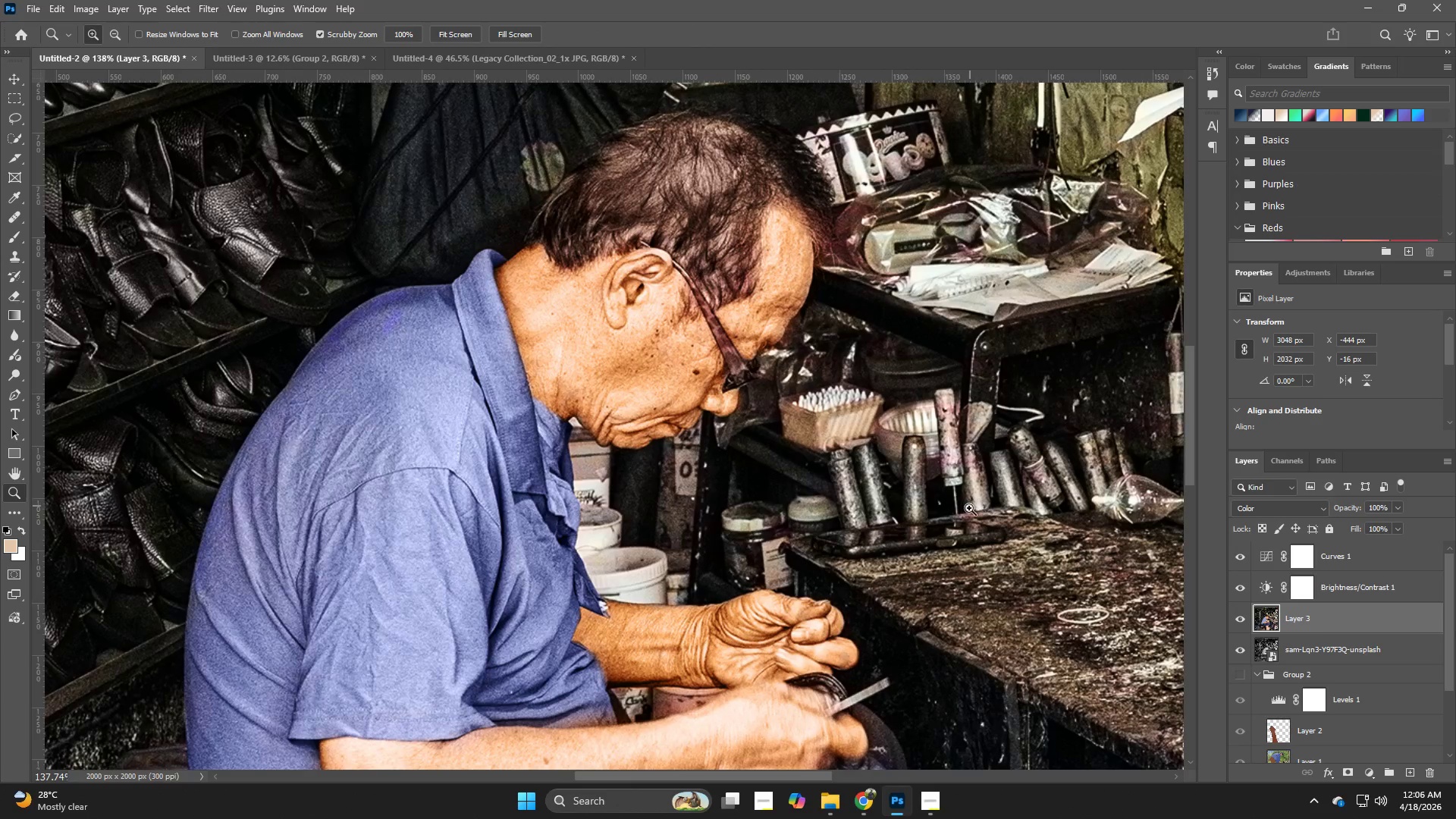 
left_click_drag(start_coordinate=[1049, 469], to_coordinate=[893, 478])
 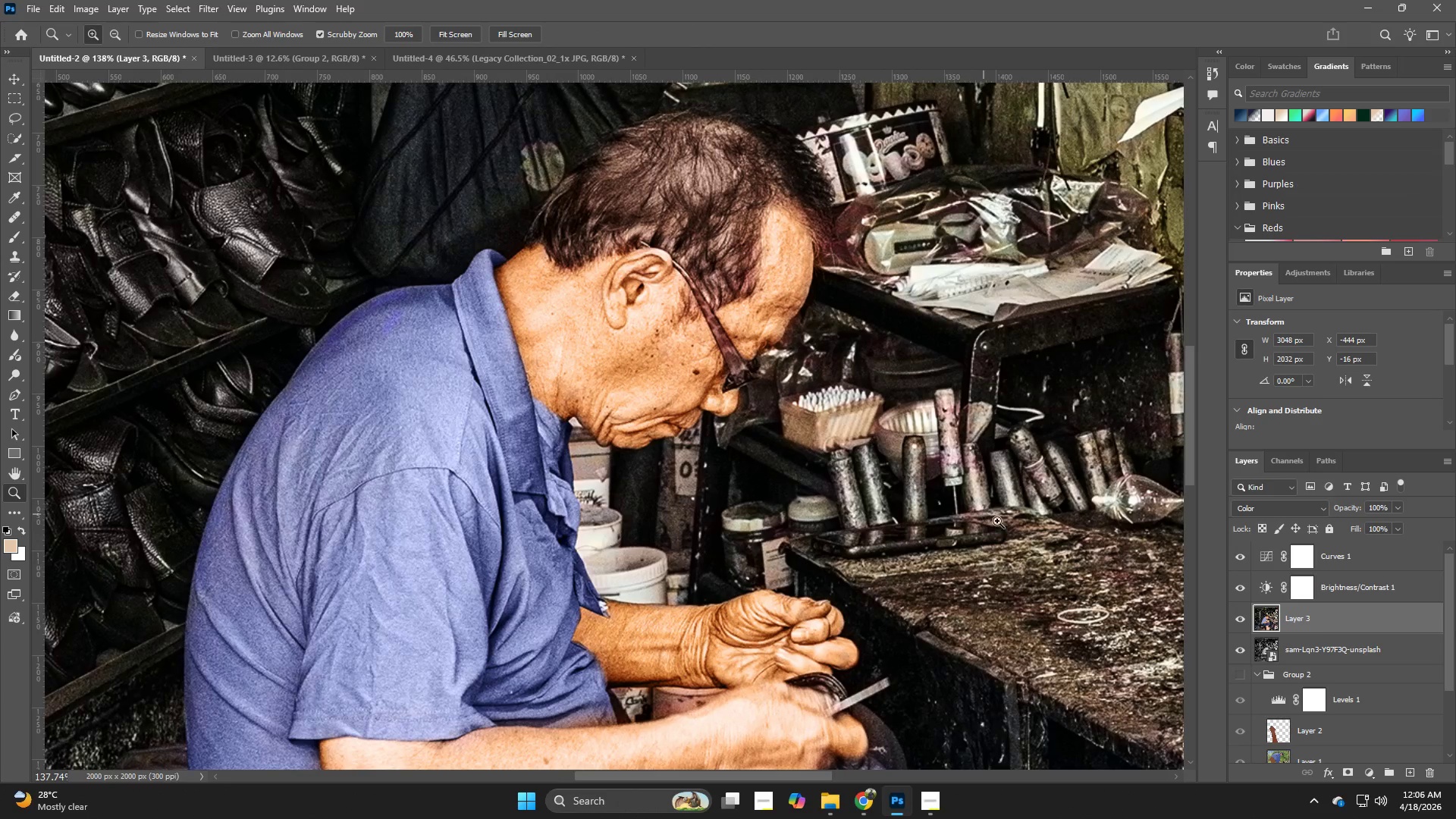 
hold_key(key=Space, duration=1.27)
 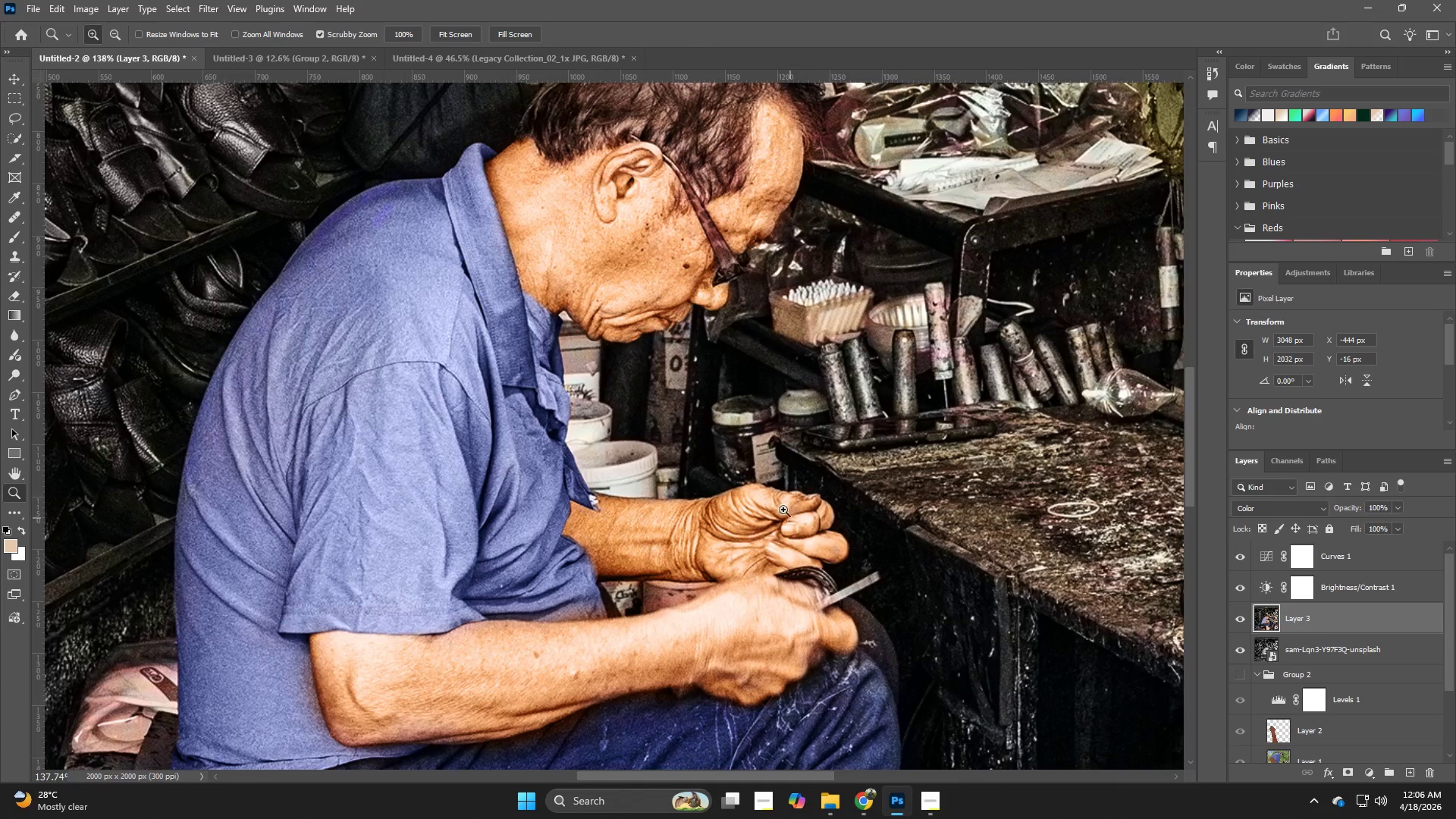 
left_click_drag(start_coordinate=[942, 571], to_coordinate=[932, 465])
 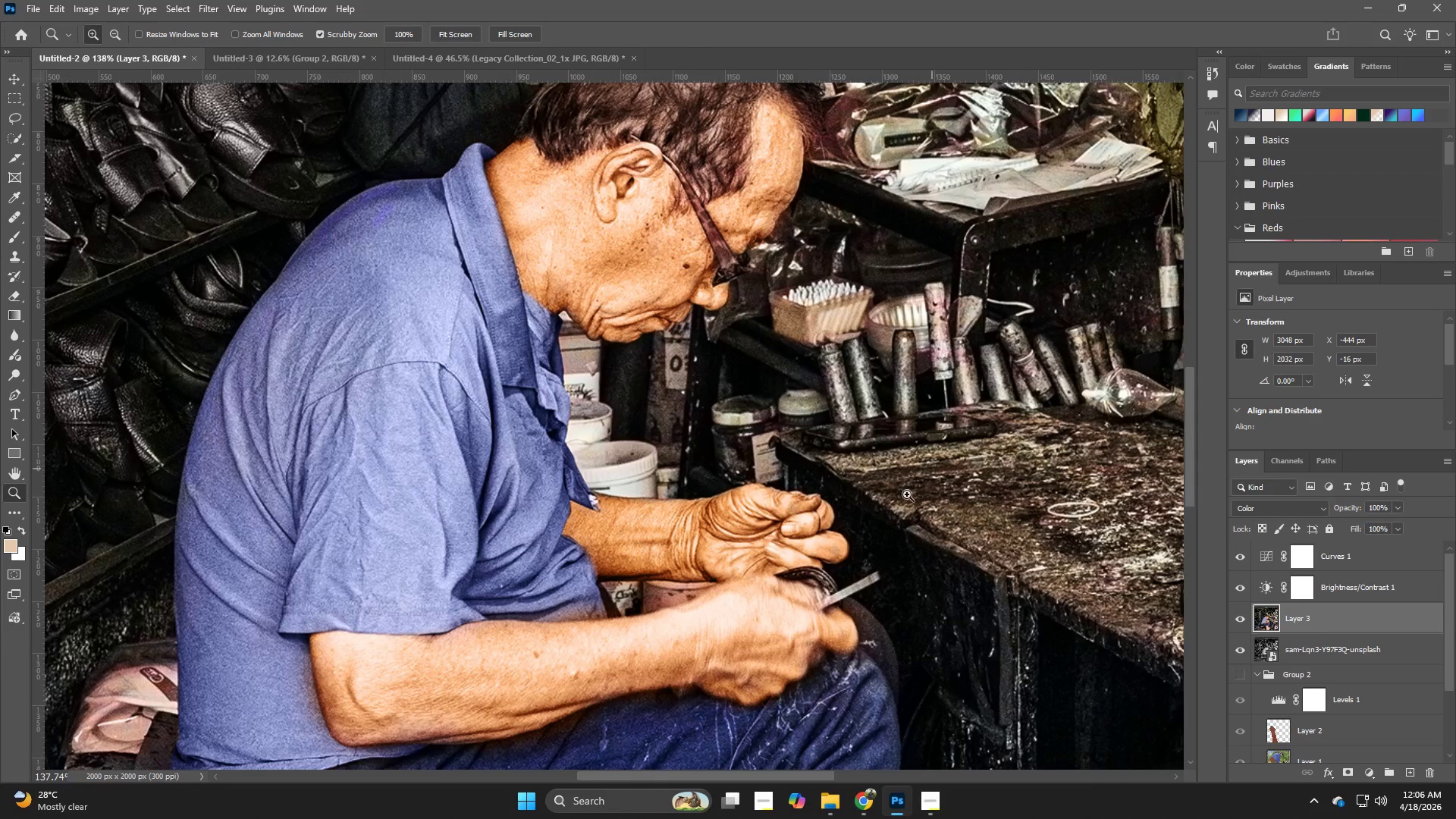 
hold_key(key=Space, duration=1.83)
 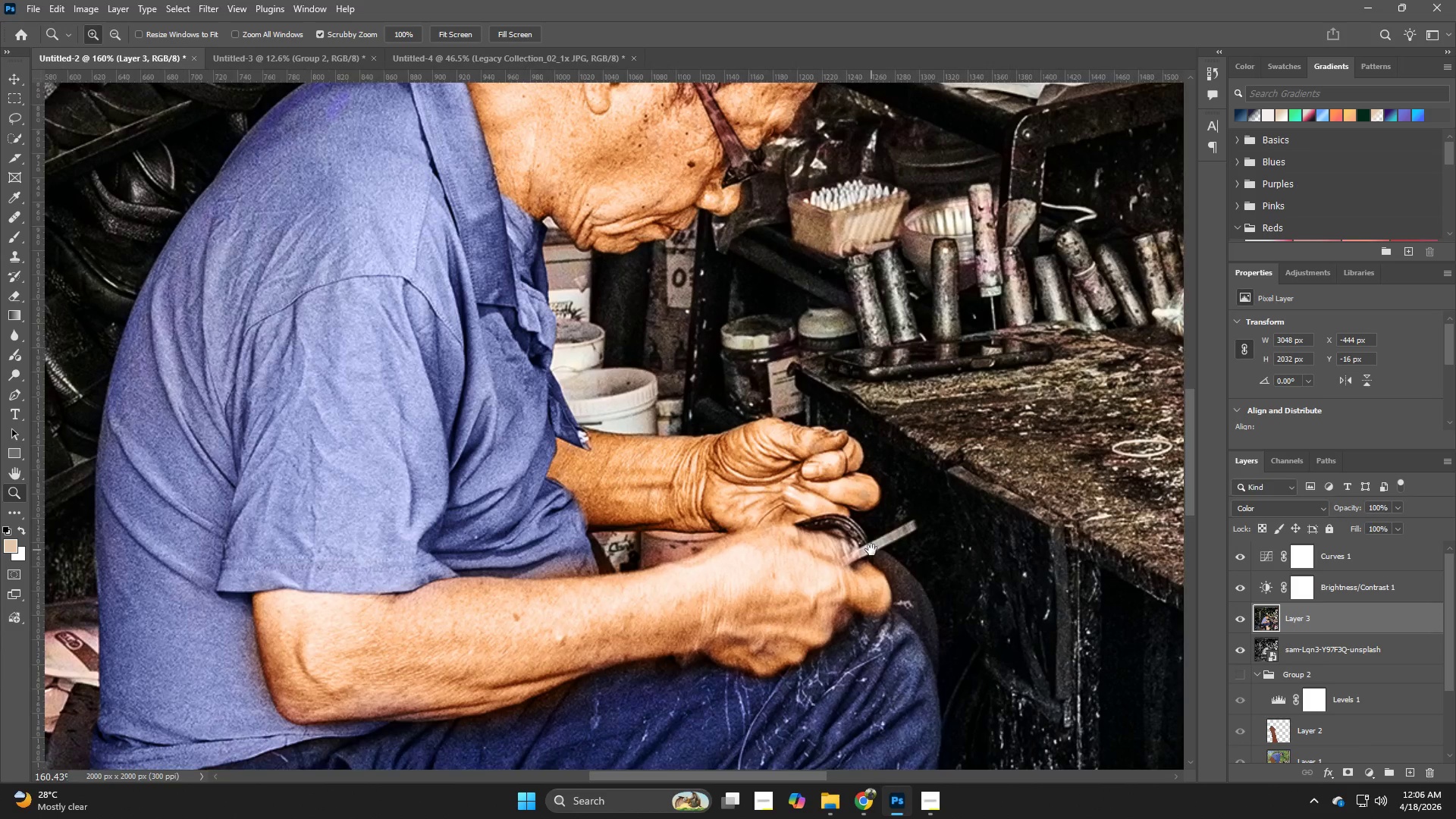 
hold_key(key=Z, duration=1.33)
 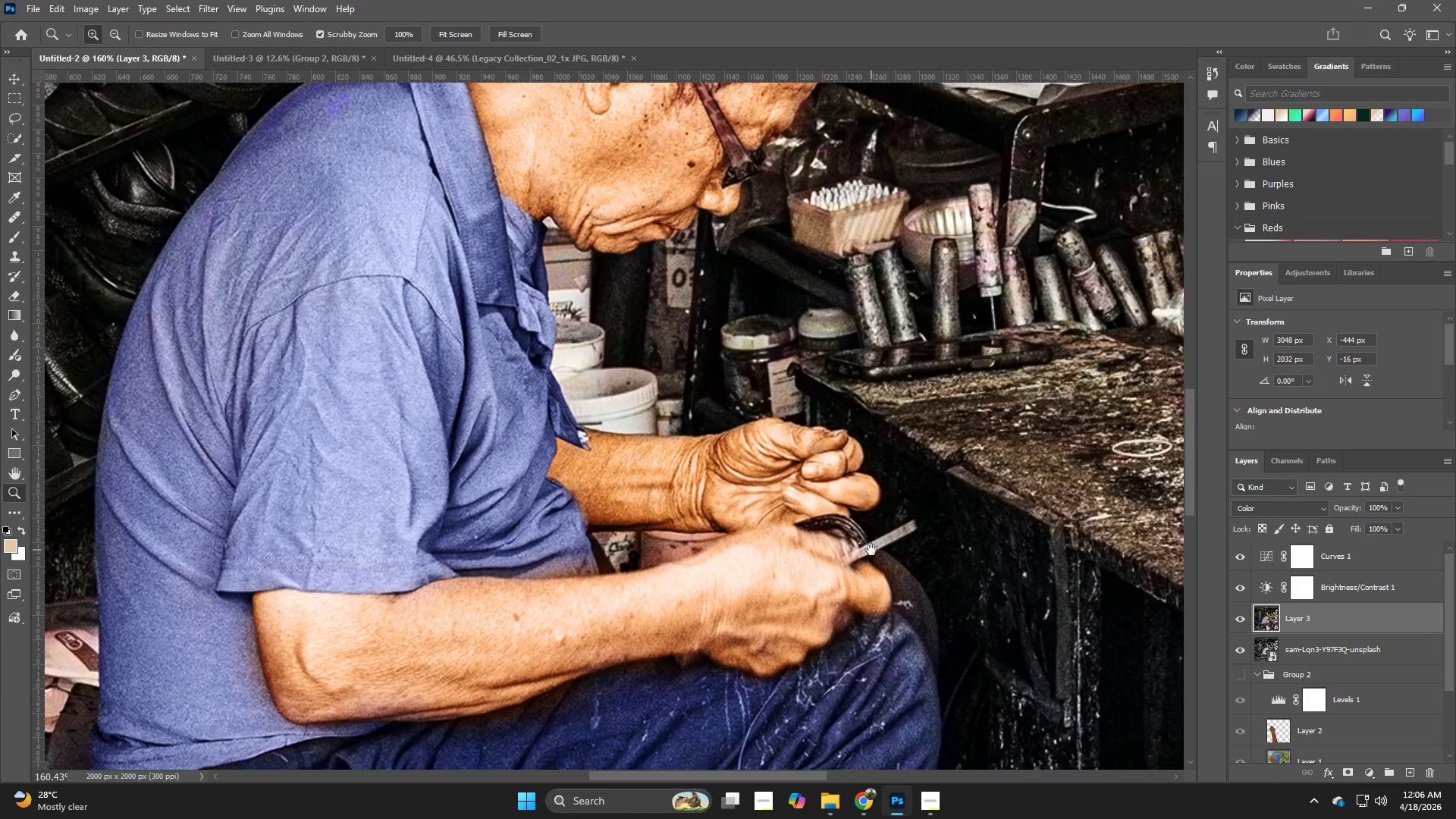 
left_click_drag(start_coordinate=[789, 502], to_coordinate=[813, 561])
 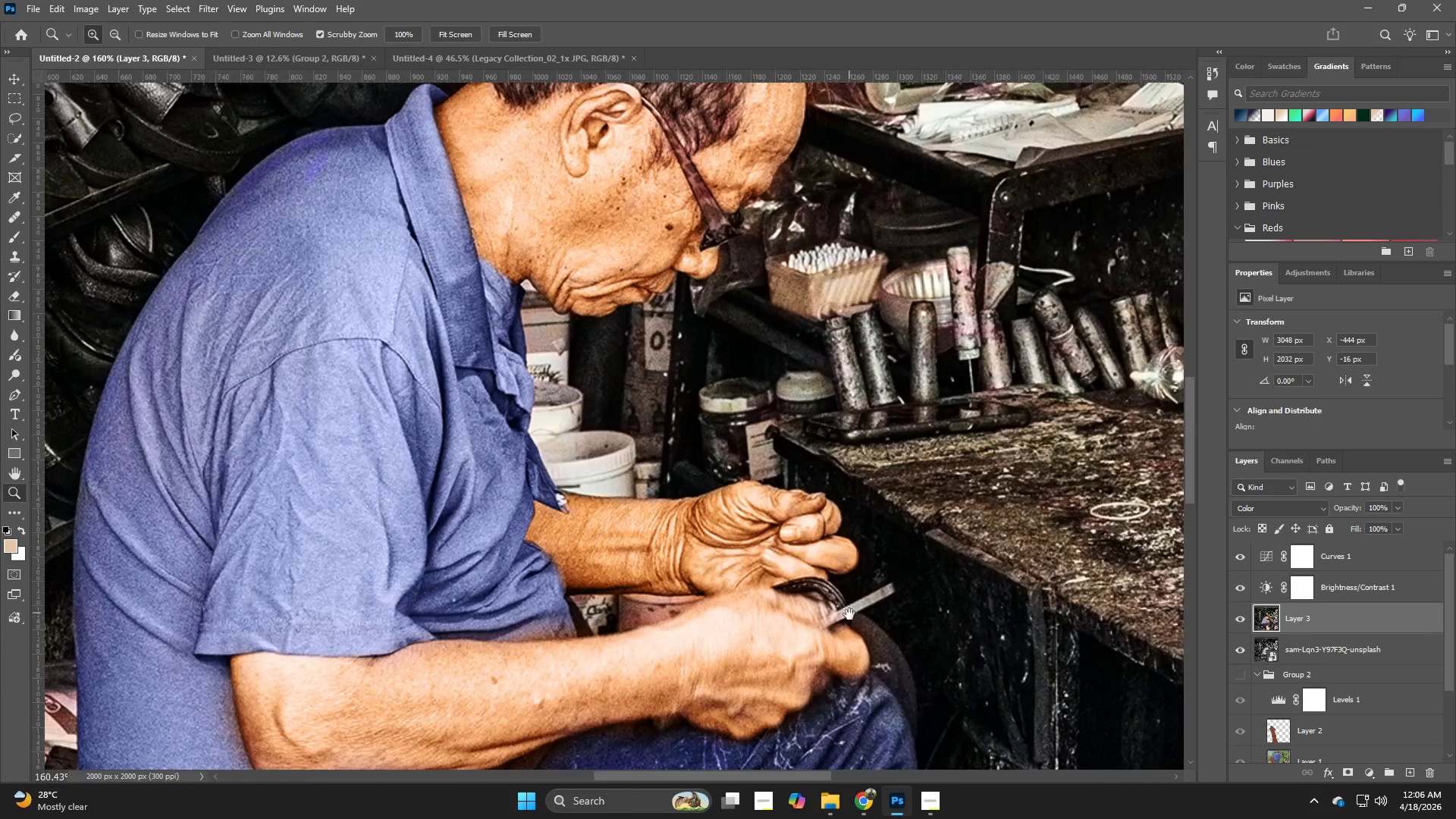 
hold_key(key=Space, duration=1.06)
 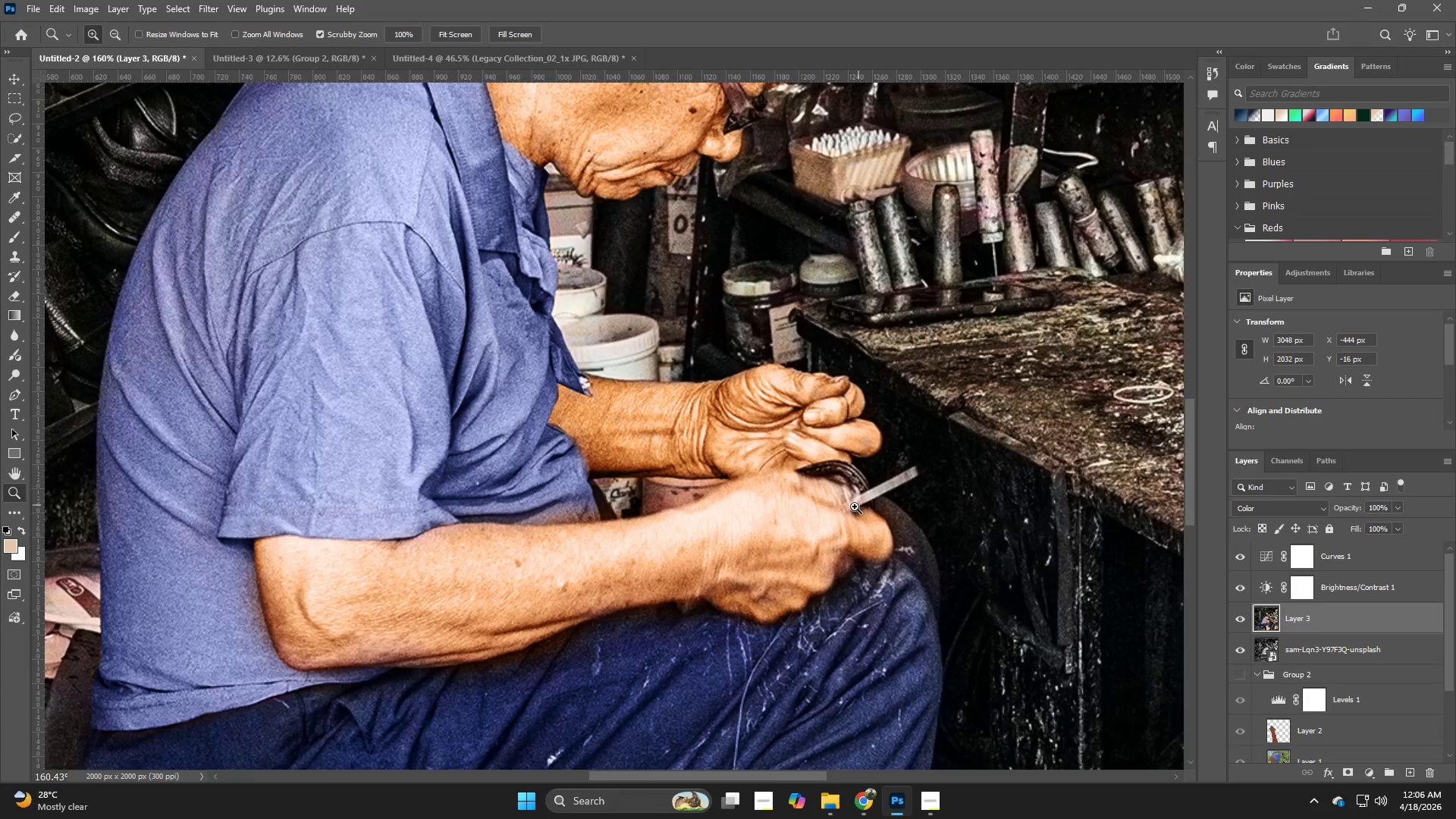 
left_click_drag(start_coordinate=[849, 613], to_coordinate=[873, 496])
 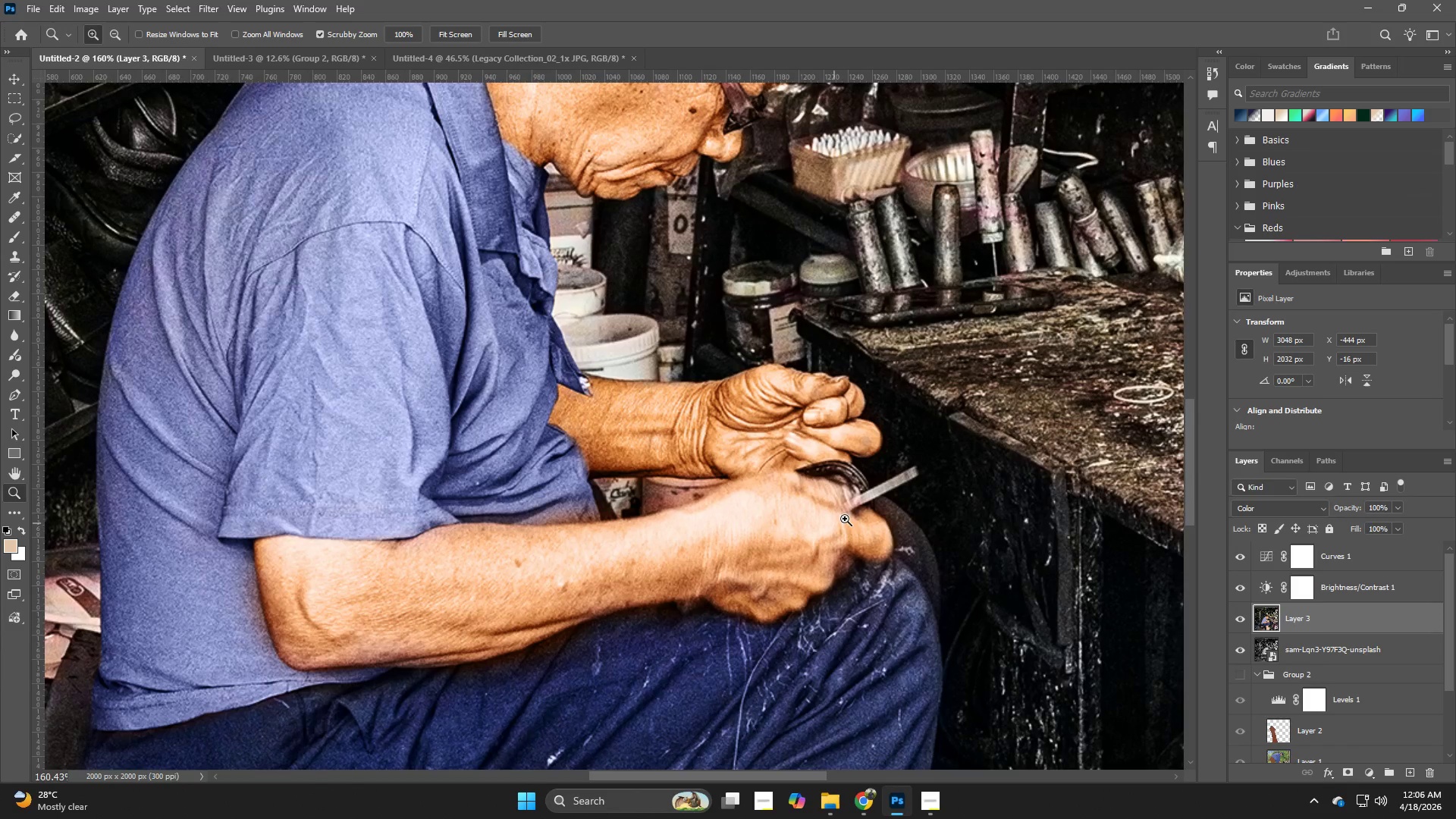 
hold_key(key=Z, duration=0.5)
 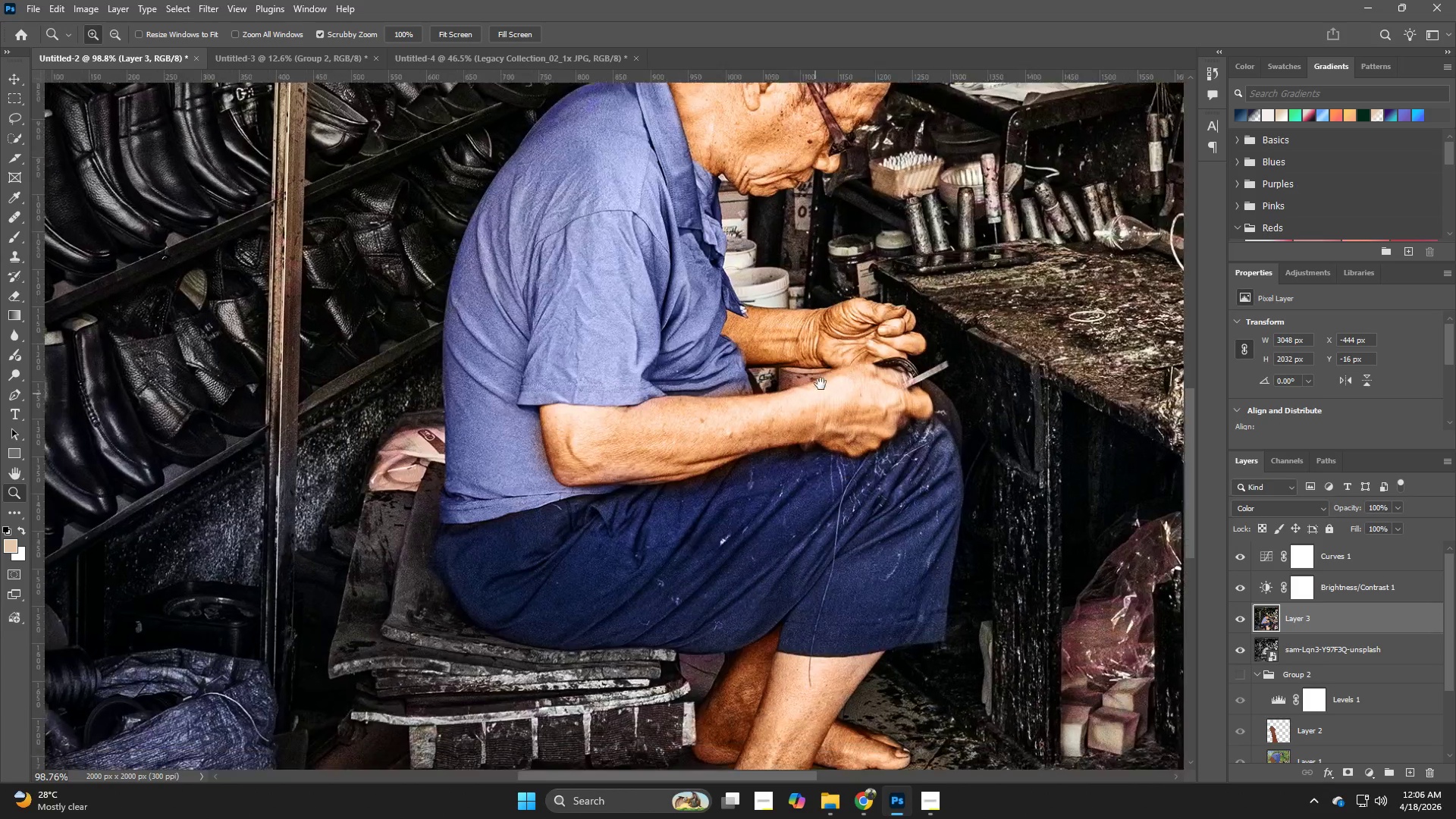 
left_click_drag(start_coordinate=[858, 505], to_coordinate=[821, 521])
 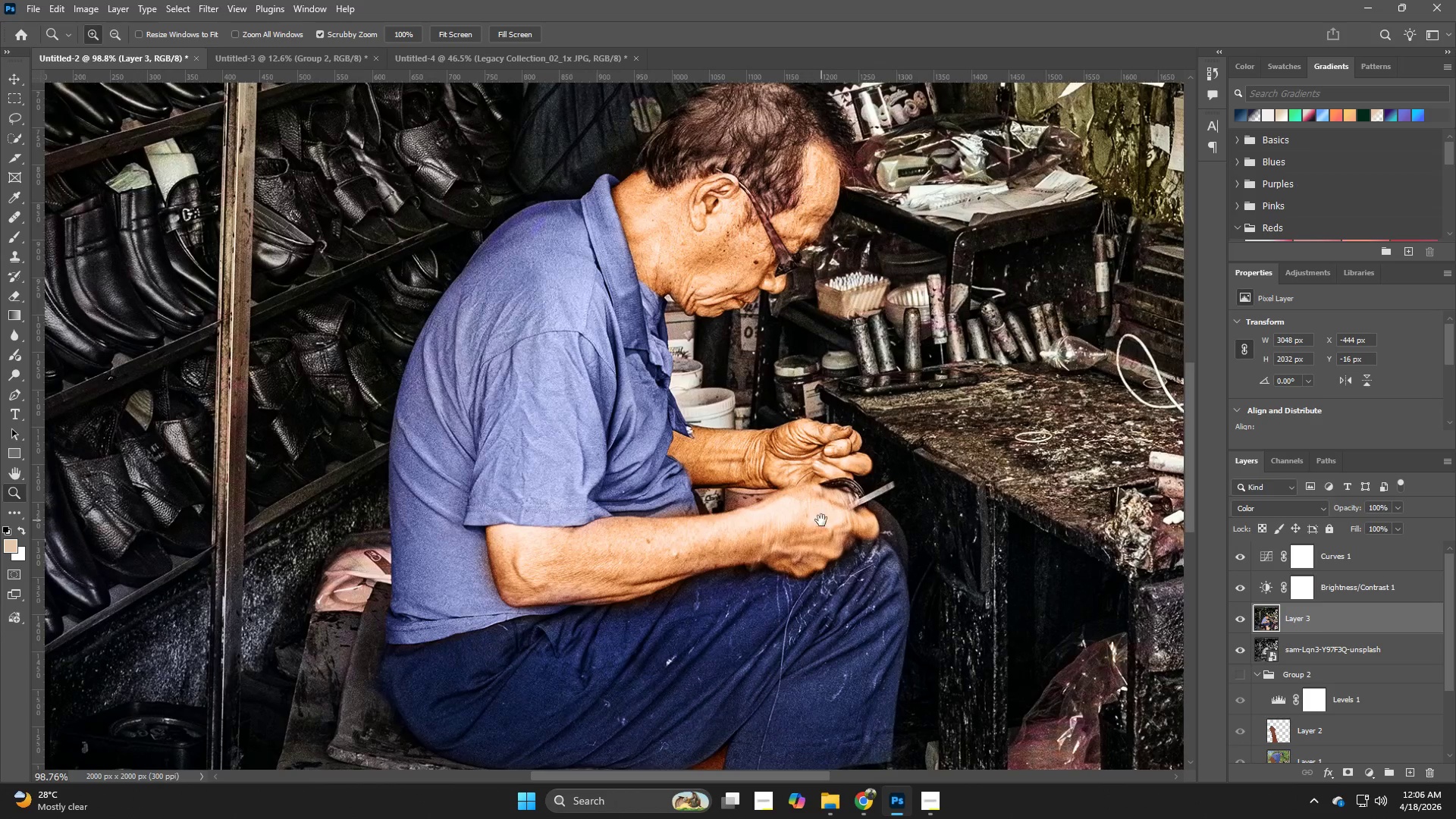 
hold_key(key=Space, duration=1.06)
 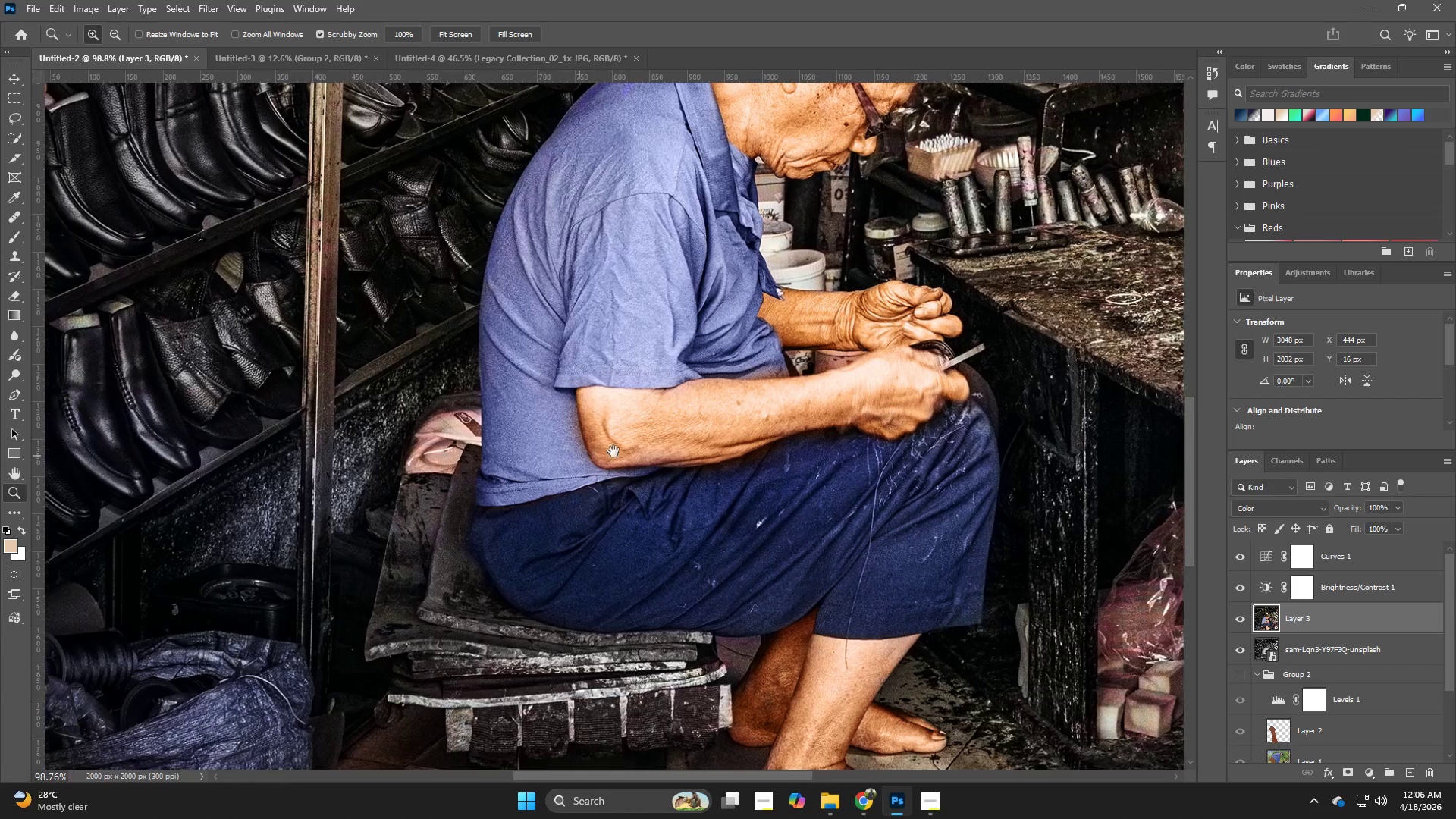 
left_click_drag(start_coordinate=[758, 521], to_coordinate=[821, 383])
 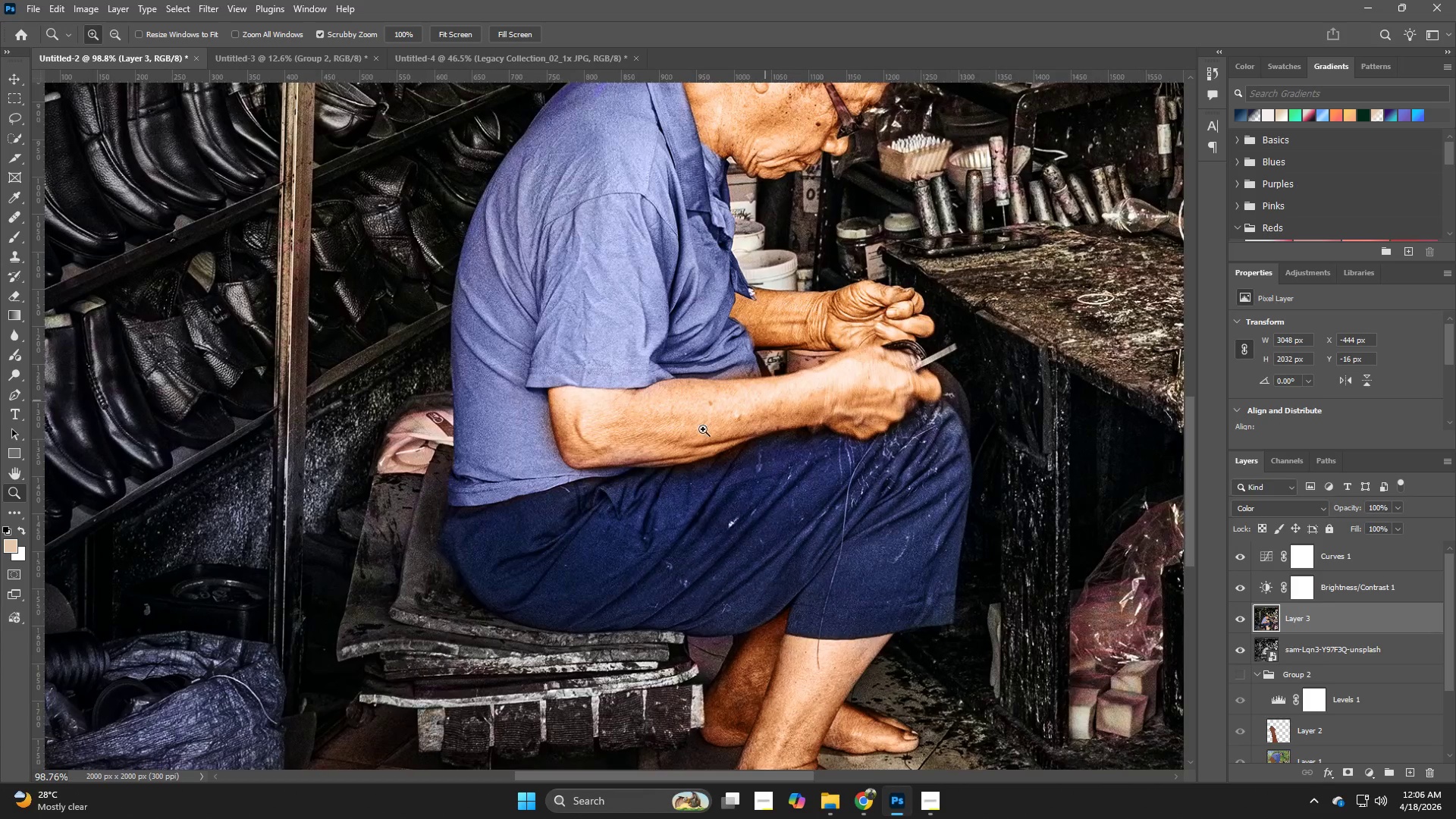 
hold_key(key=Space, duration=0.84)
 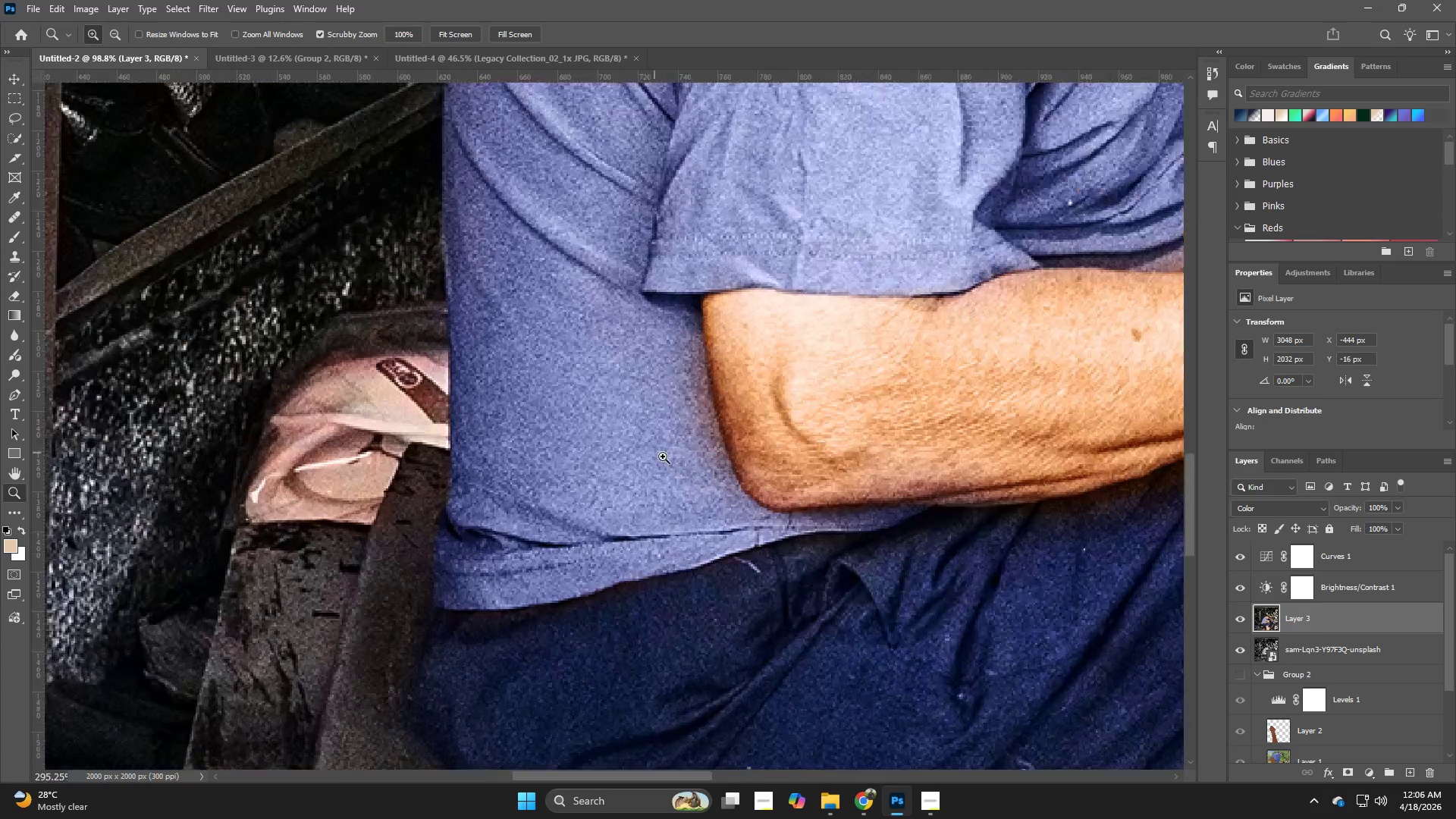 
left_click_drag(start_coordinate=[538, 456], to_coordinate=[620, 451])
 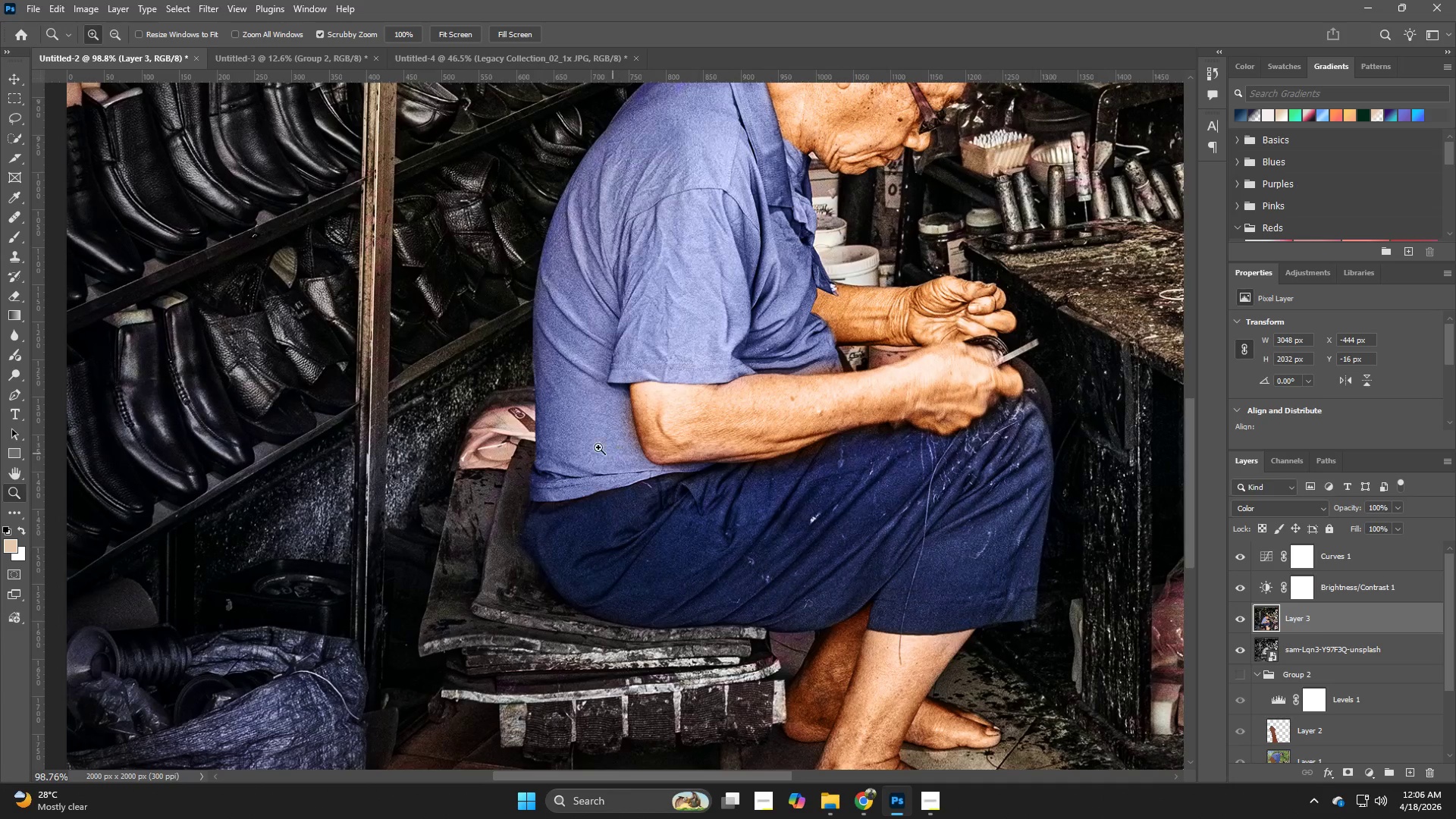 
hold_key(key=Z, duration=0.95)
 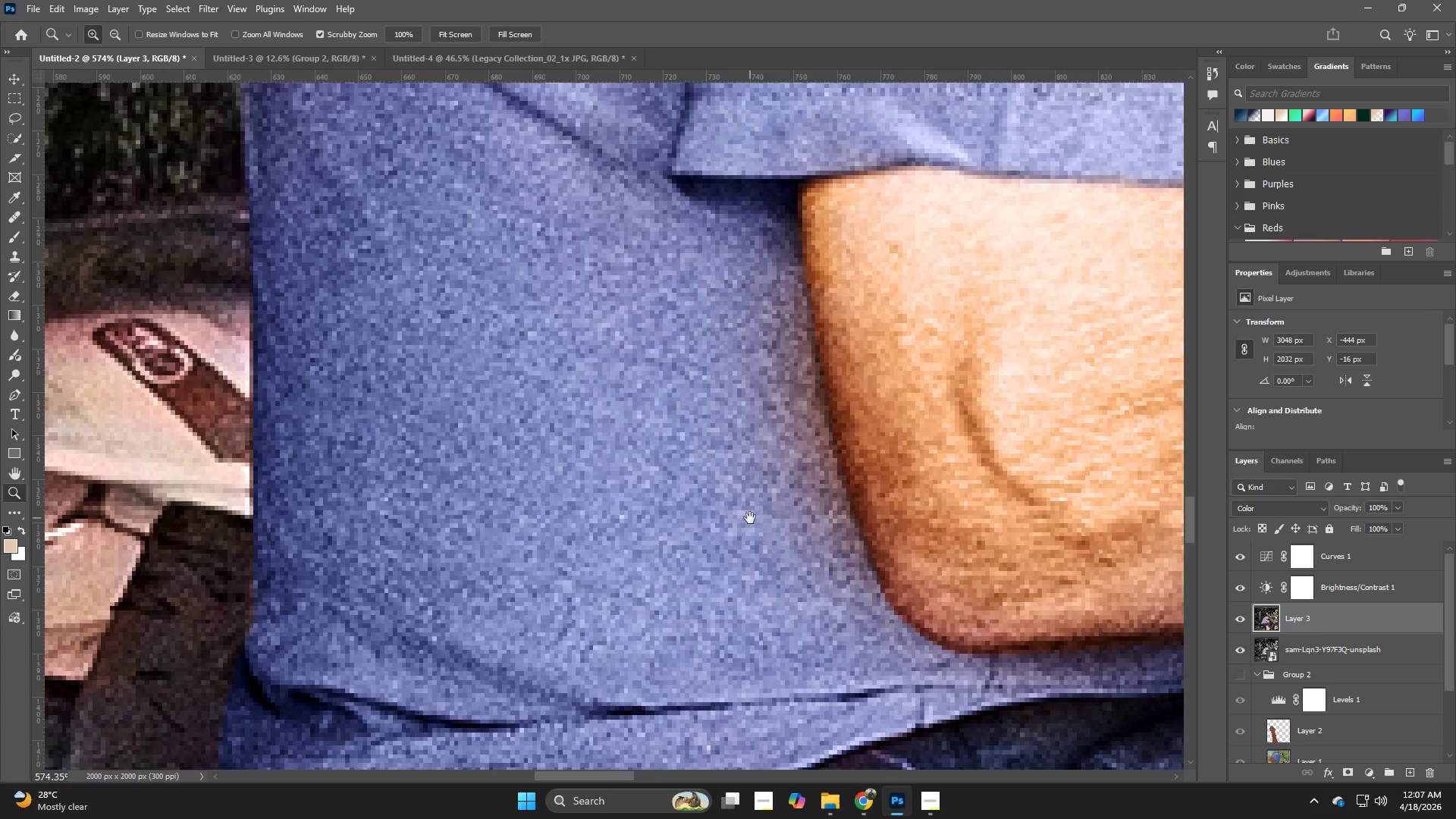 
left_click_drag(start_coordinate=[588, 437], to_coordinate=[694, 473])
 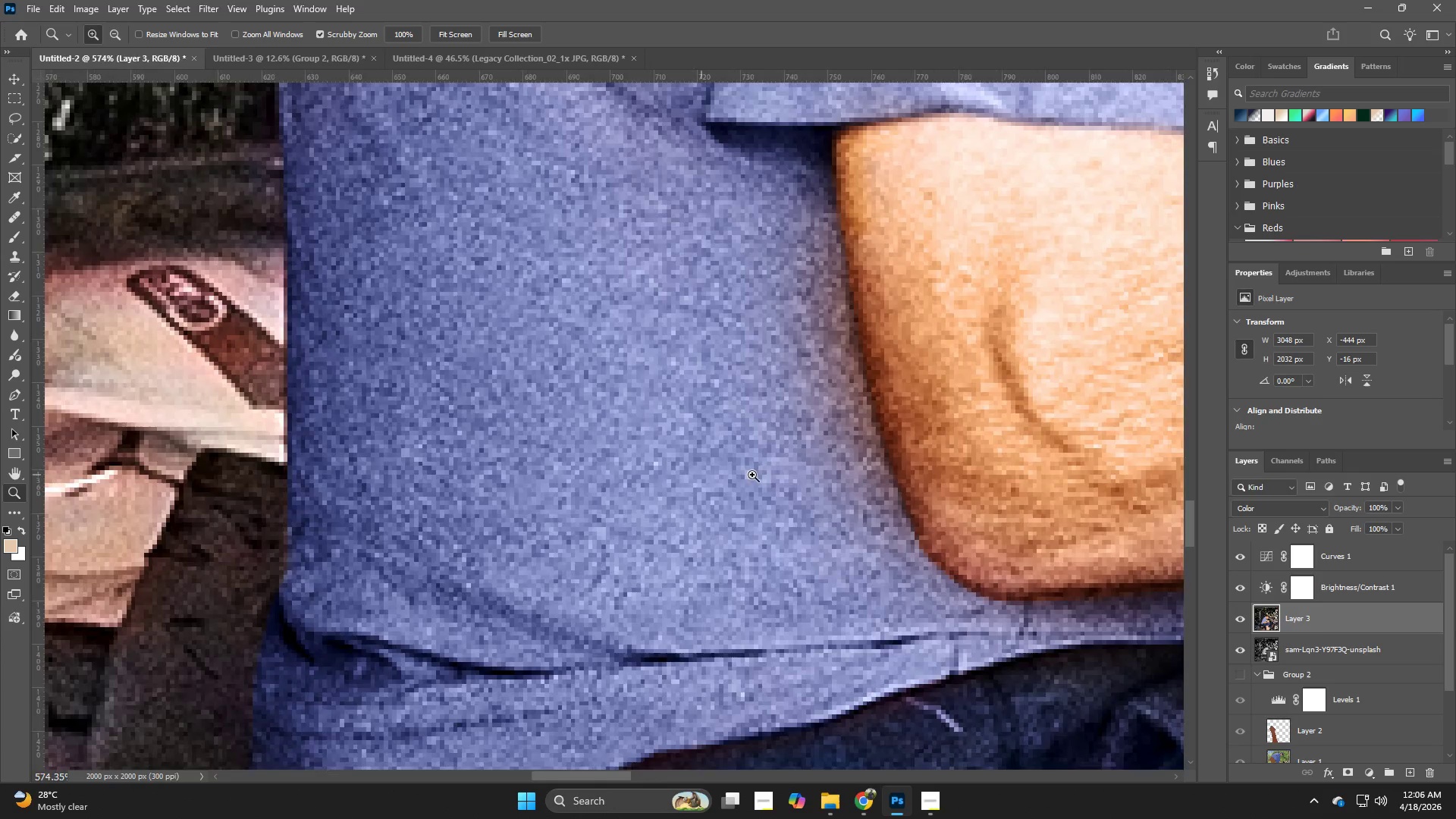 
hold_key(key=Space, duration=0.44)
 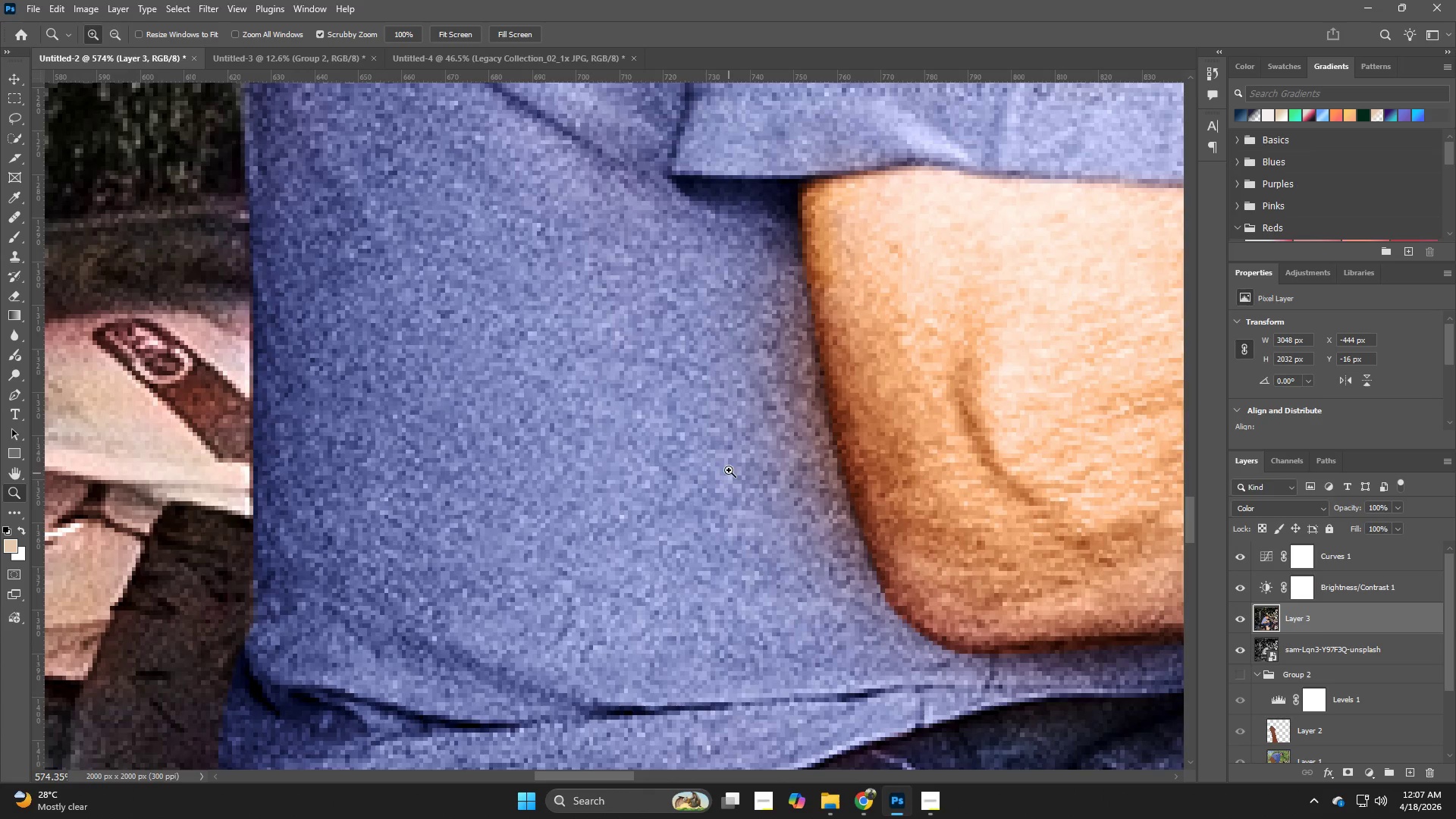 
left_click_drag(start_coordinate=[784, 465], to_coordinate=[750, 518])
 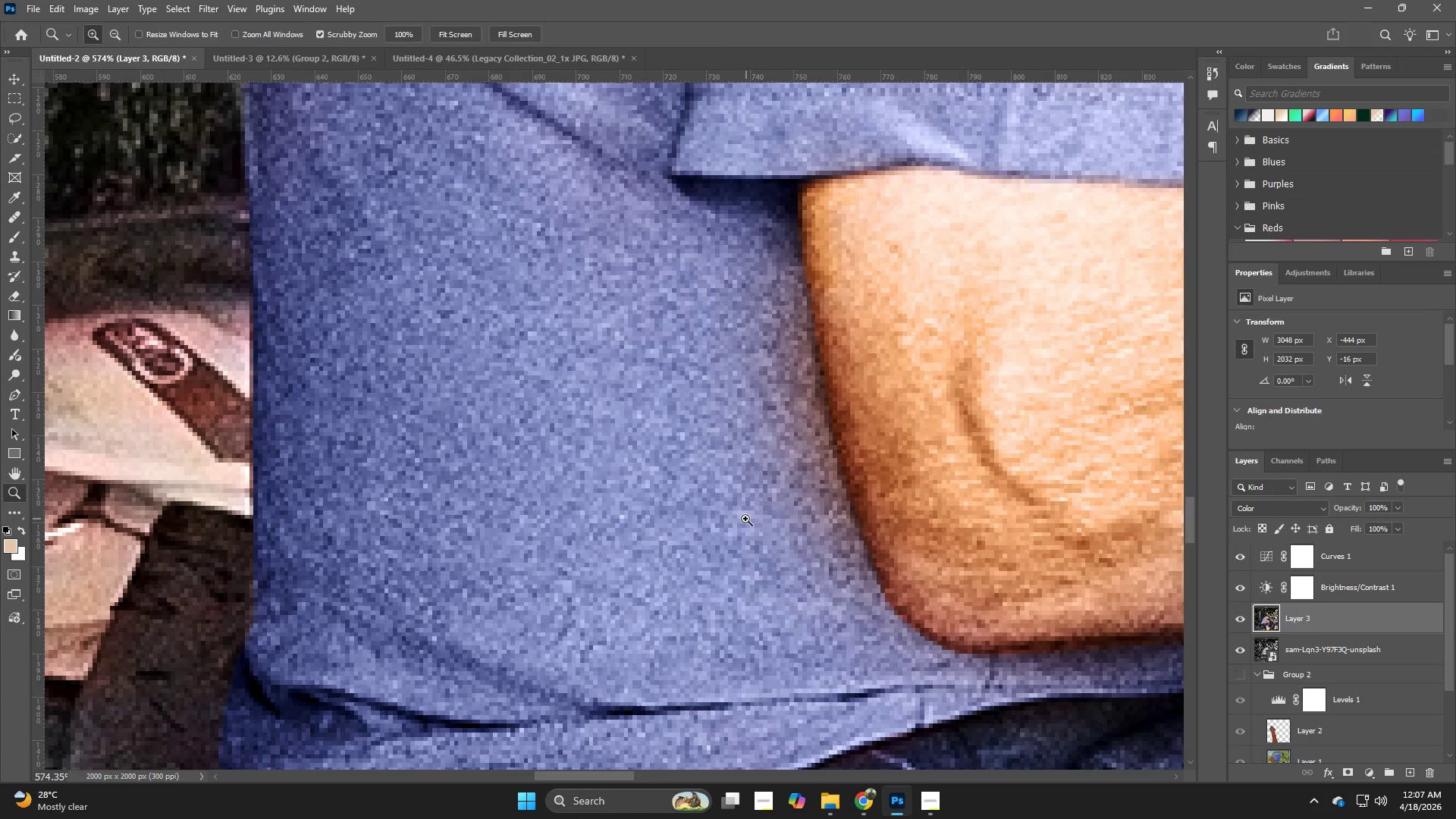 
type(sb)
 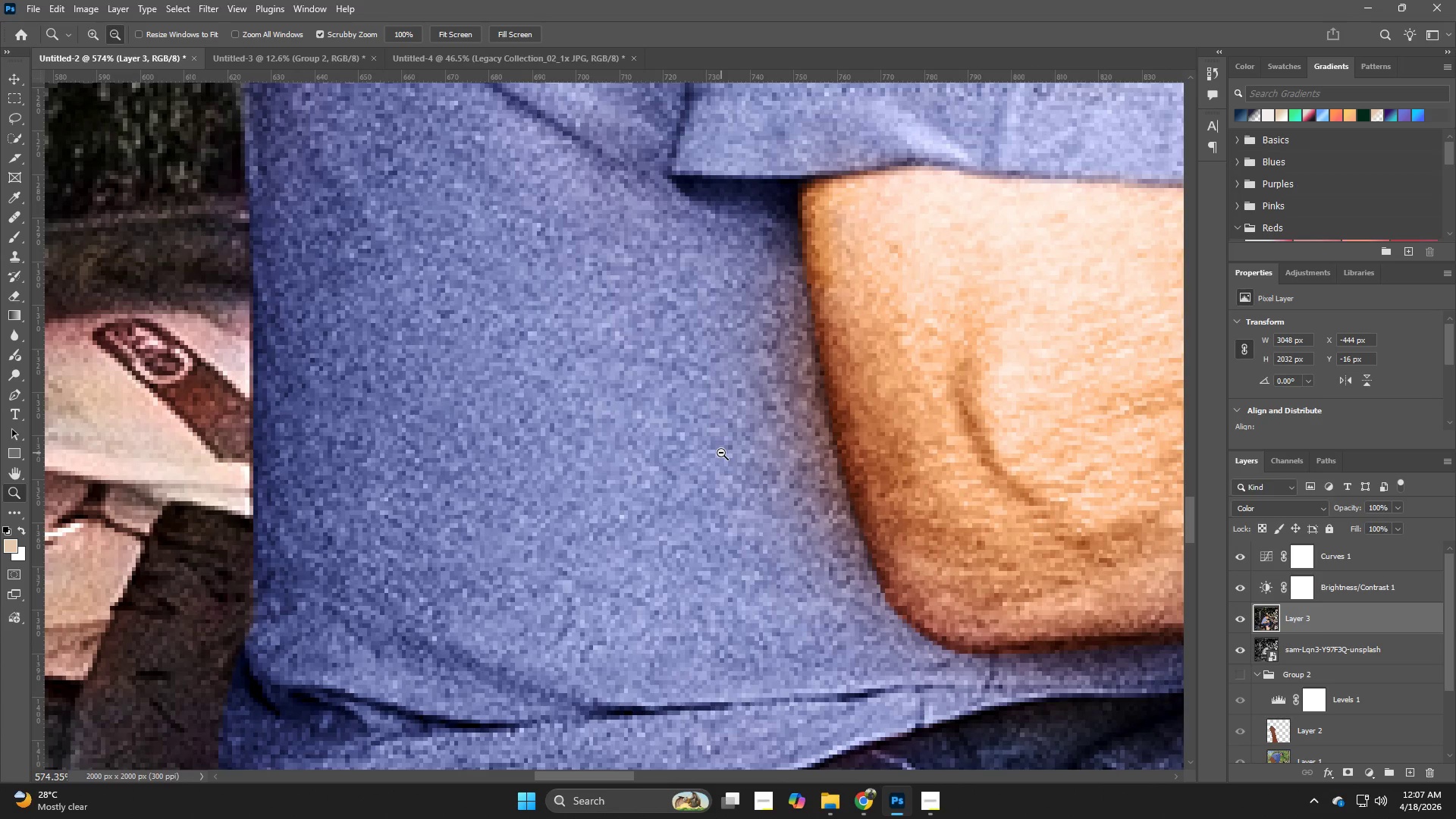 
hold_key(key=AltLeft, duration=0.42)
 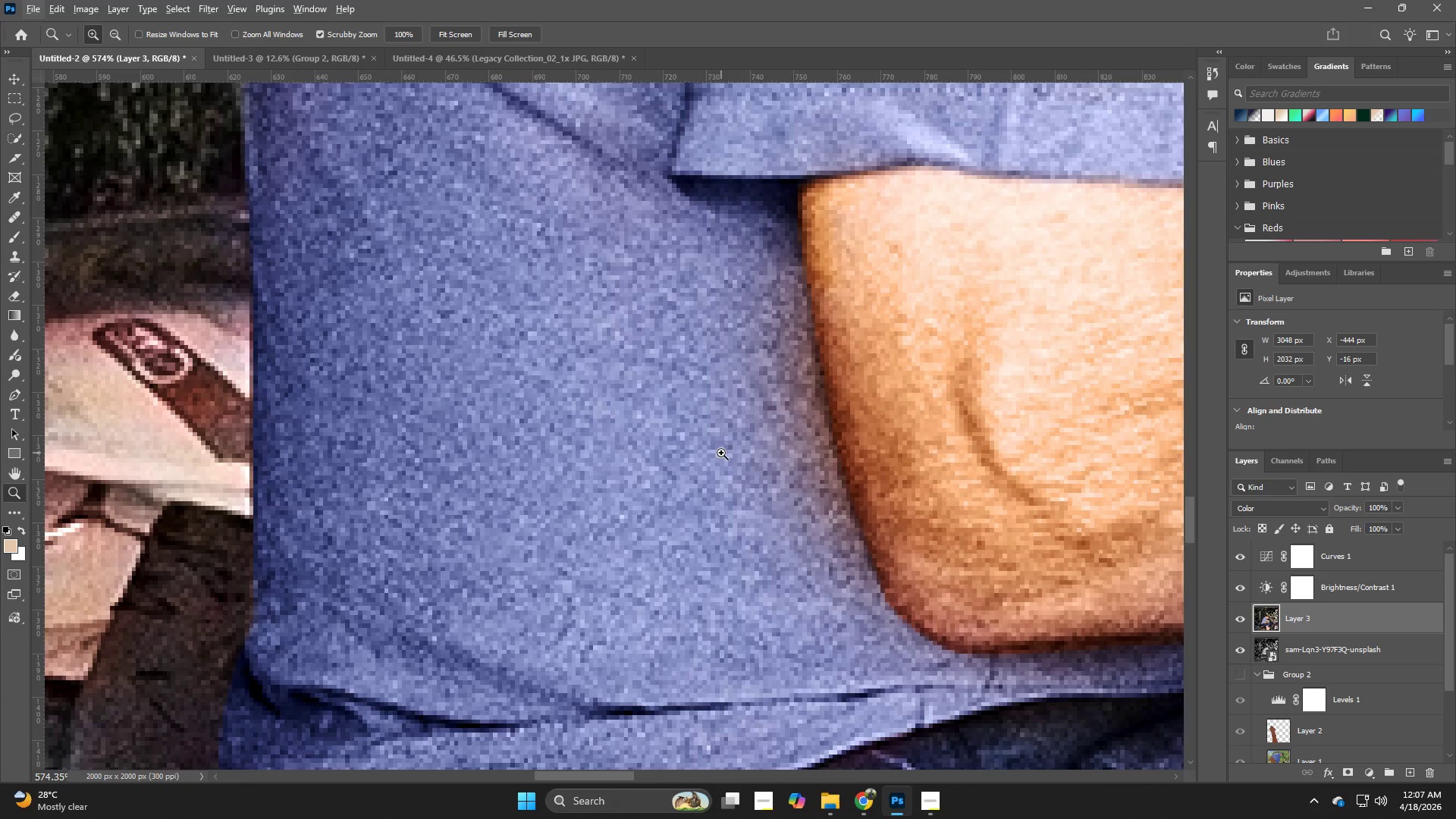 
hold_key(key=AltLeft, duration=0.64)
left_click([721, 453])
 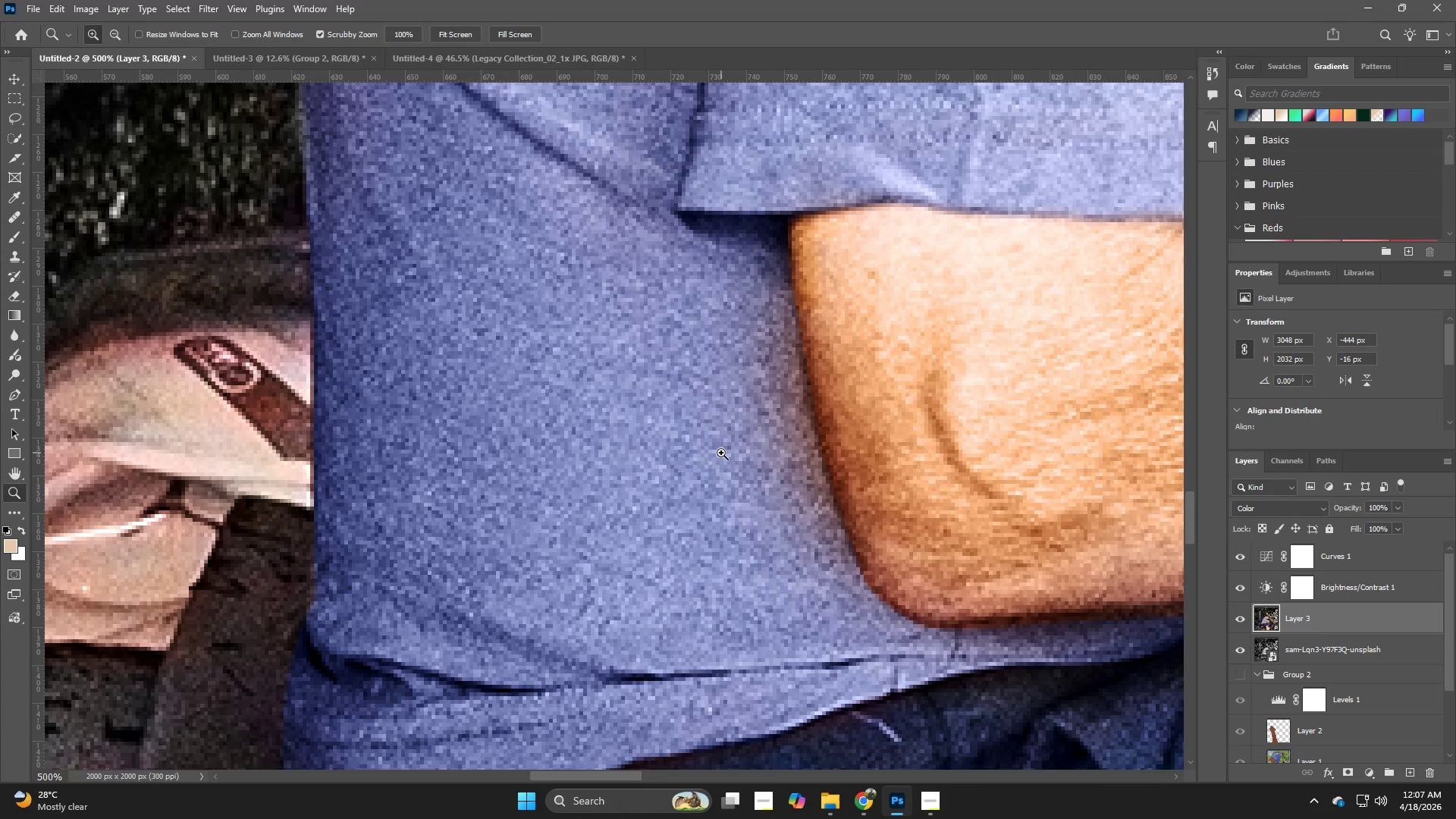 
left_click_drag(start_coordinate=[721, 453], to_coordinate=[742, 457])
 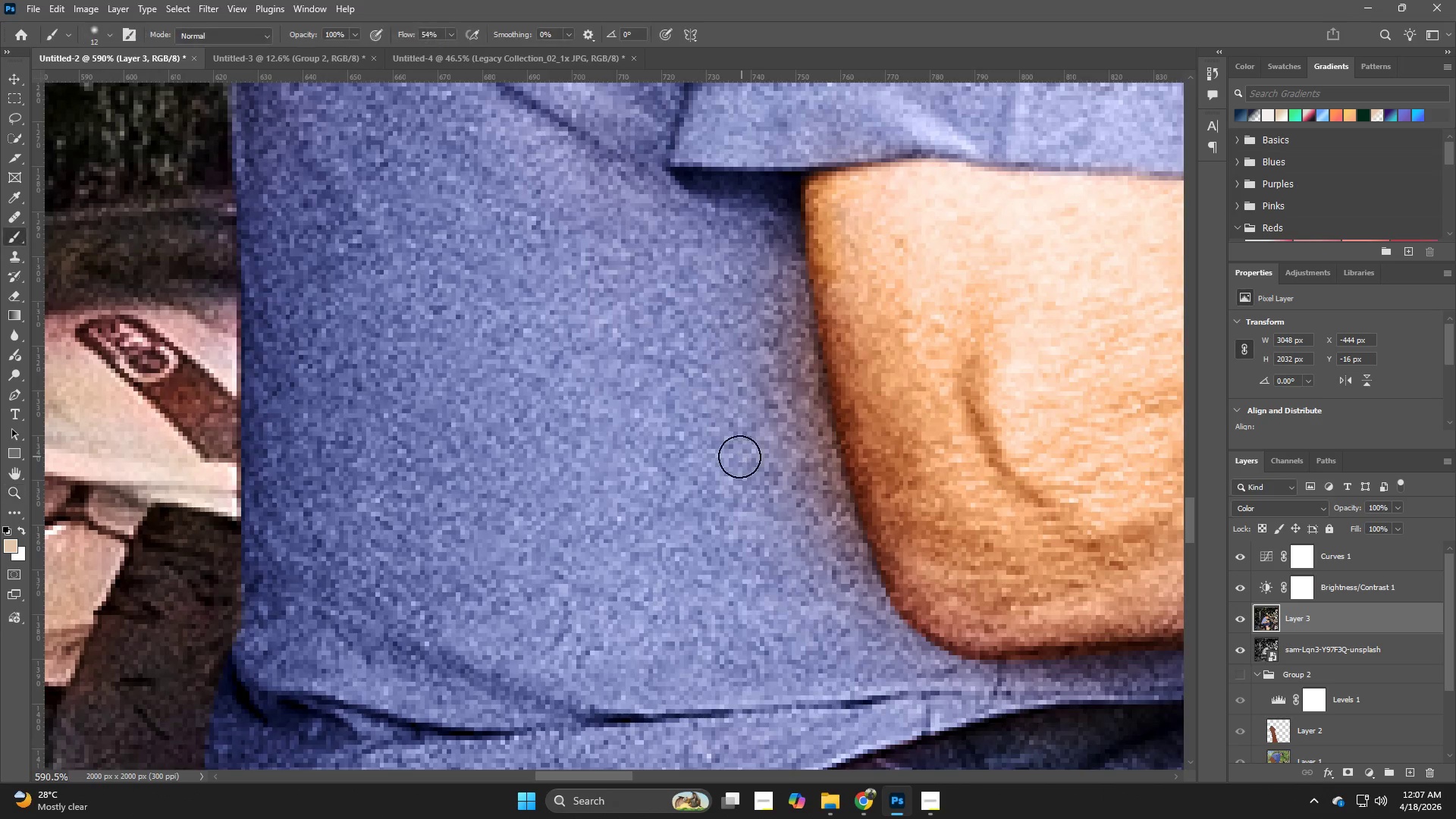 
key(B)
 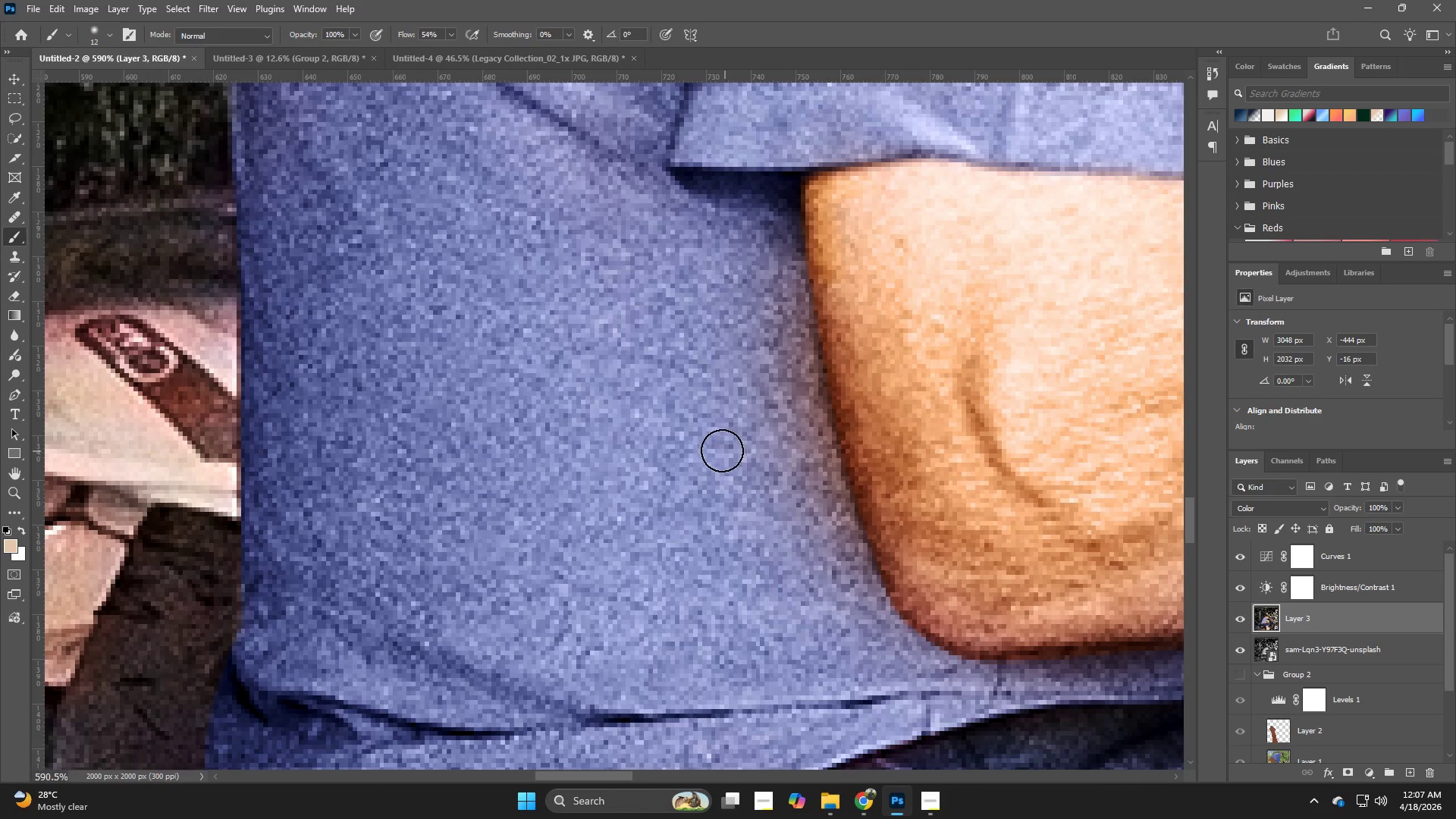 
hold_key(key=AltLeft, duration=0.75)
 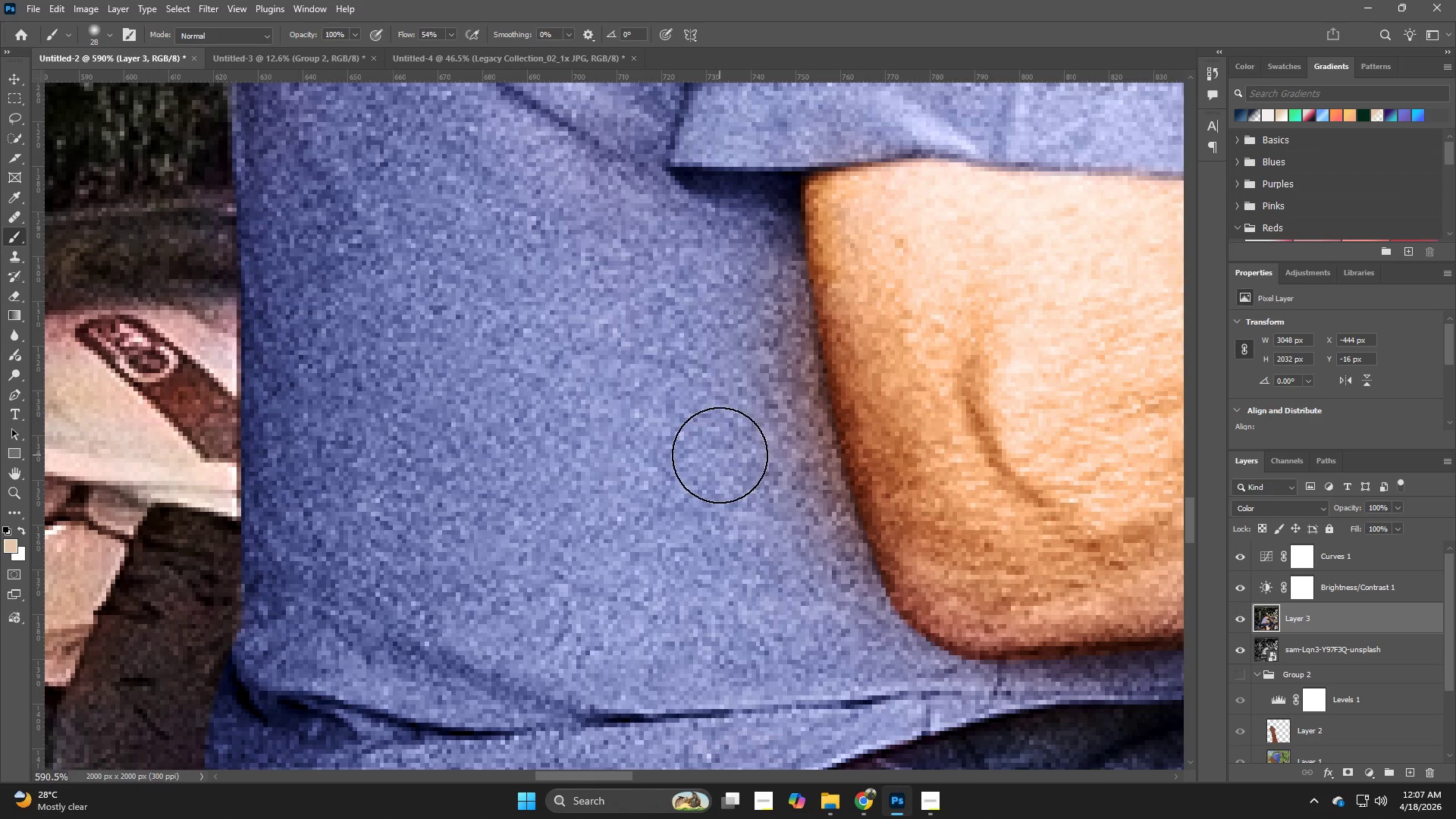 
hold_key(key=AltLeft, duration=0.61)
 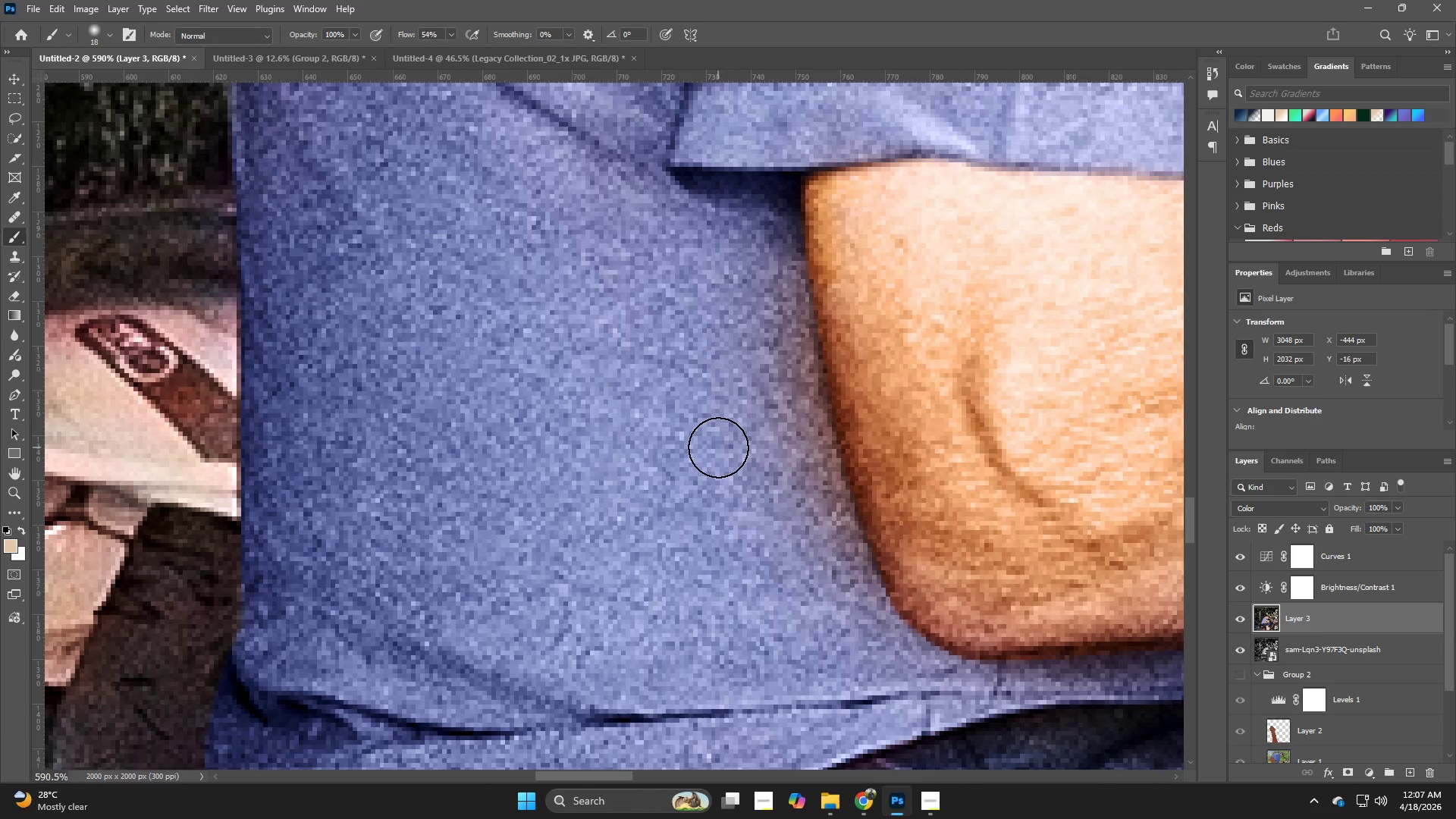 
hold_key(key=AltLeft, duration=0.31)
left_click([718, 447])
 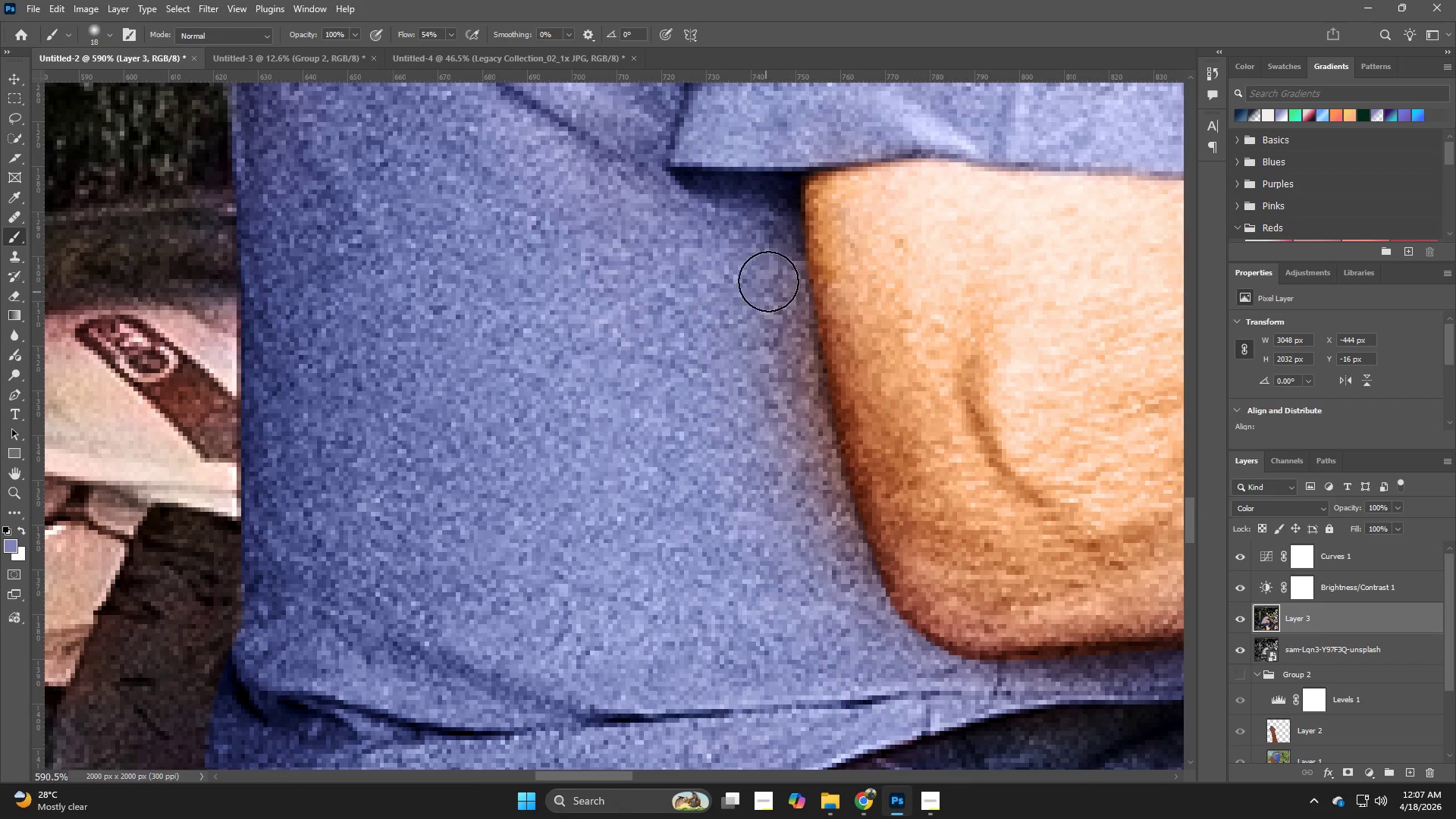 
left_click_drag(start_coordinate=[768, 268], to_coordinate=[863, 598])
 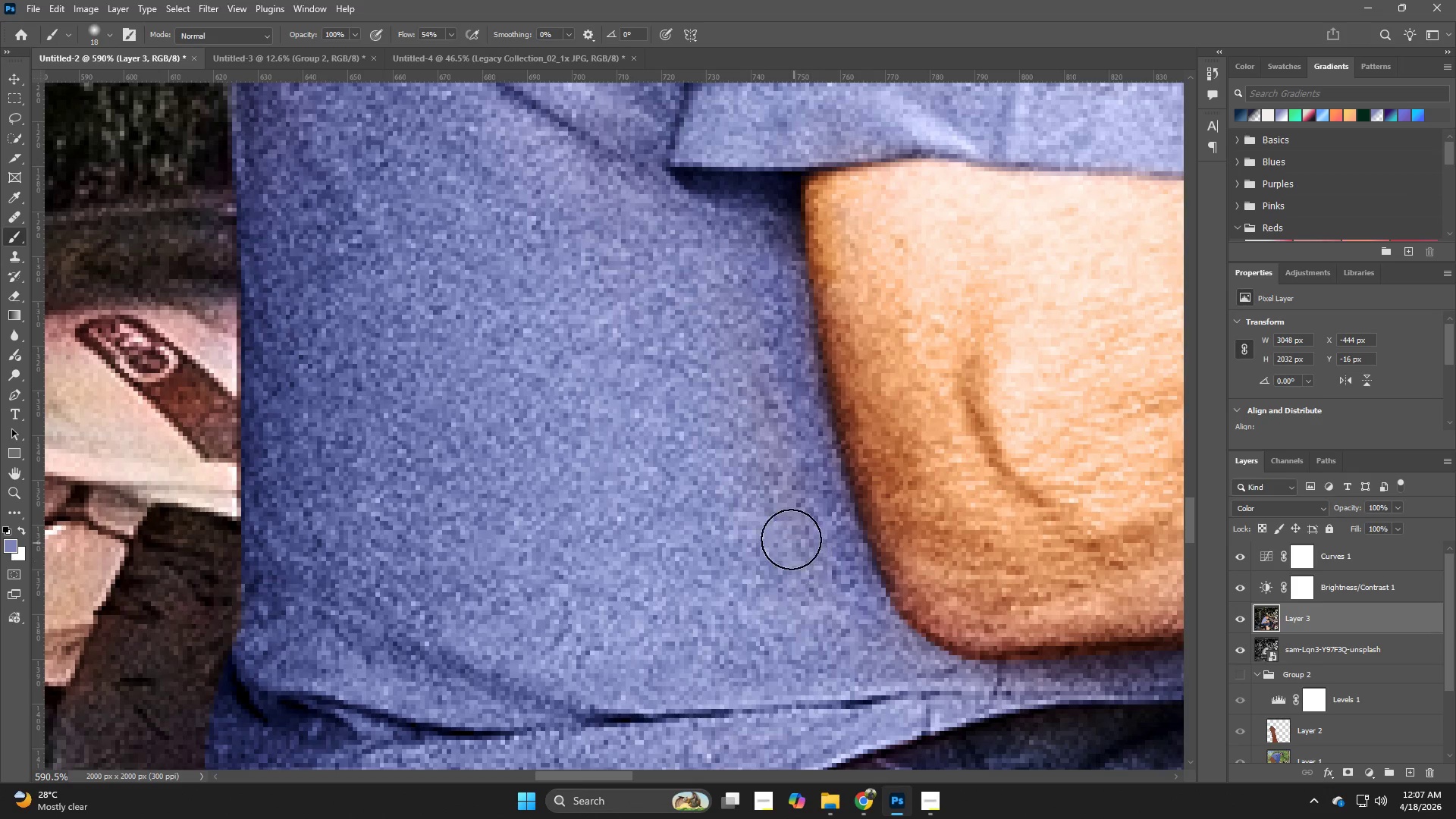 
left_click_drag(start_coordinate=[791, 538], to_coordinate=[720, 267])
 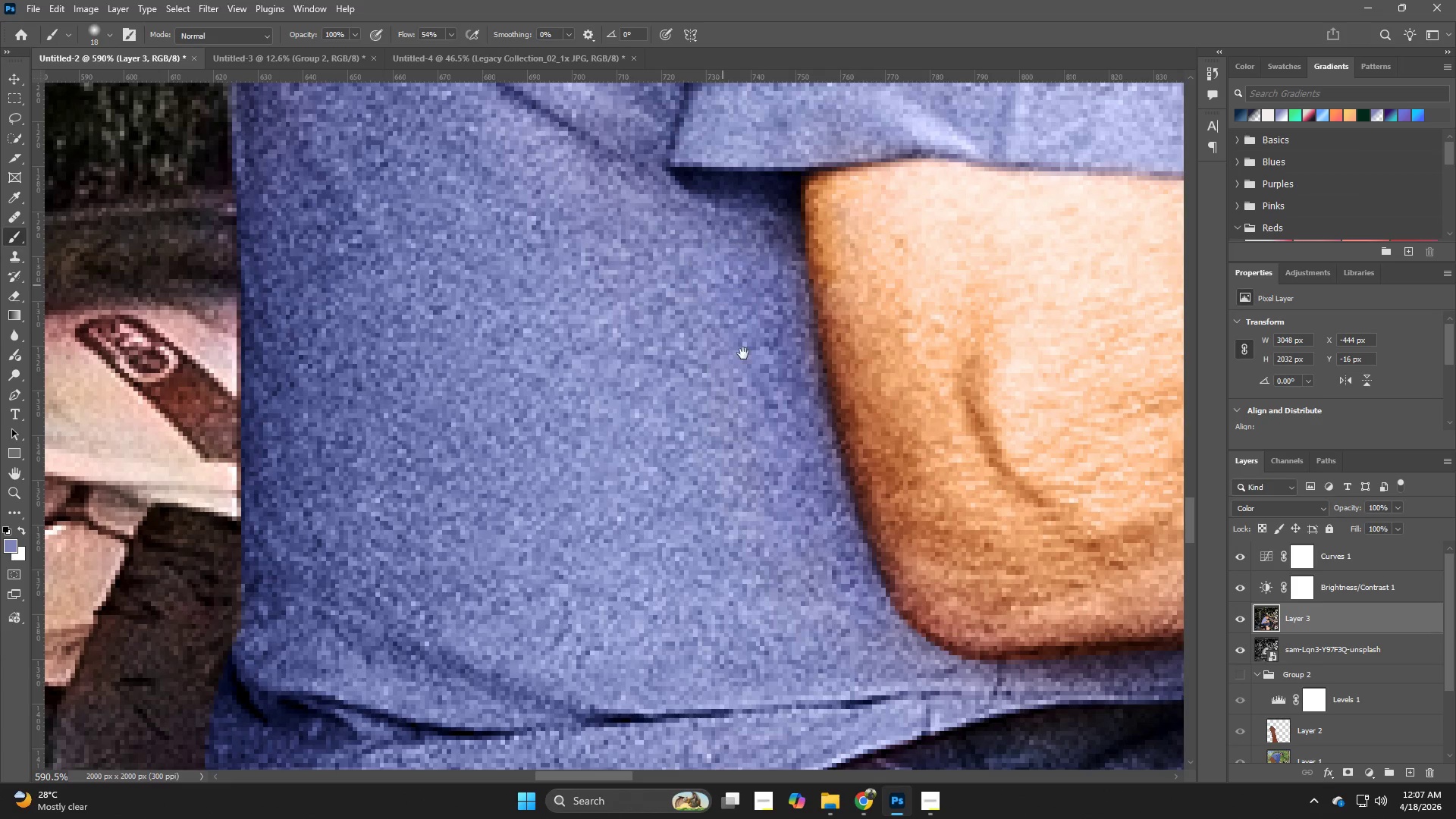 
hold_key(key=Space, duration=0.69)
 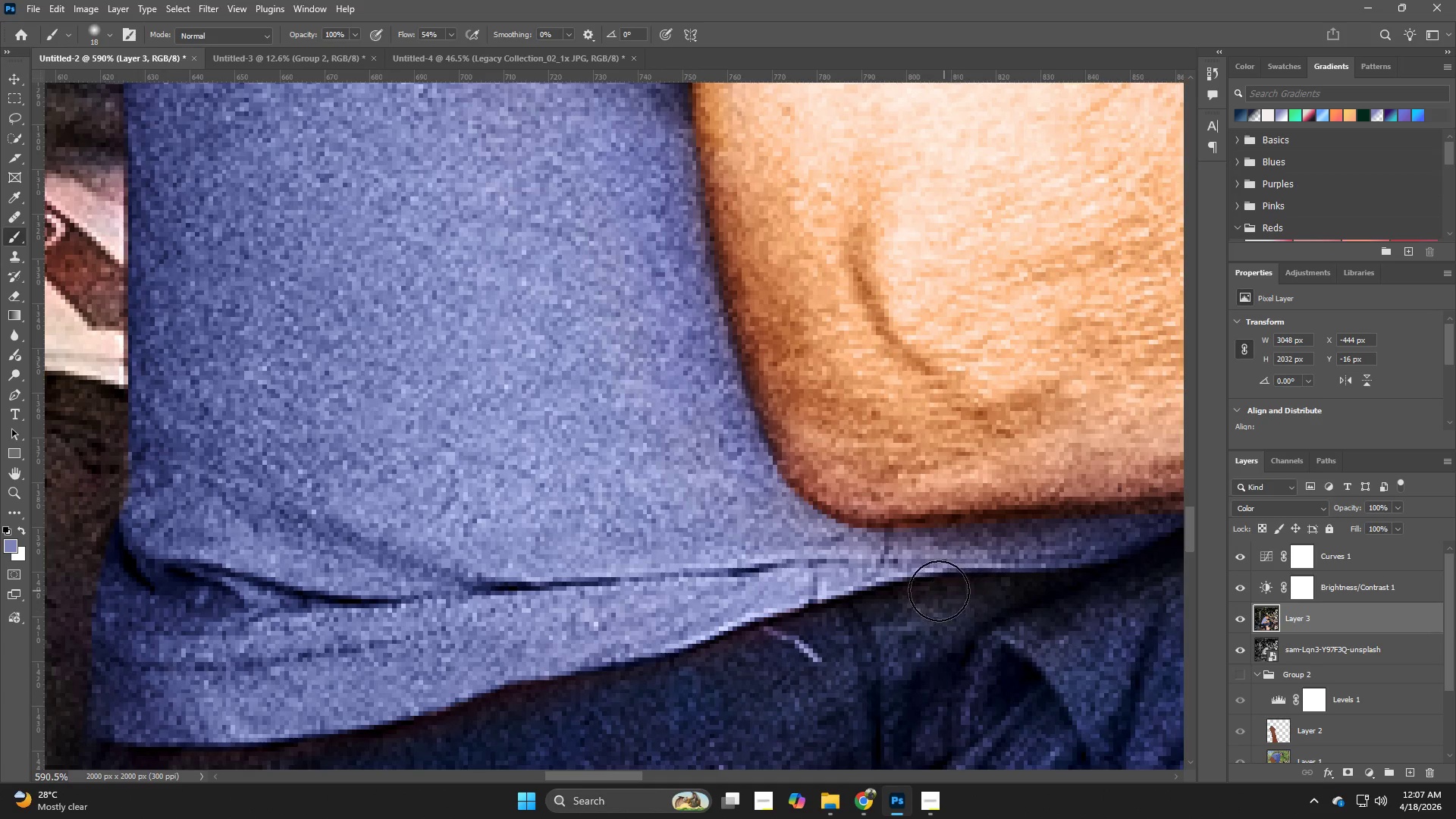 
left_click_drag(start_coordinate=[774, 464], to_coordinate=[661, 332])
 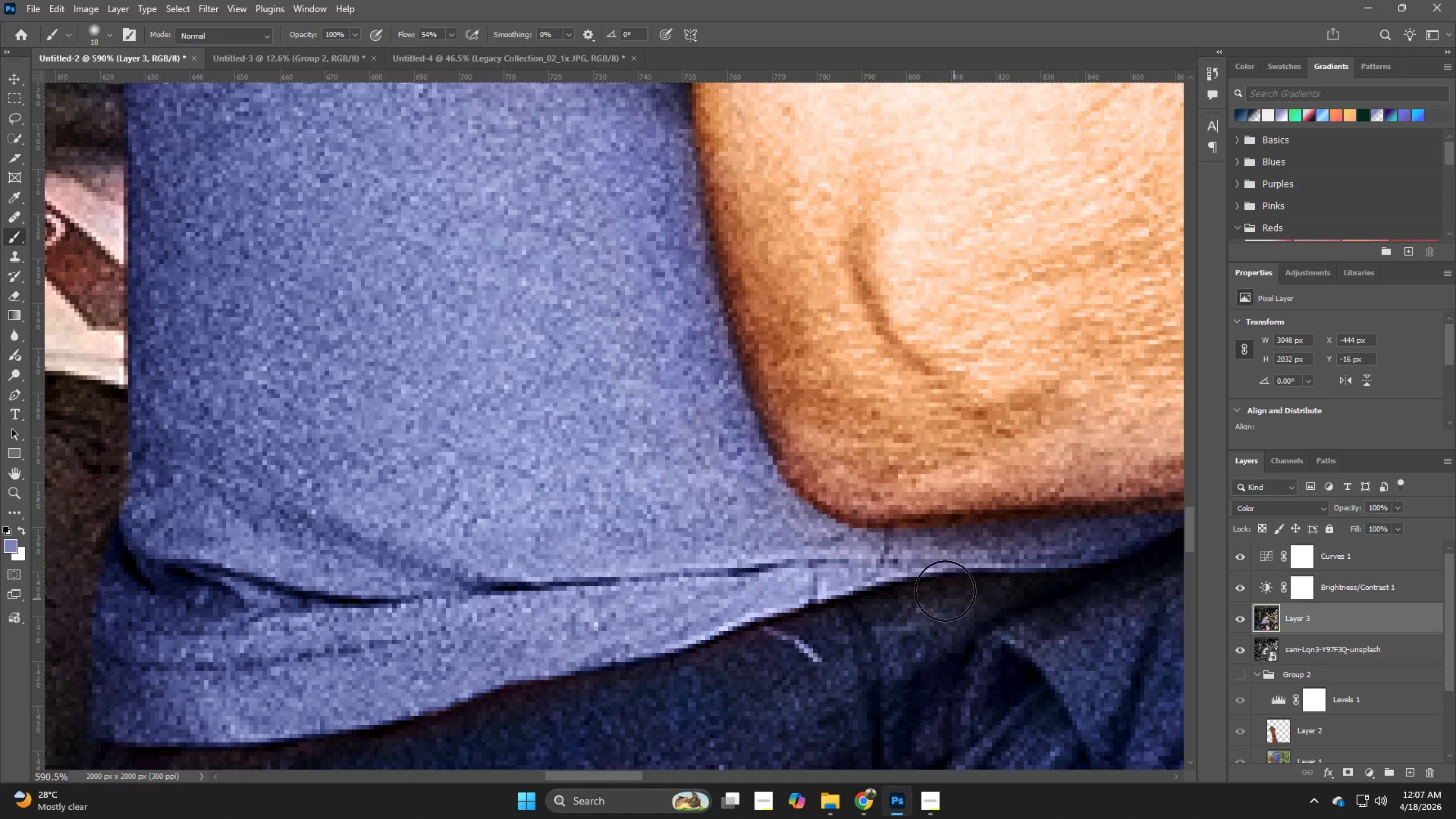 
hold_key(key=Space, duration=1.5)
 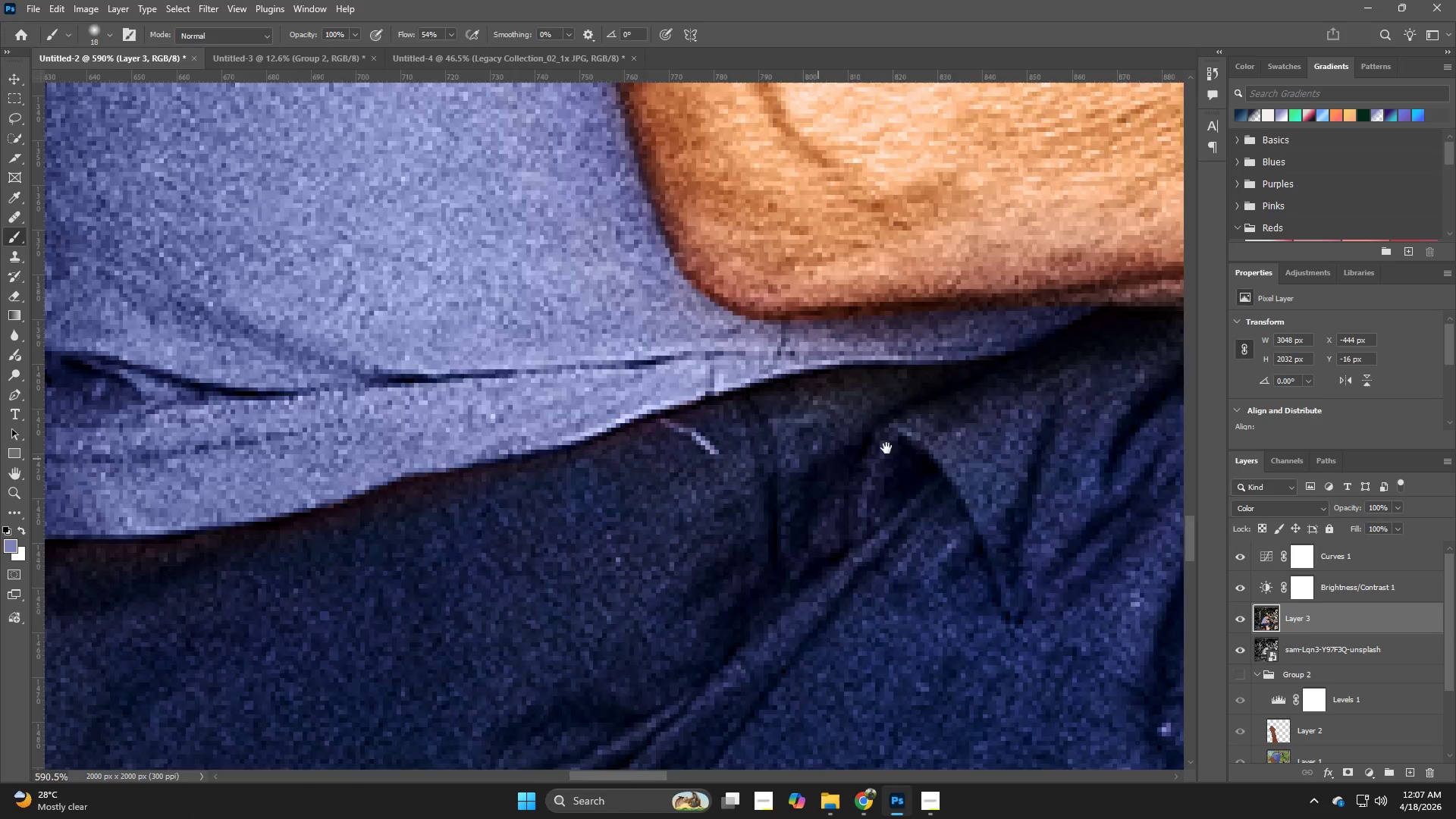 
left_click_drag(start_coordinate=[933, 592], to_coordinate=[641, 453])
 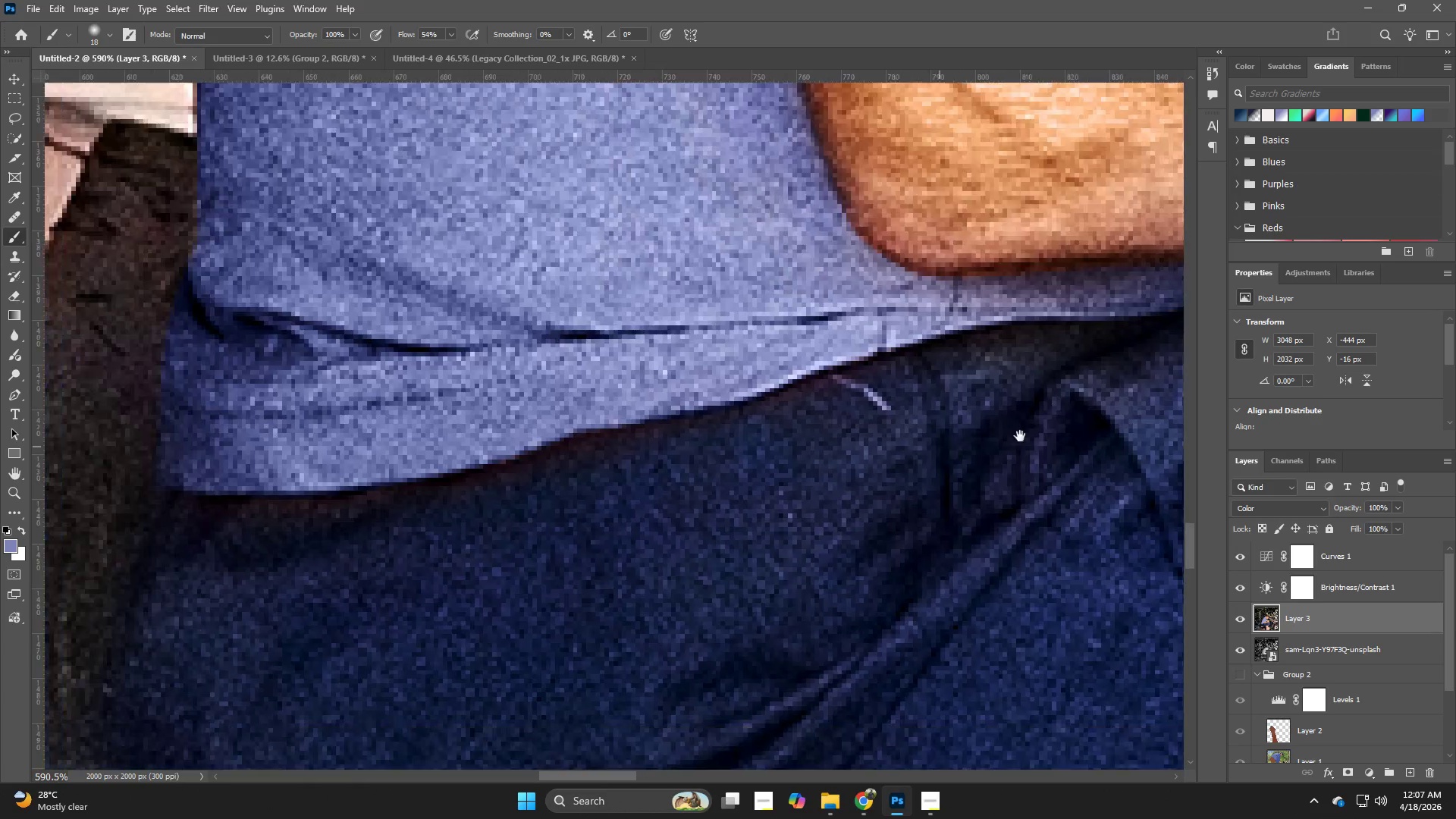 
hold_key(key=Space, duration=1.02)
 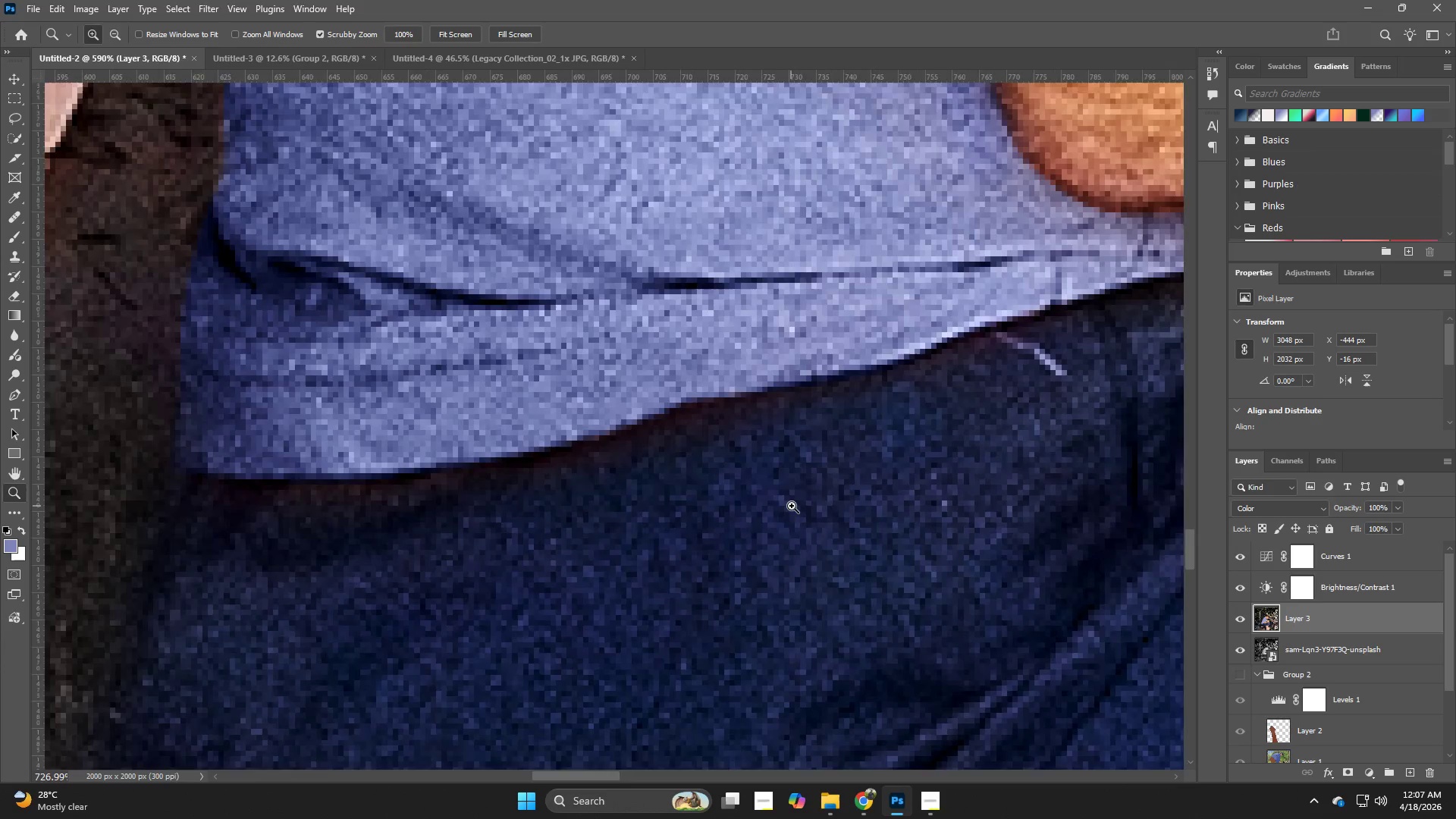 
left_click_drag(start_coordinate=[536, 561], to_coordinate=[1021, 436])
 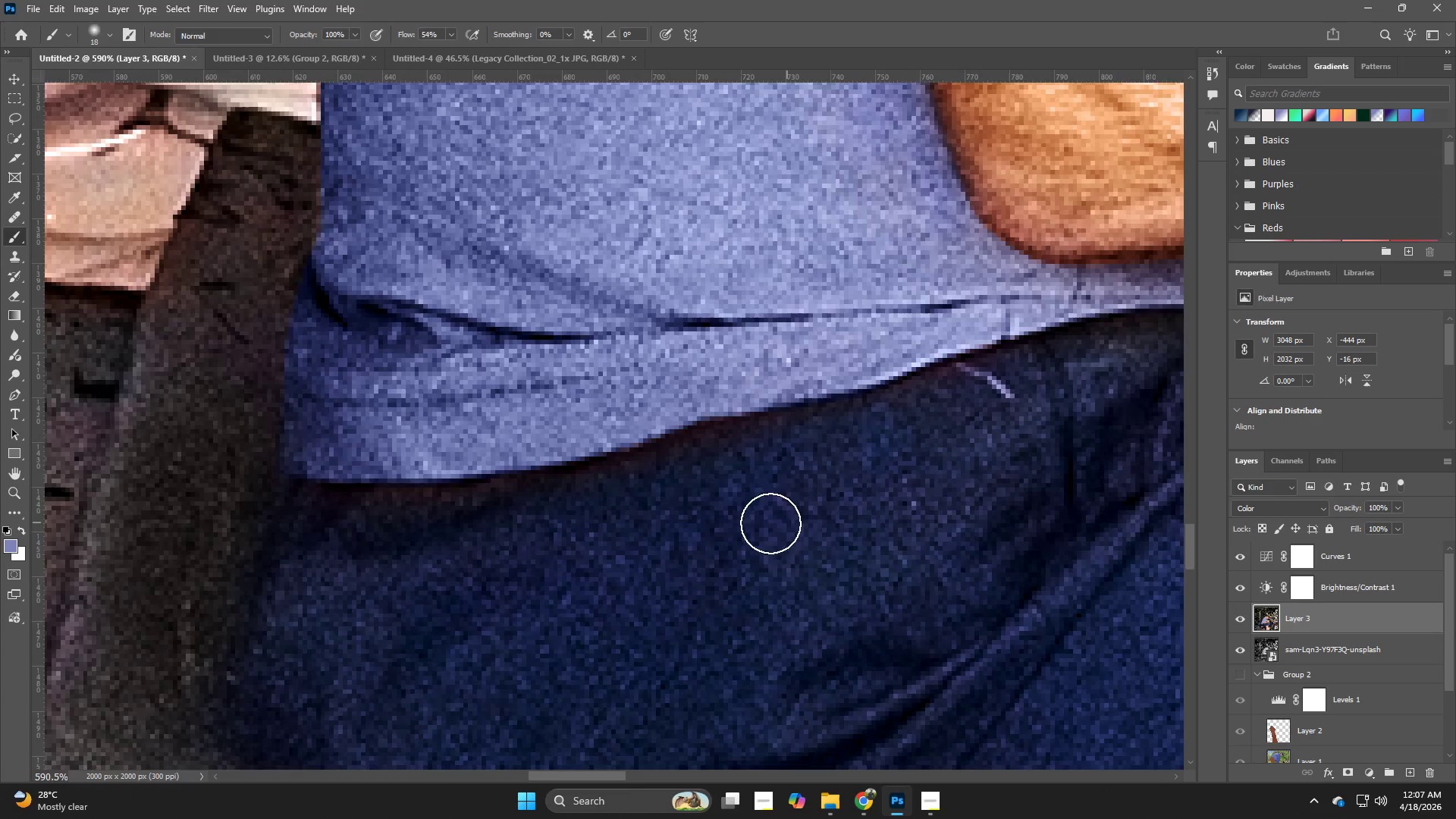 
hold_key(key=Z, duration=0.42)
 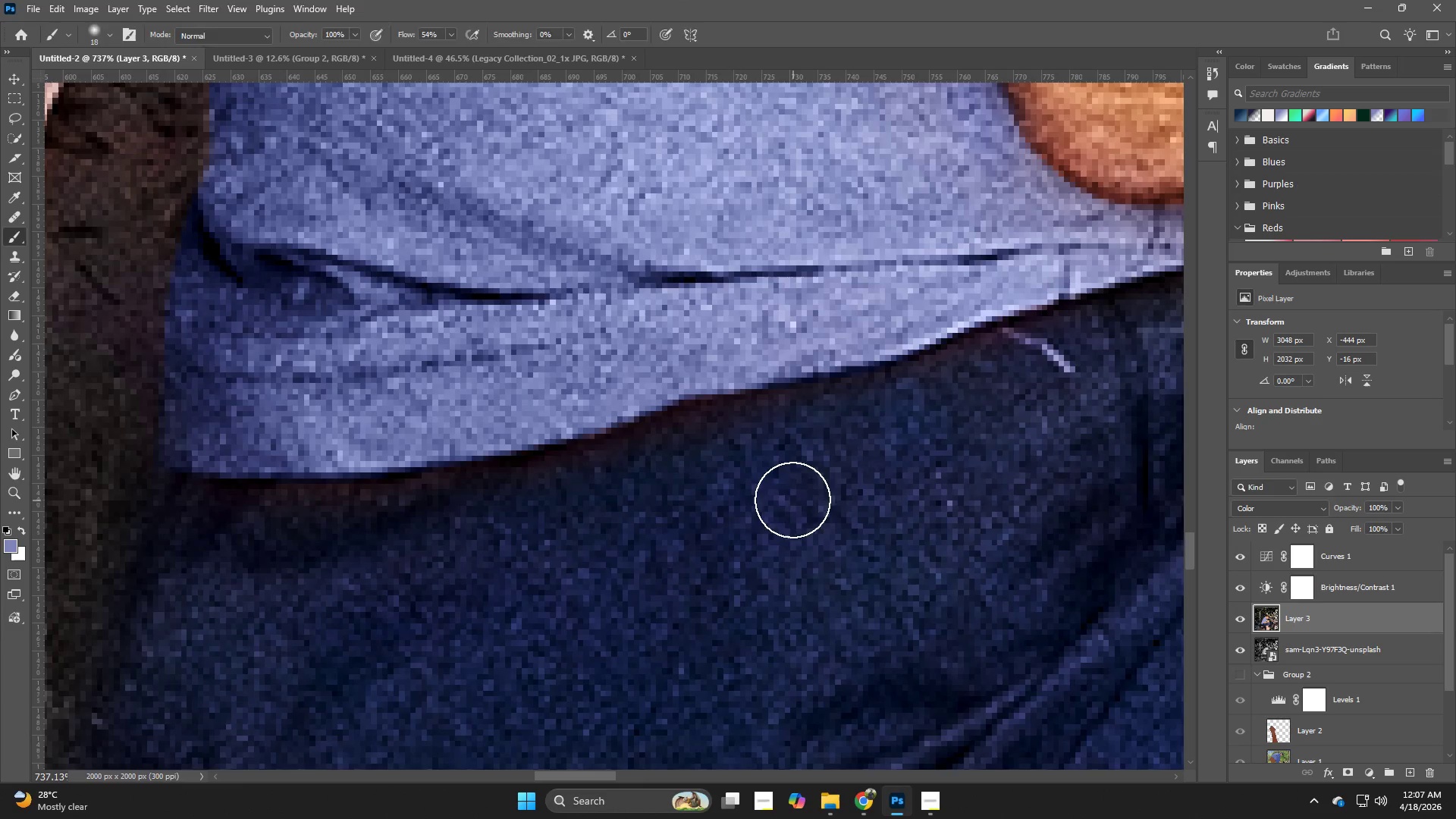 
left_click_drag(start_coordinate=[770, 503], to_coordinate=[792, 506])
 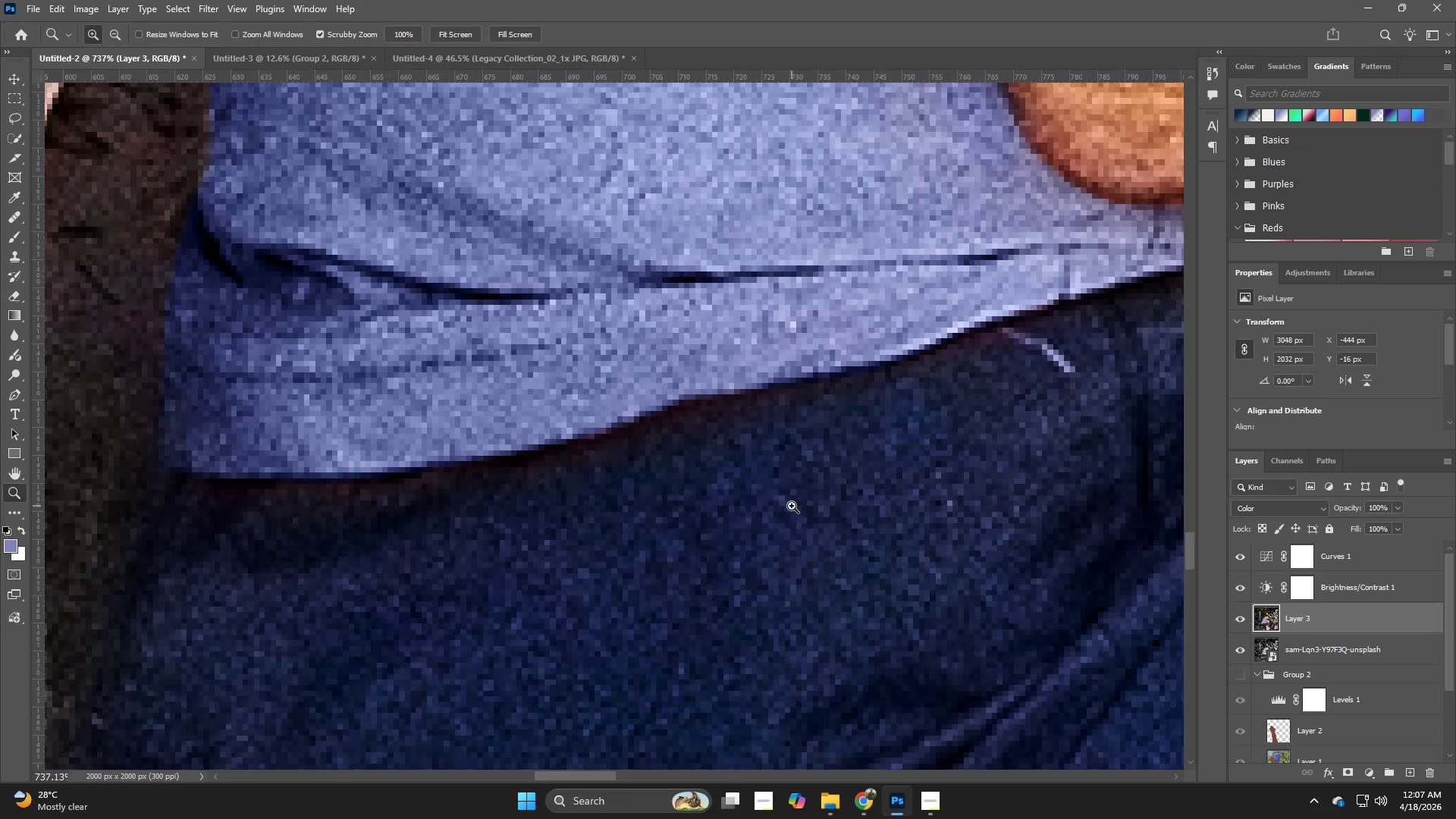 
key(B)
 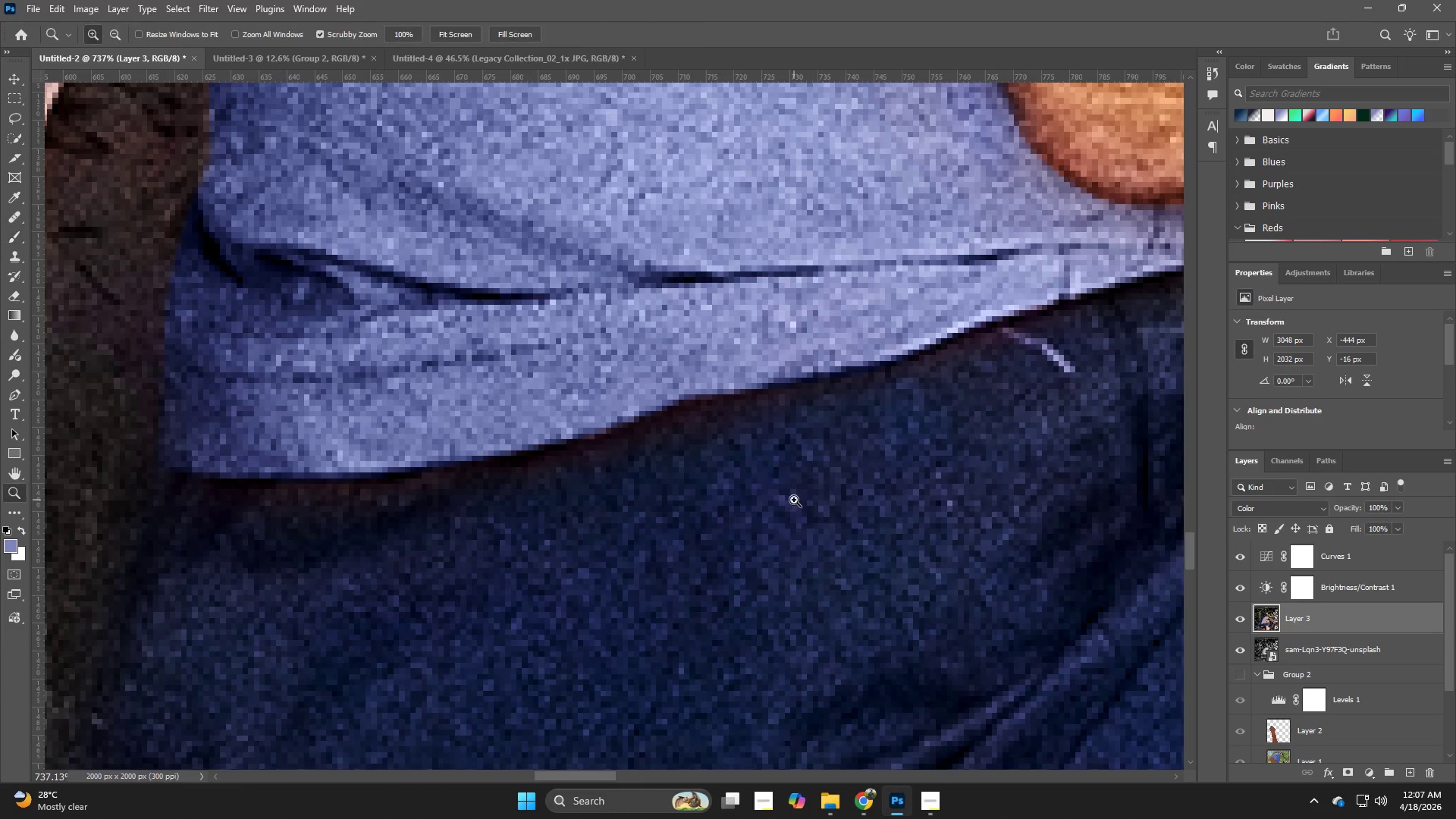 
hold_key(key=AltLeft, duration=0.52)
left_click([786, 481])
 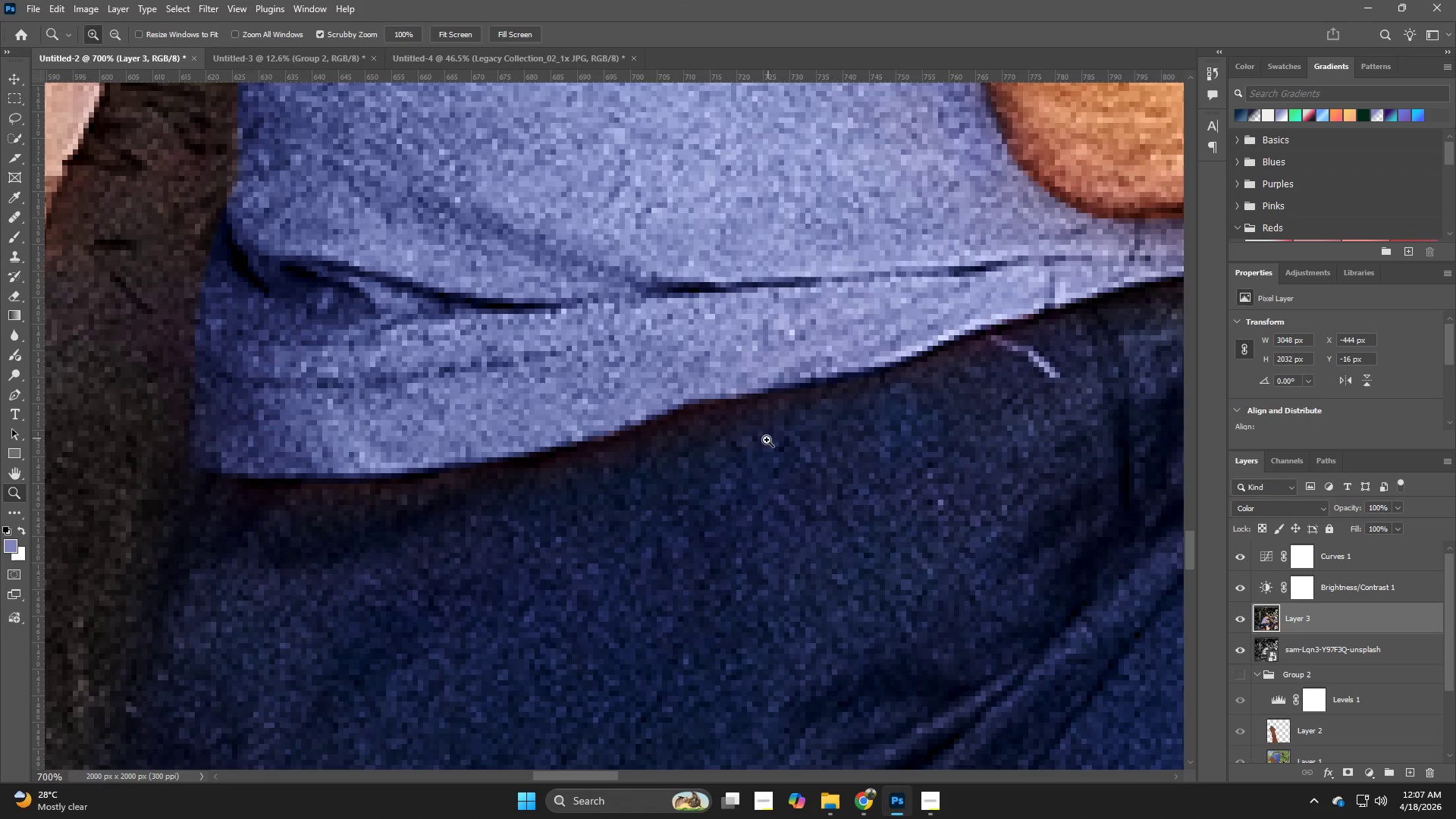 
hold_key(key=Z, duration=0.48)
 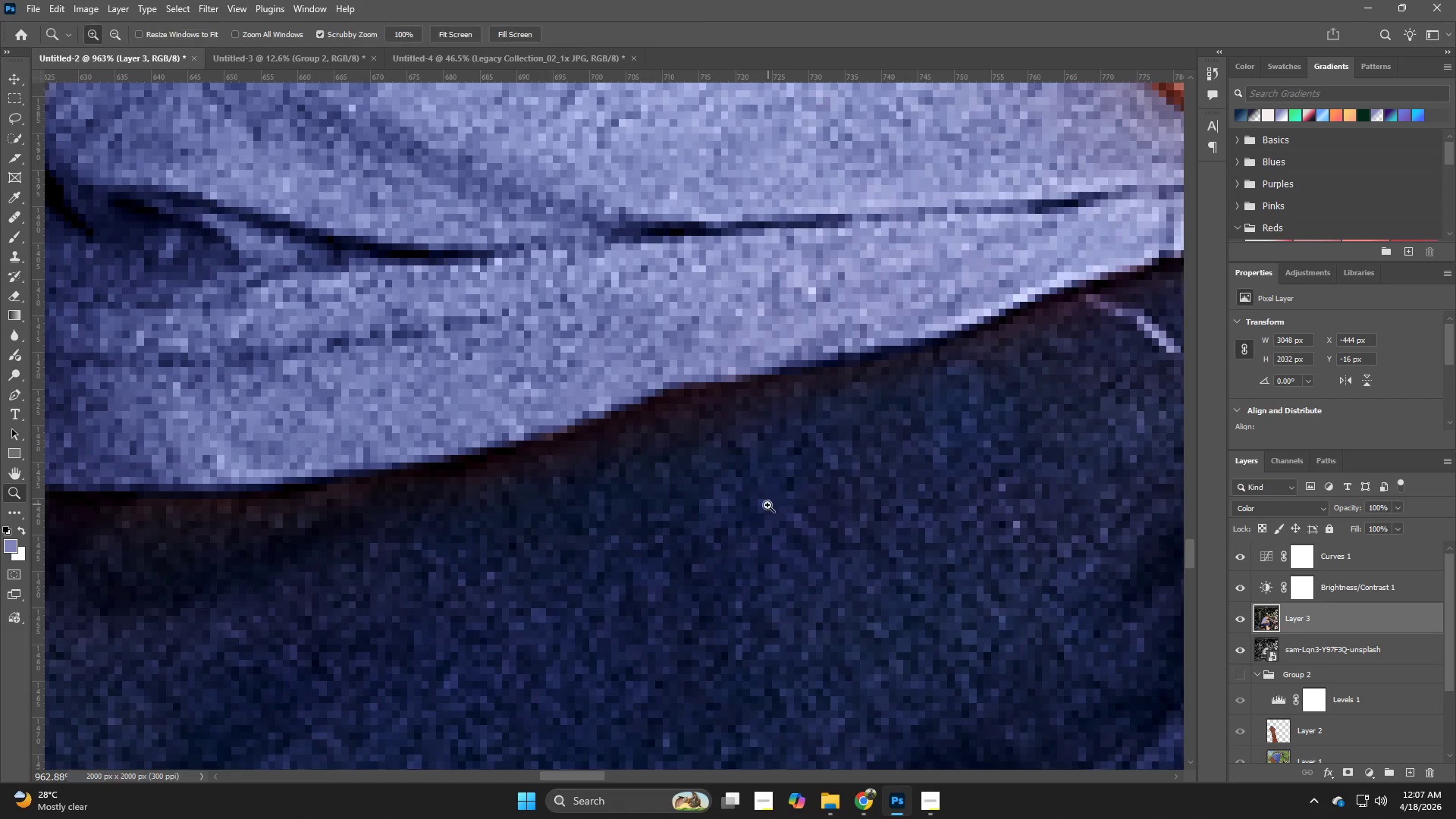 
left_click_drag(start_coordinate=[739, 443], to_coordinate=[766, 451])
 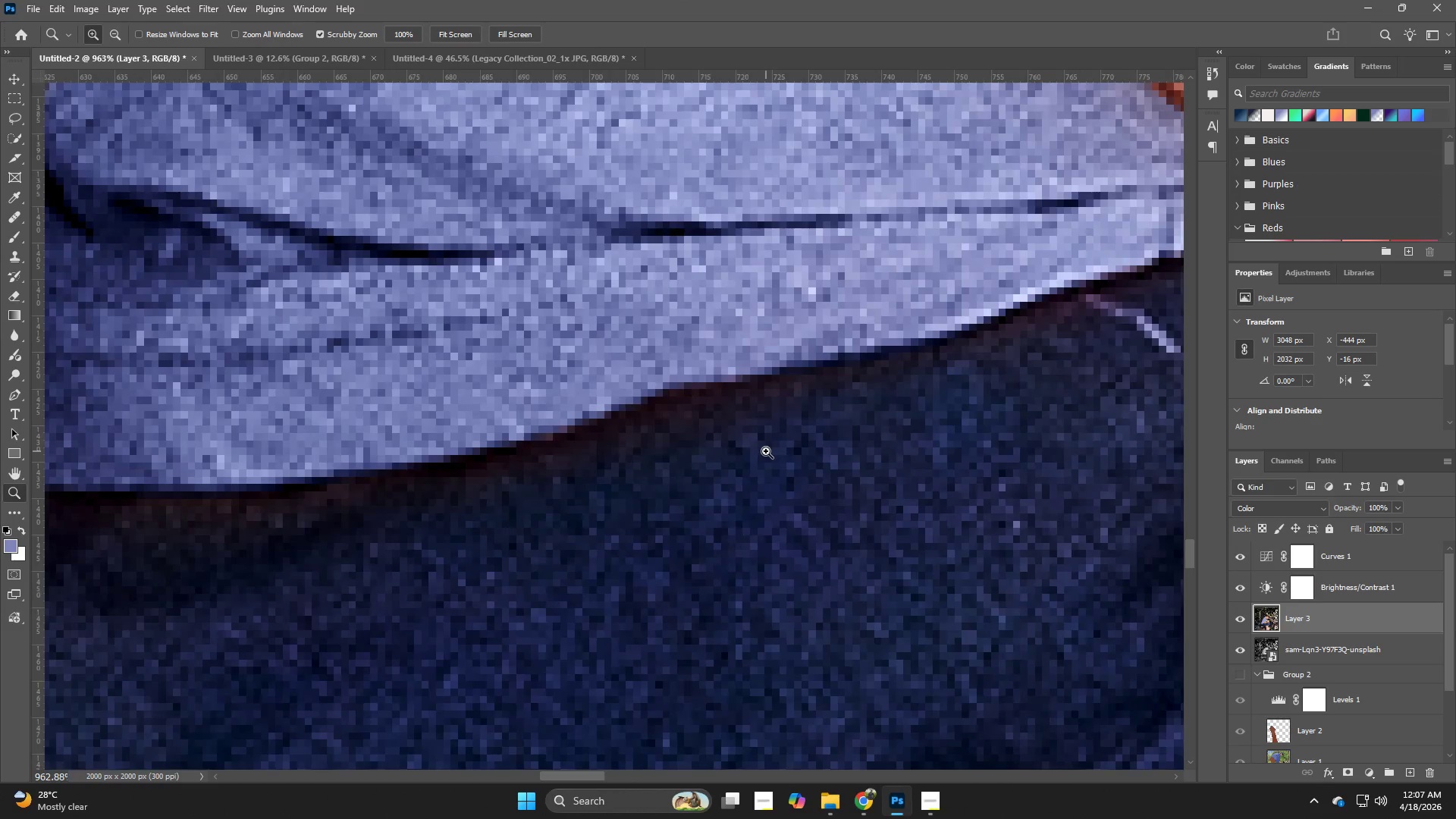 
type(bb)
 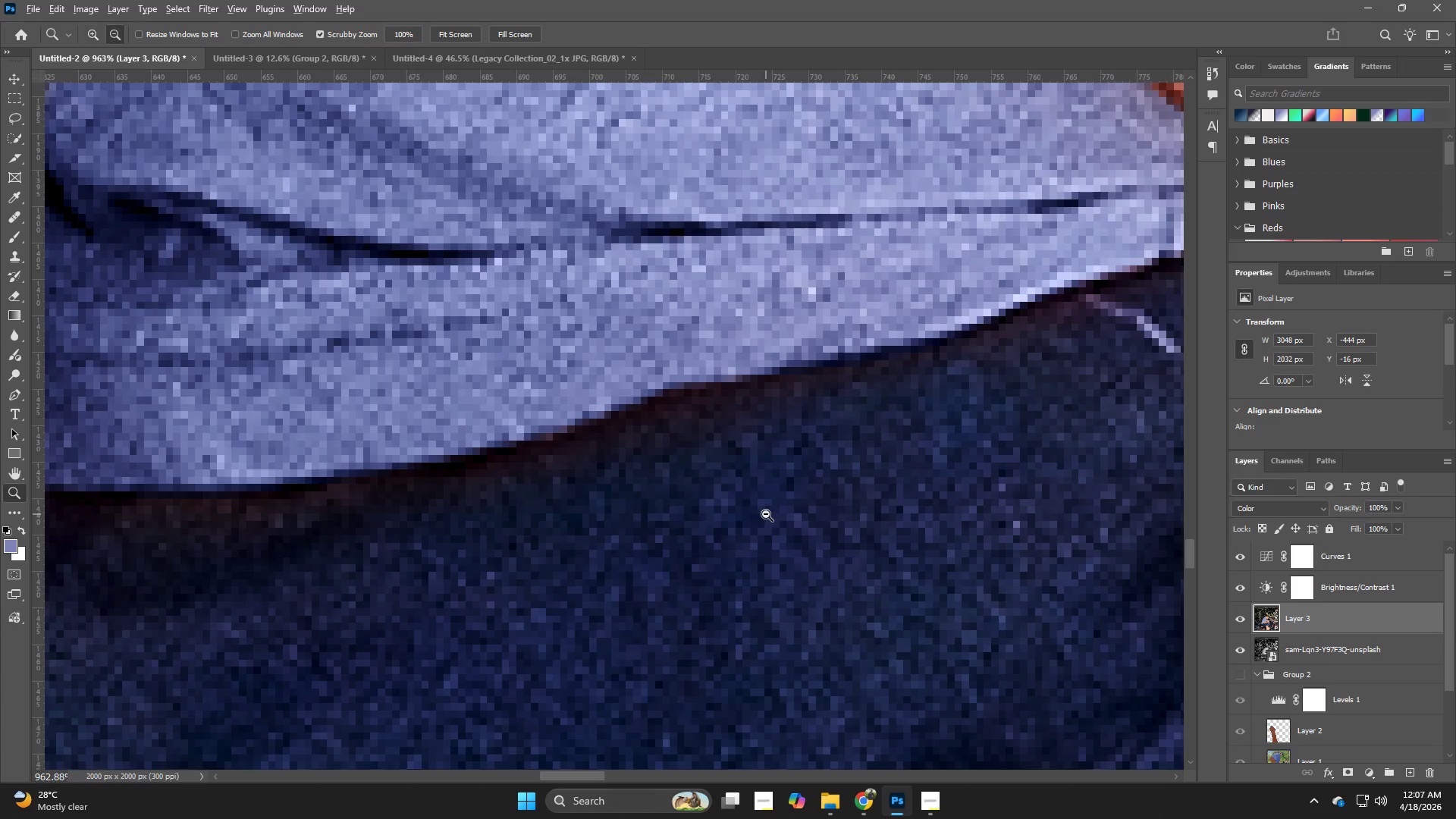 
hold_key(key=AltLeft, duration=0.61)
 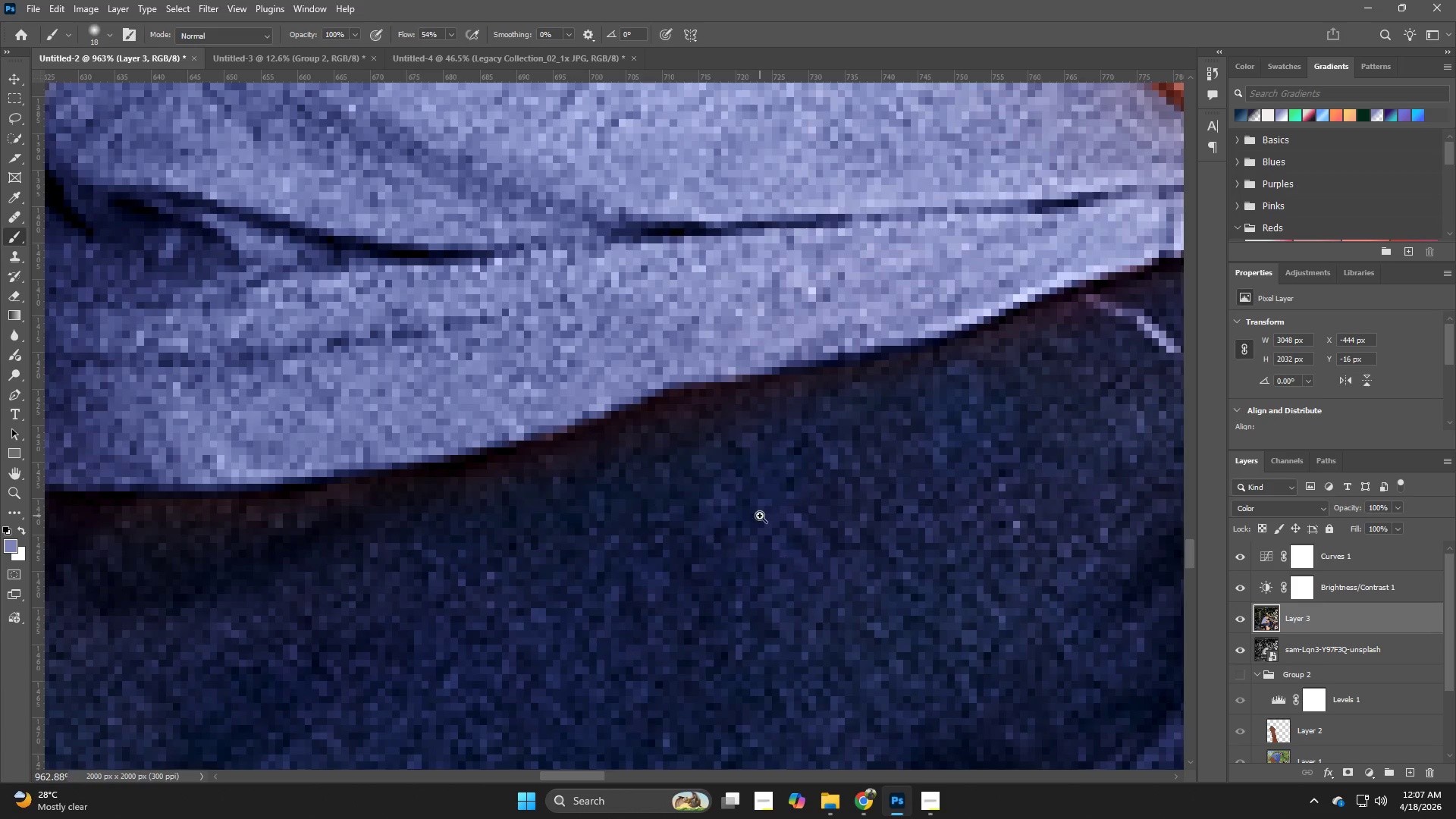 
key(Alt+AltLeft)
 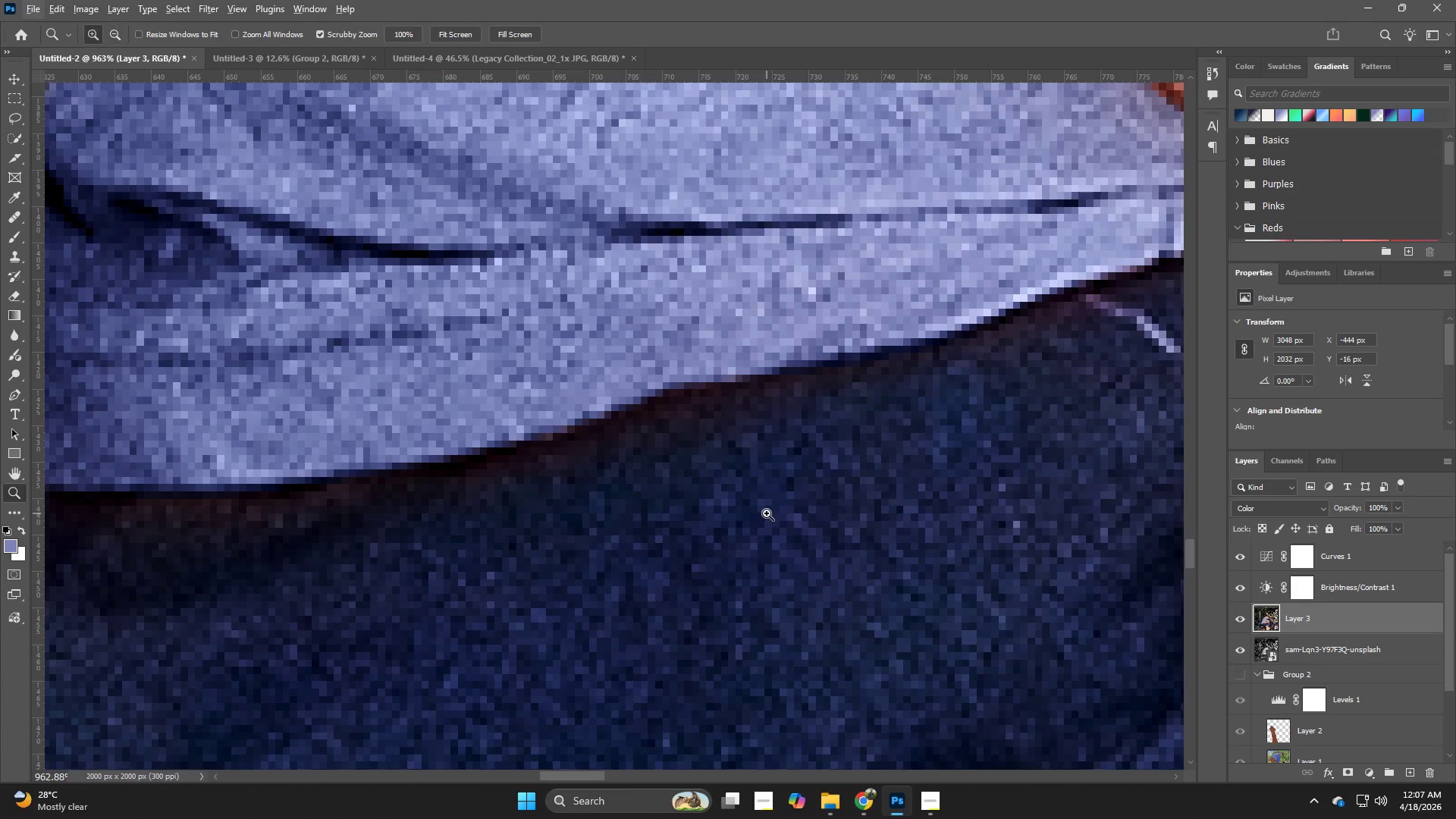 
key(B)
 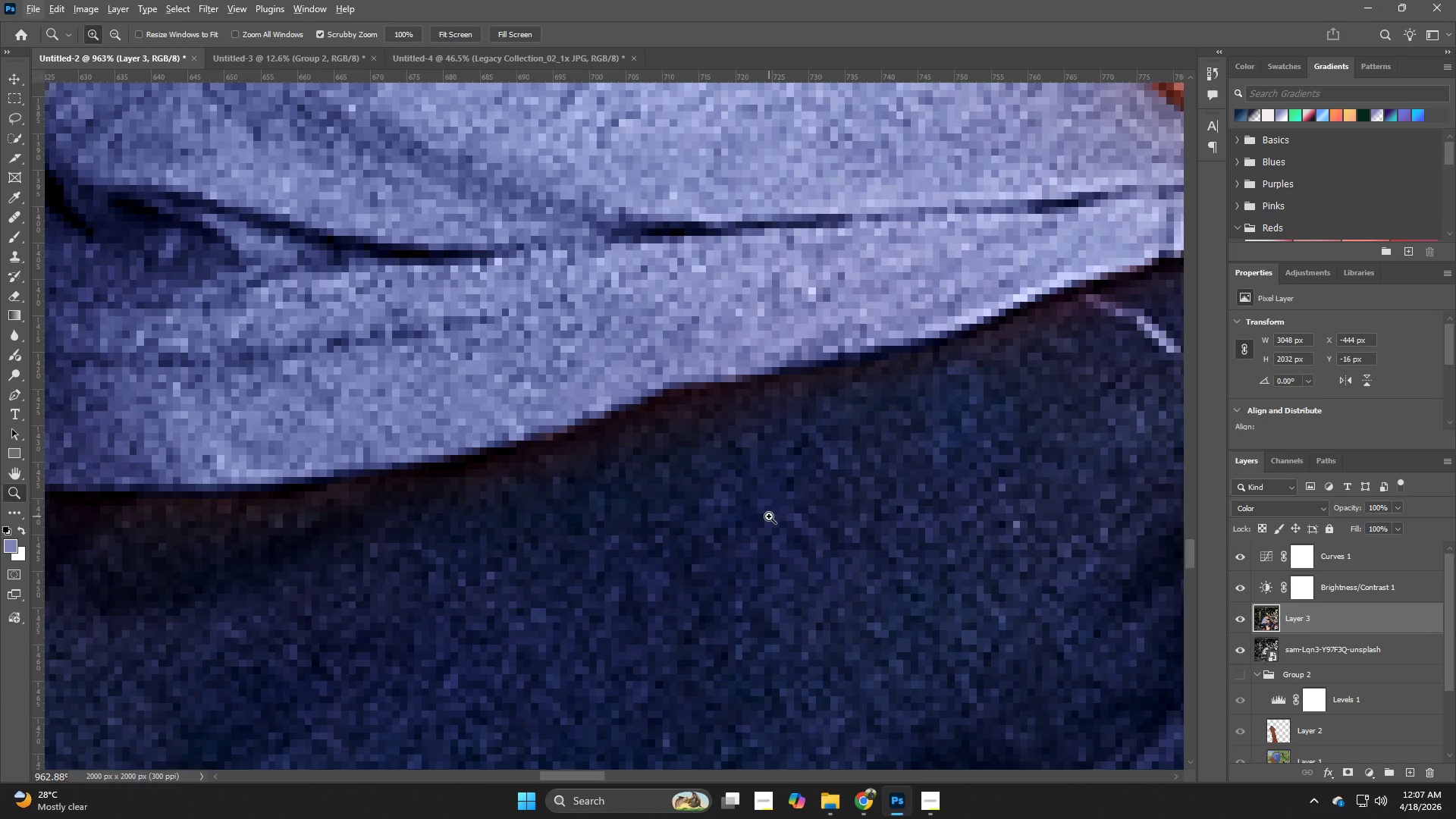 
hold_key(key=B, duration=1.98)
 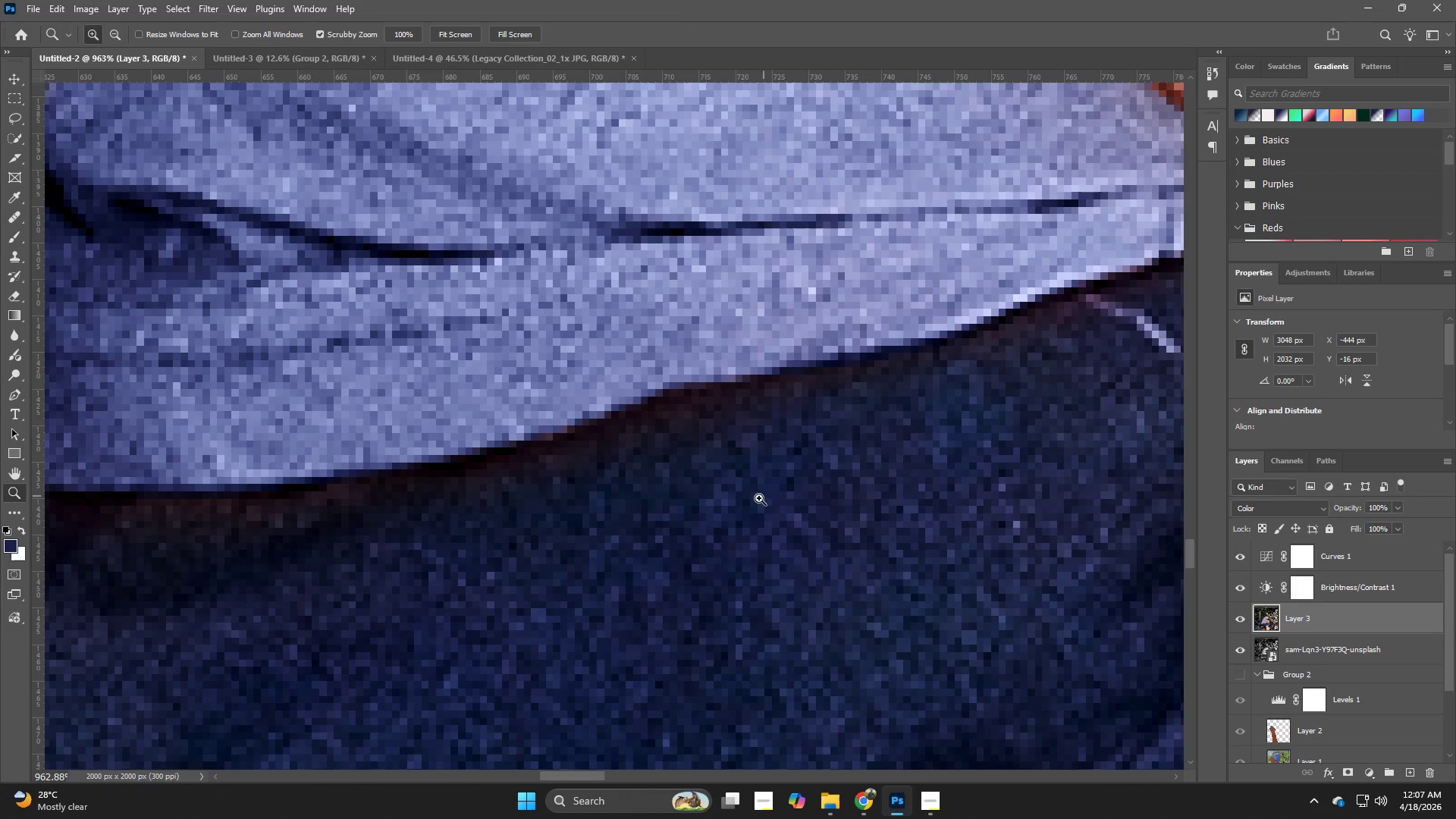 
hold_key(key=AltLeft, duration=0.31)
 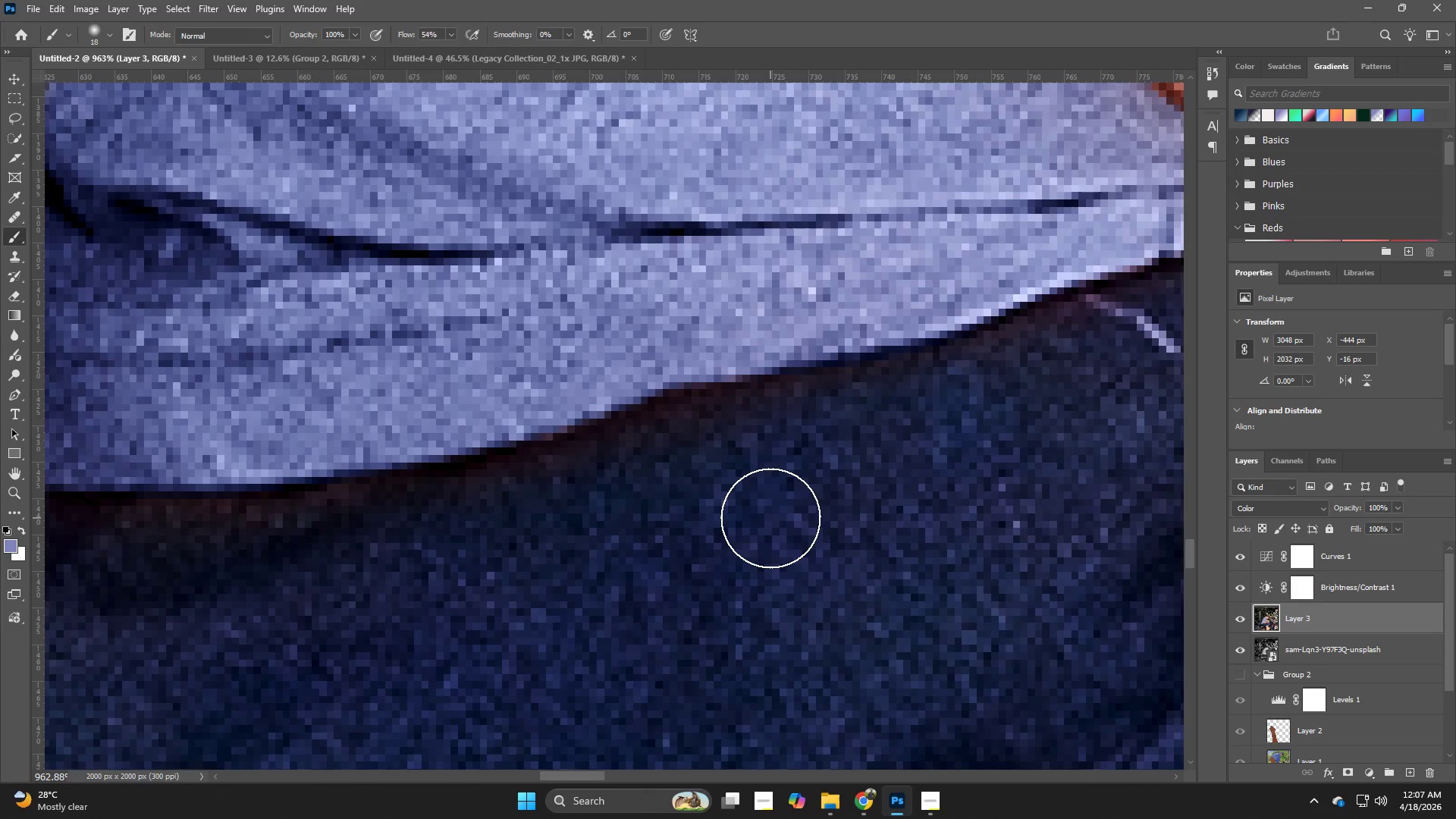 
hold_key(key=AltLeft, duration=0.44)
left_click([770, 518])
 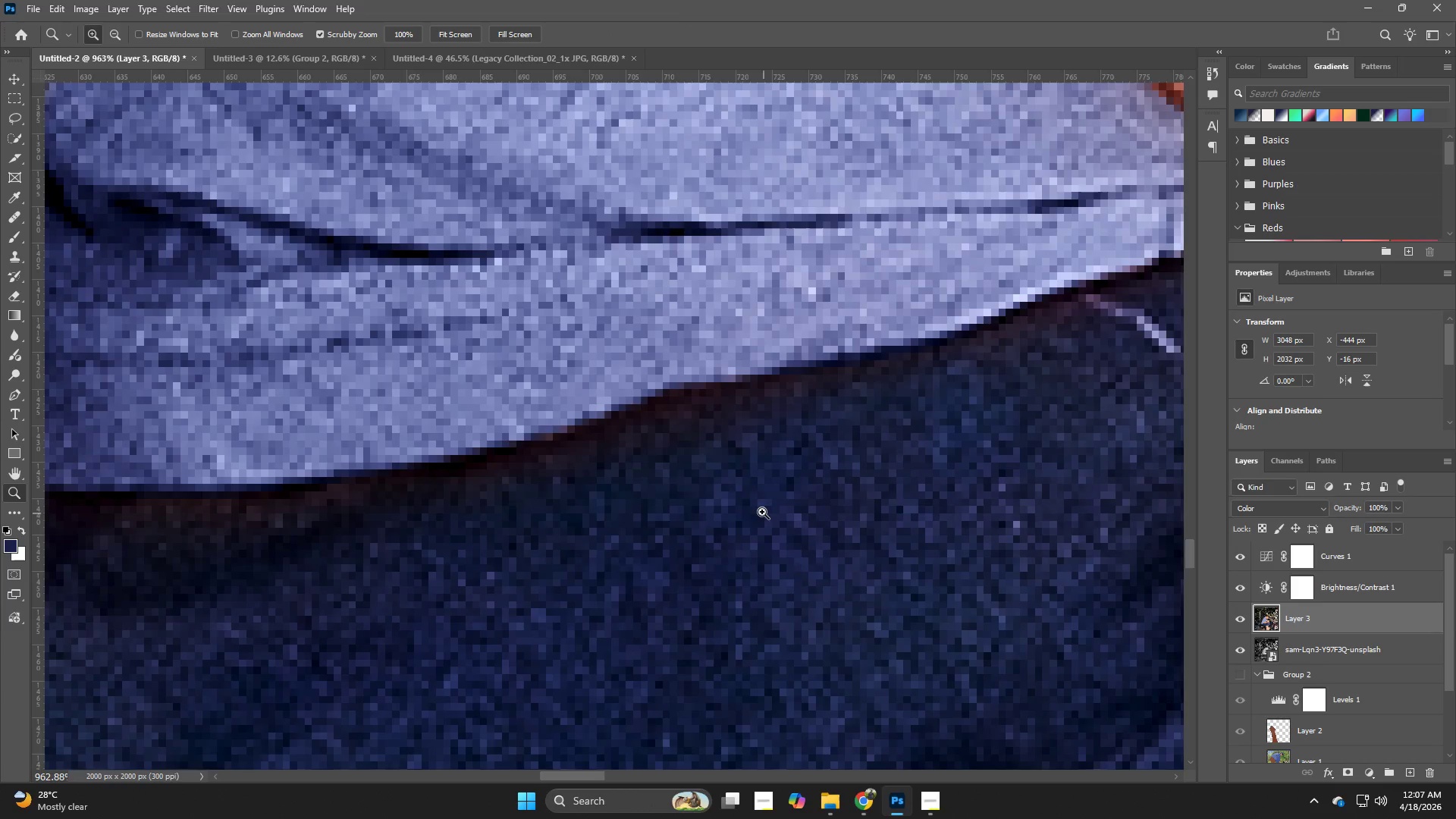 
key(B)
 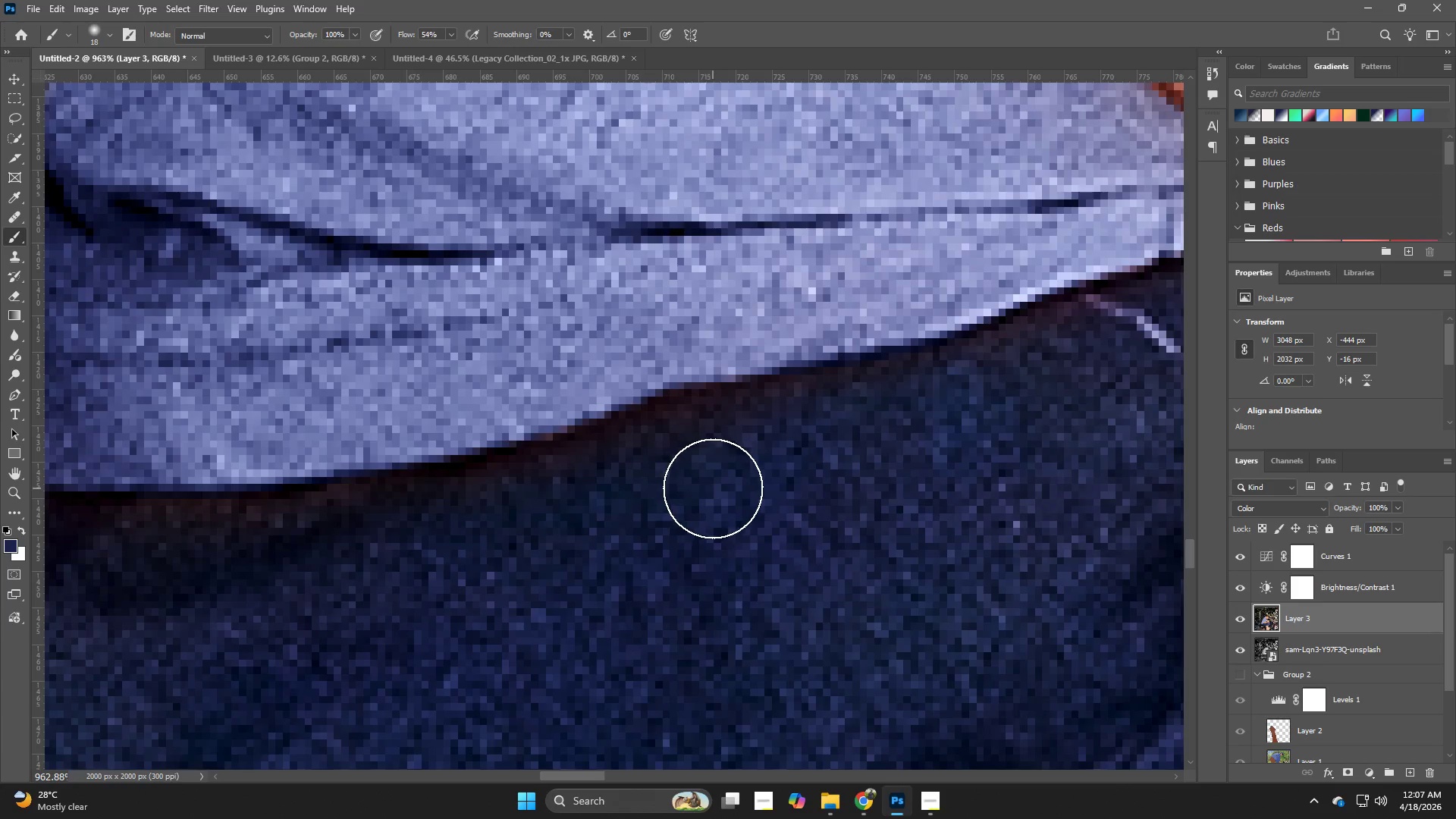 
hold_key(key=AltLeft, duration=0.5)
 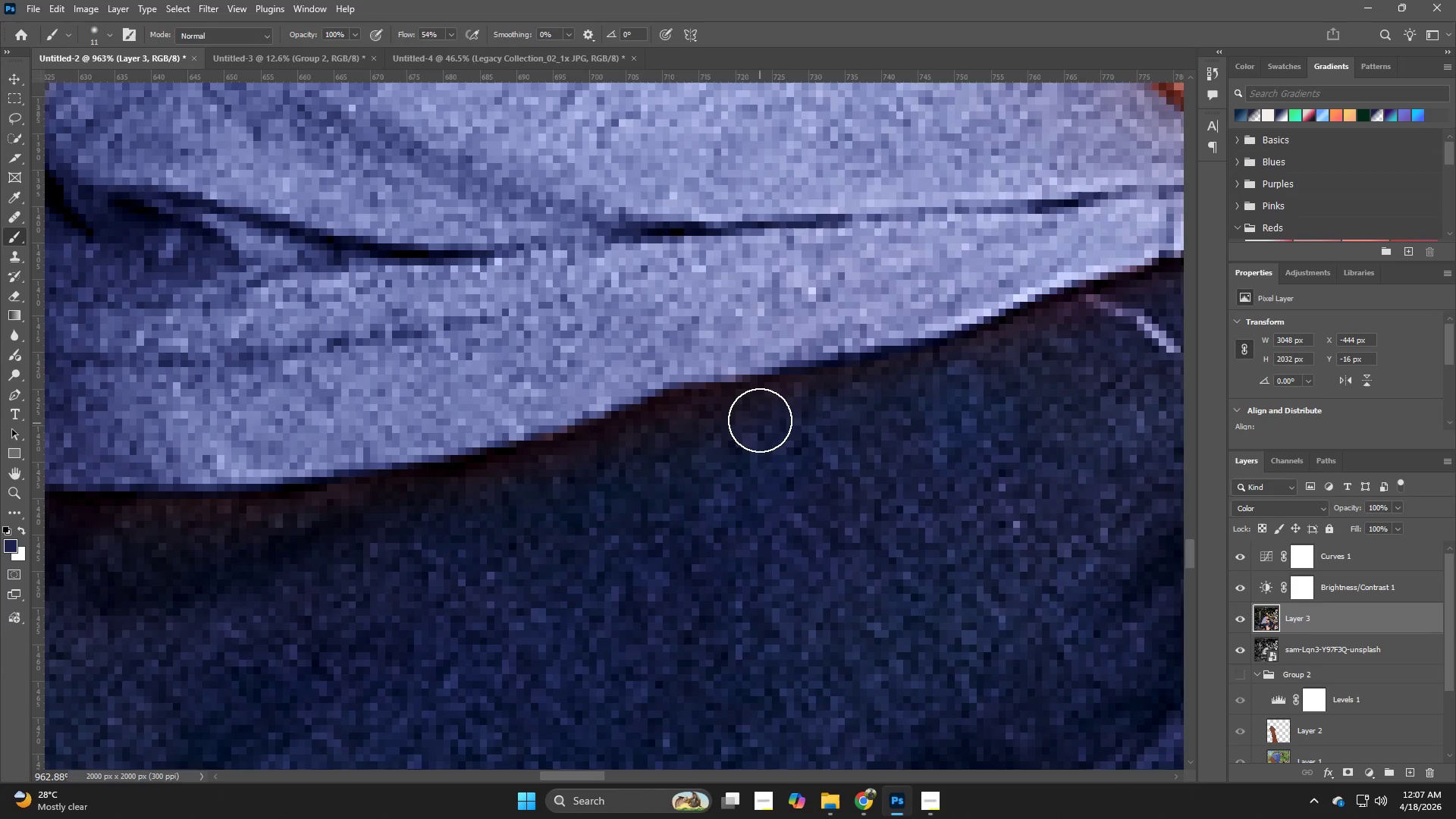 
left_click_drag(start_coordinate=[759, 416], to_coordinate=[648, 444])
 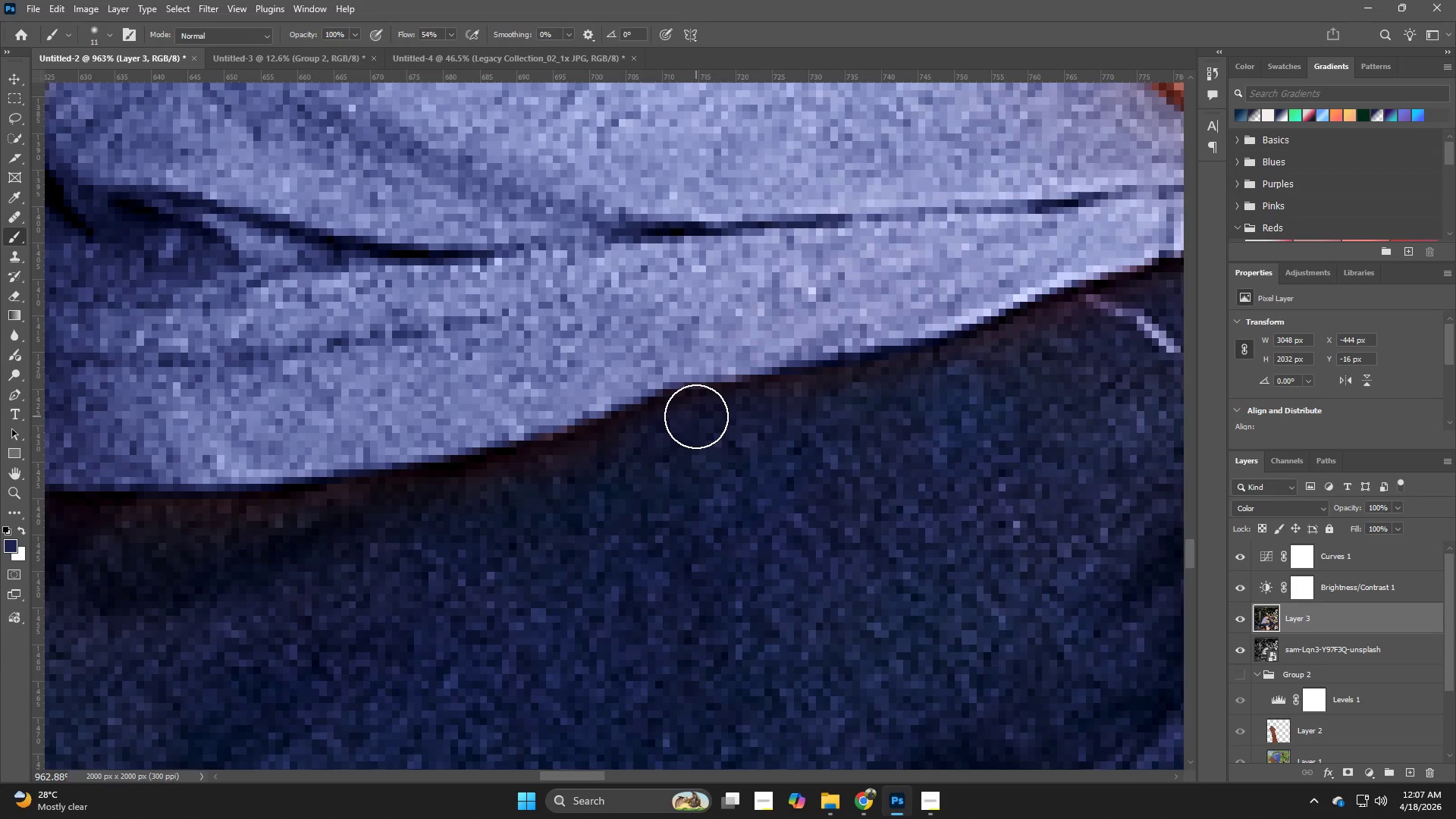 
left_click_drag(start_coordinate=[696, 416], to_coordinate=[555, 480])
 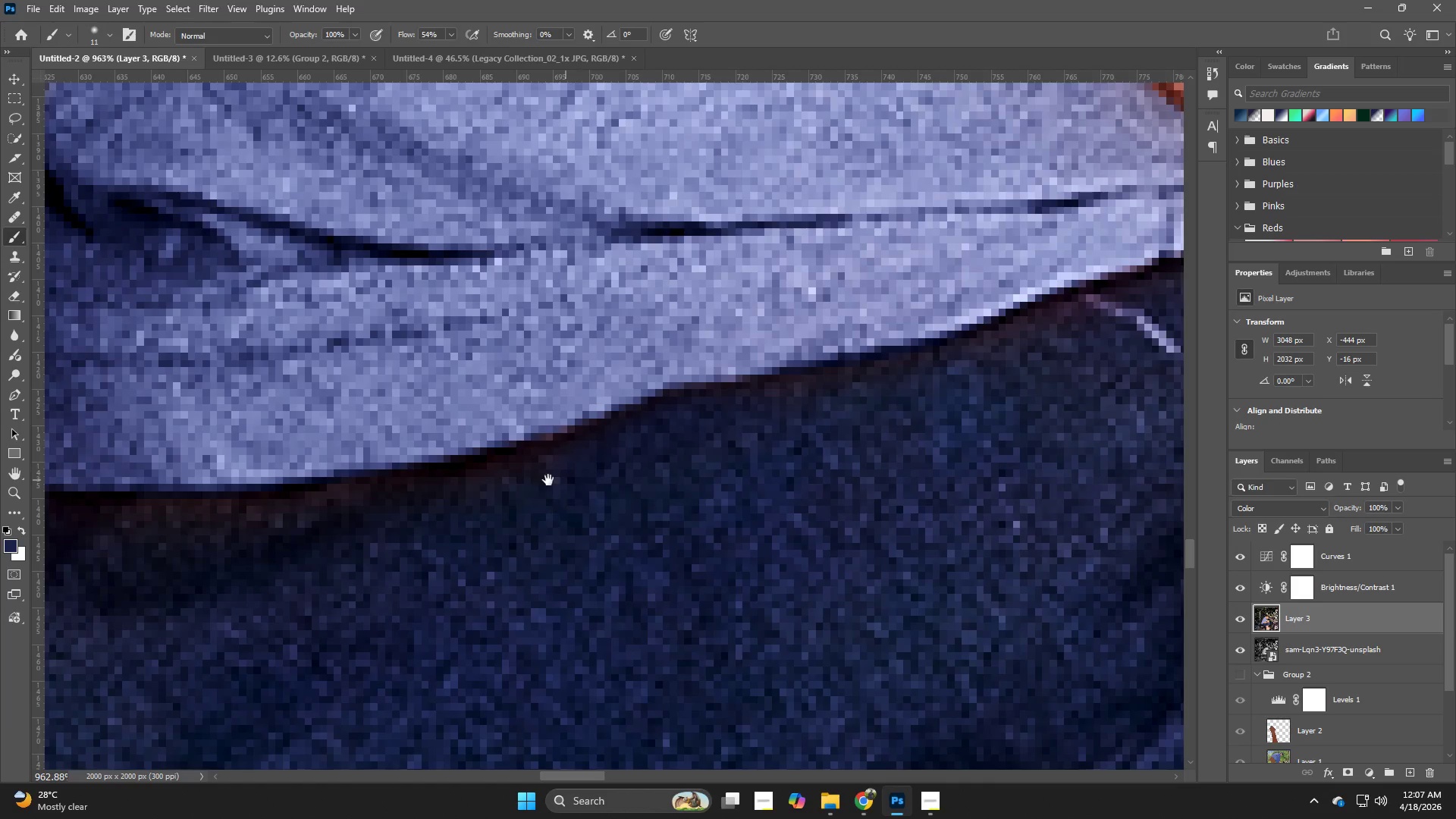 
hold_key(key=Space, duration=0.56)
 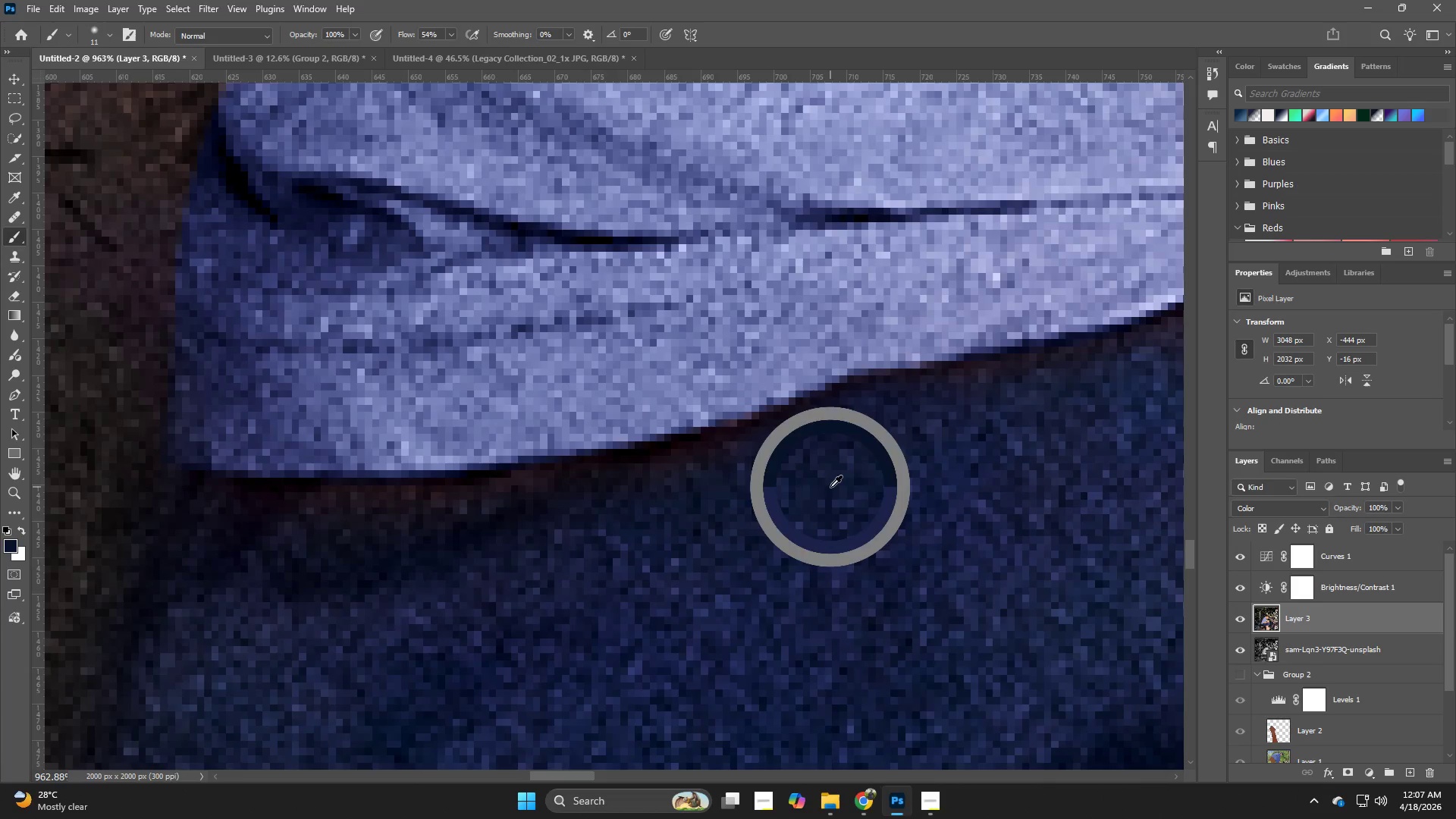 
left_click_drag(start_coordinate=[572, 480], to_coordinate=[756, 466])
 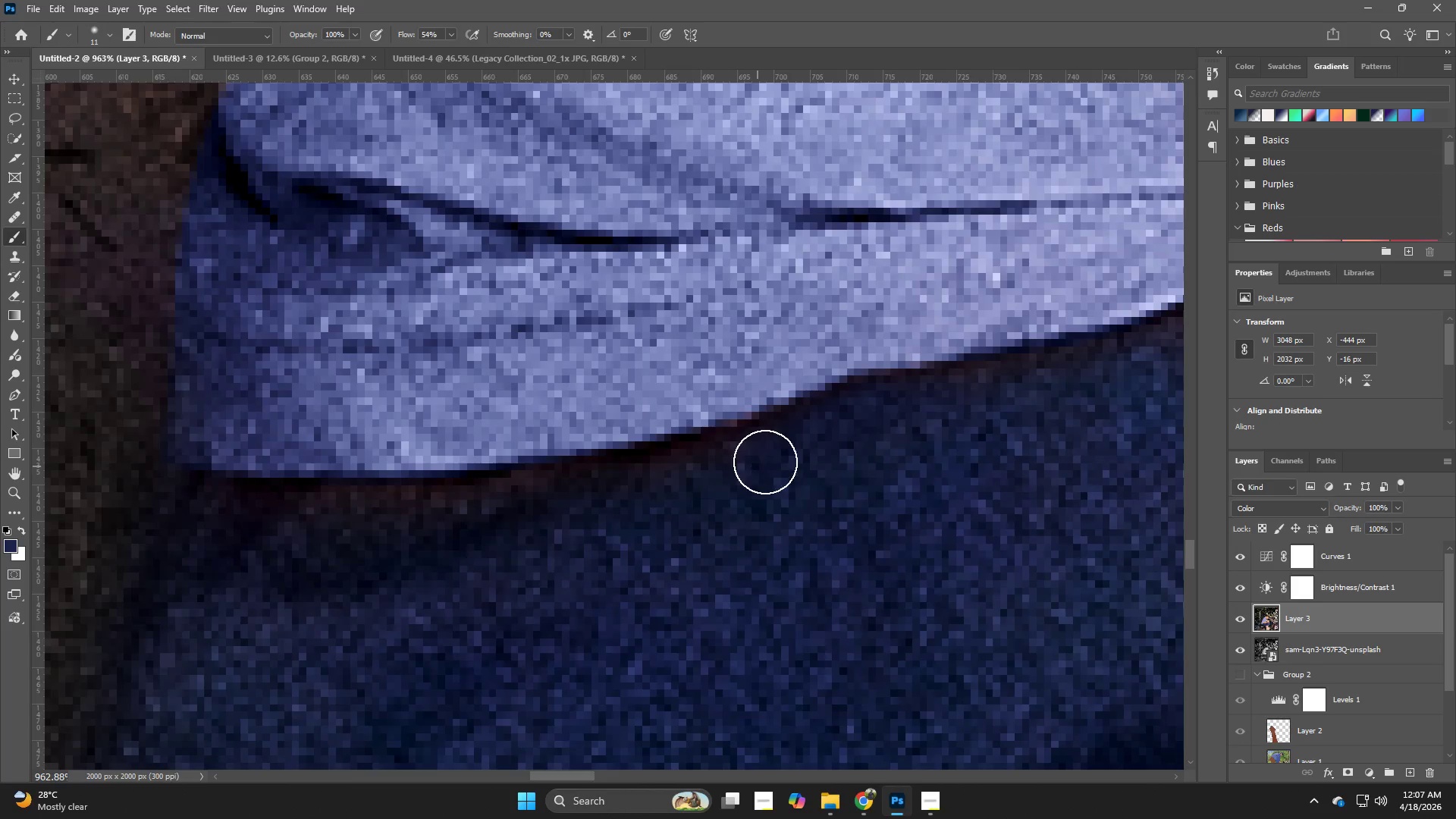 
hold_key(key=Space, duration=2.94)
 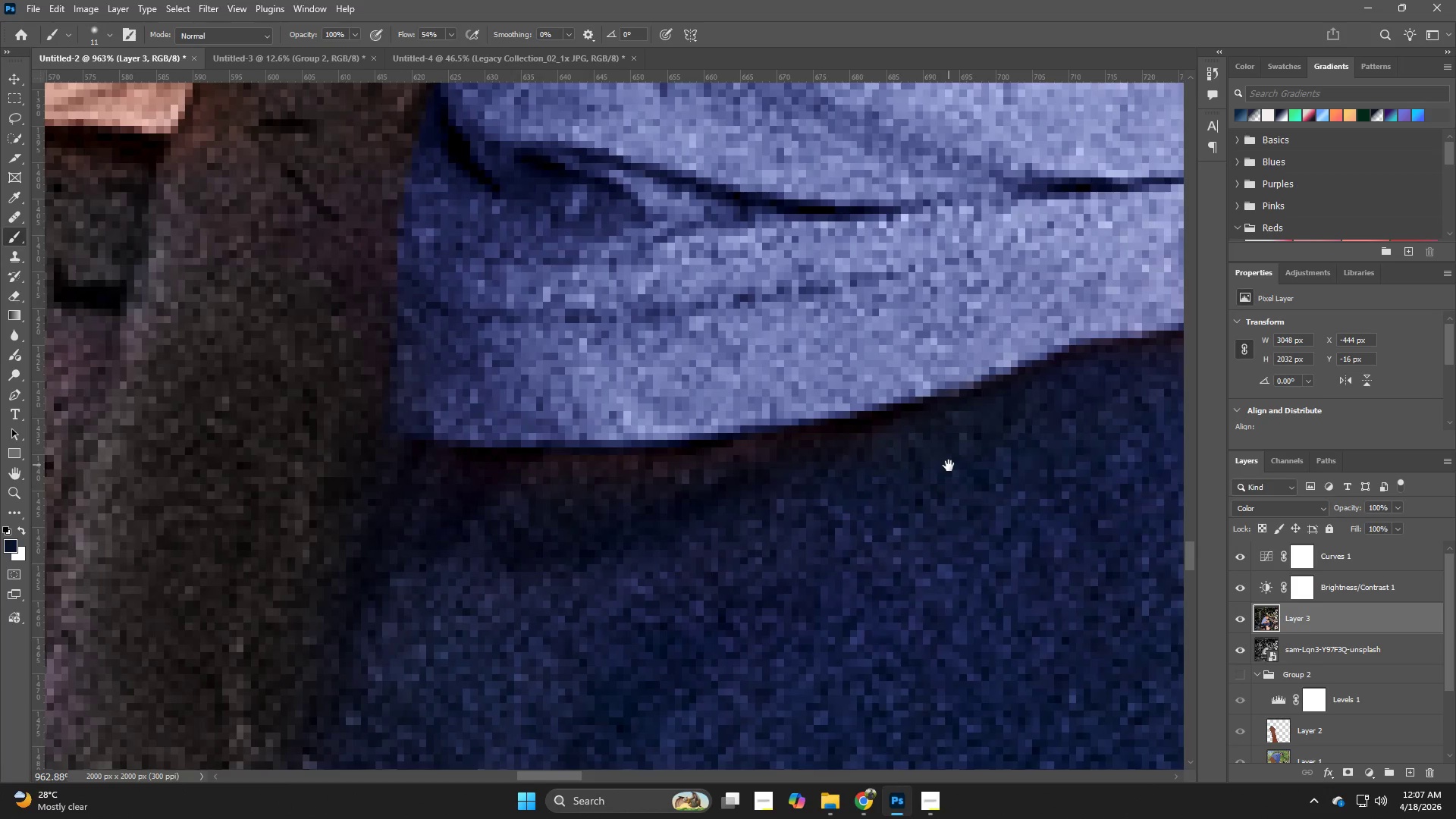 
hold_key(key=AltLeft, duration=0.44)
 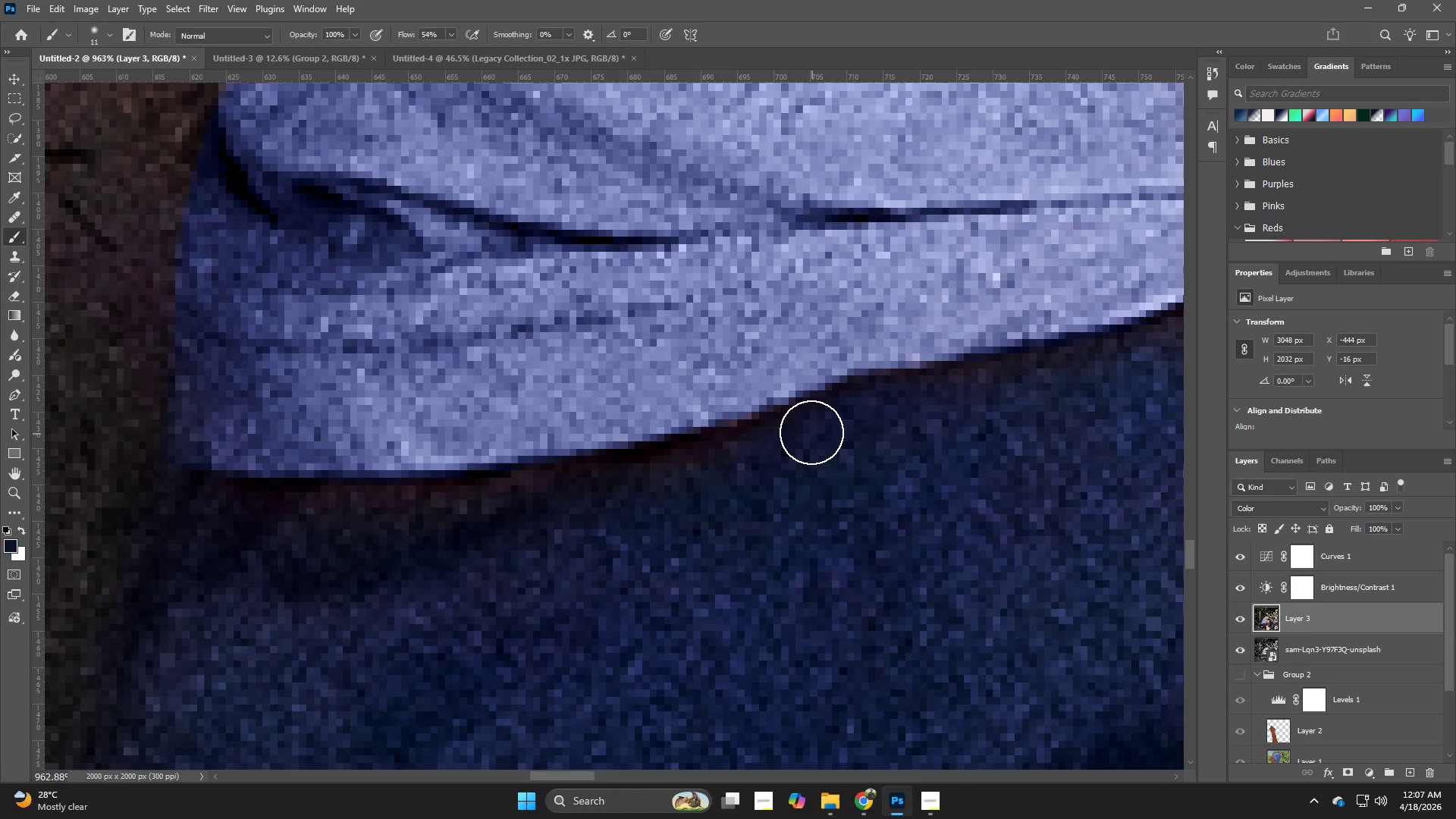 
left_click_drag(start_coordinate=[808, 432], to_coordinate=[658, 480])
 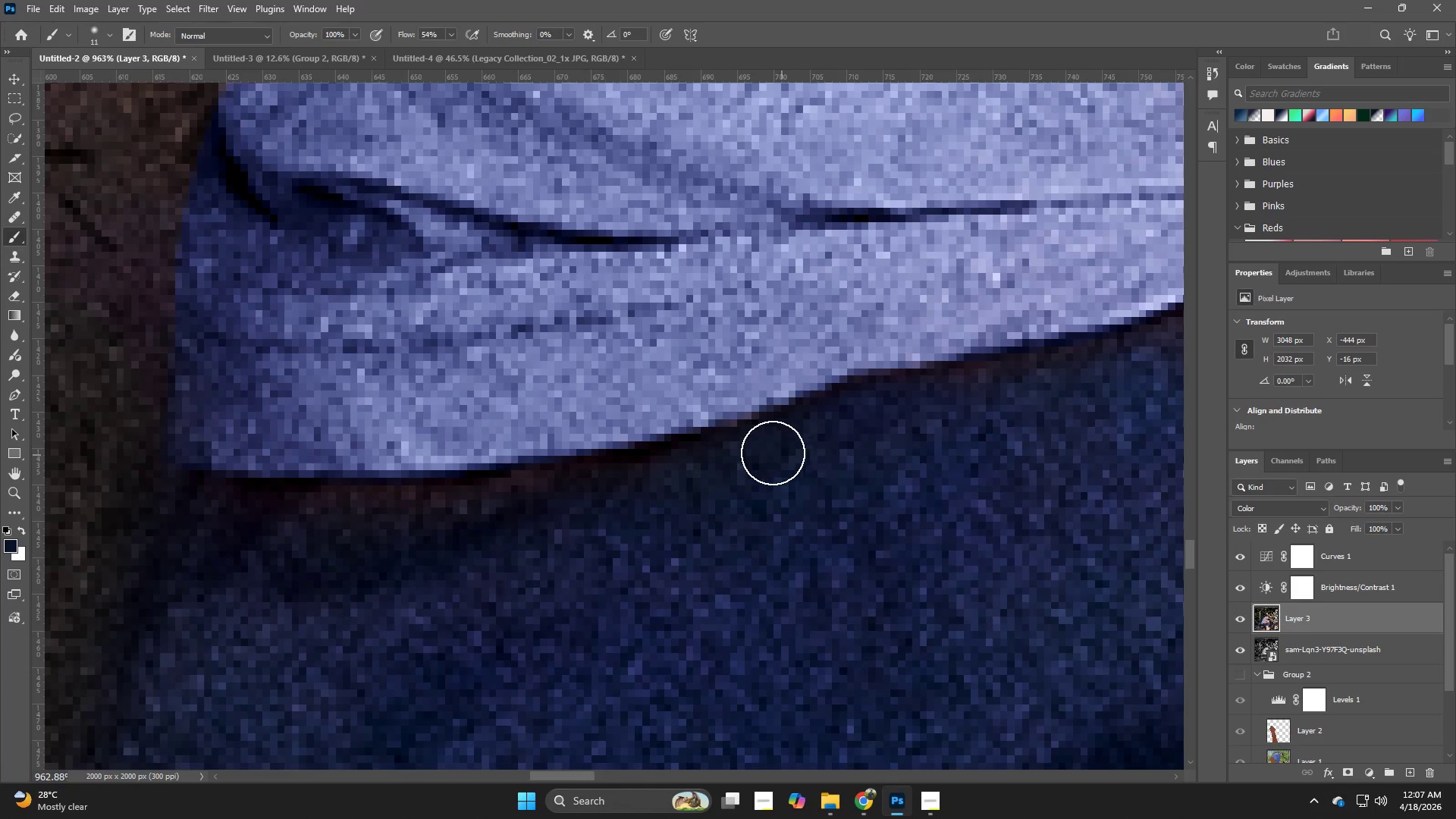 
left_click([752, 447])
 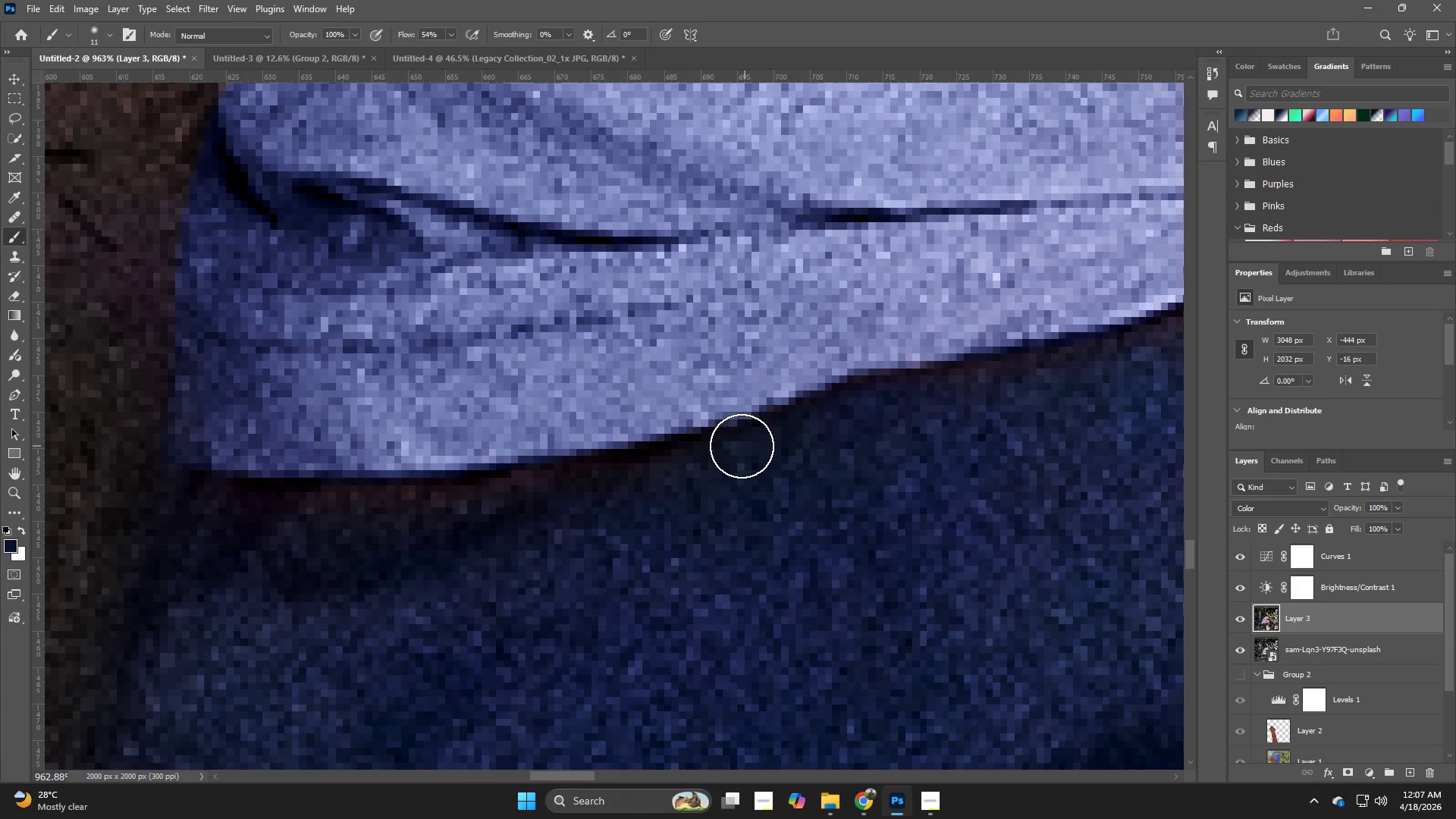 
hold_key(key=Space, duration=0.62)
 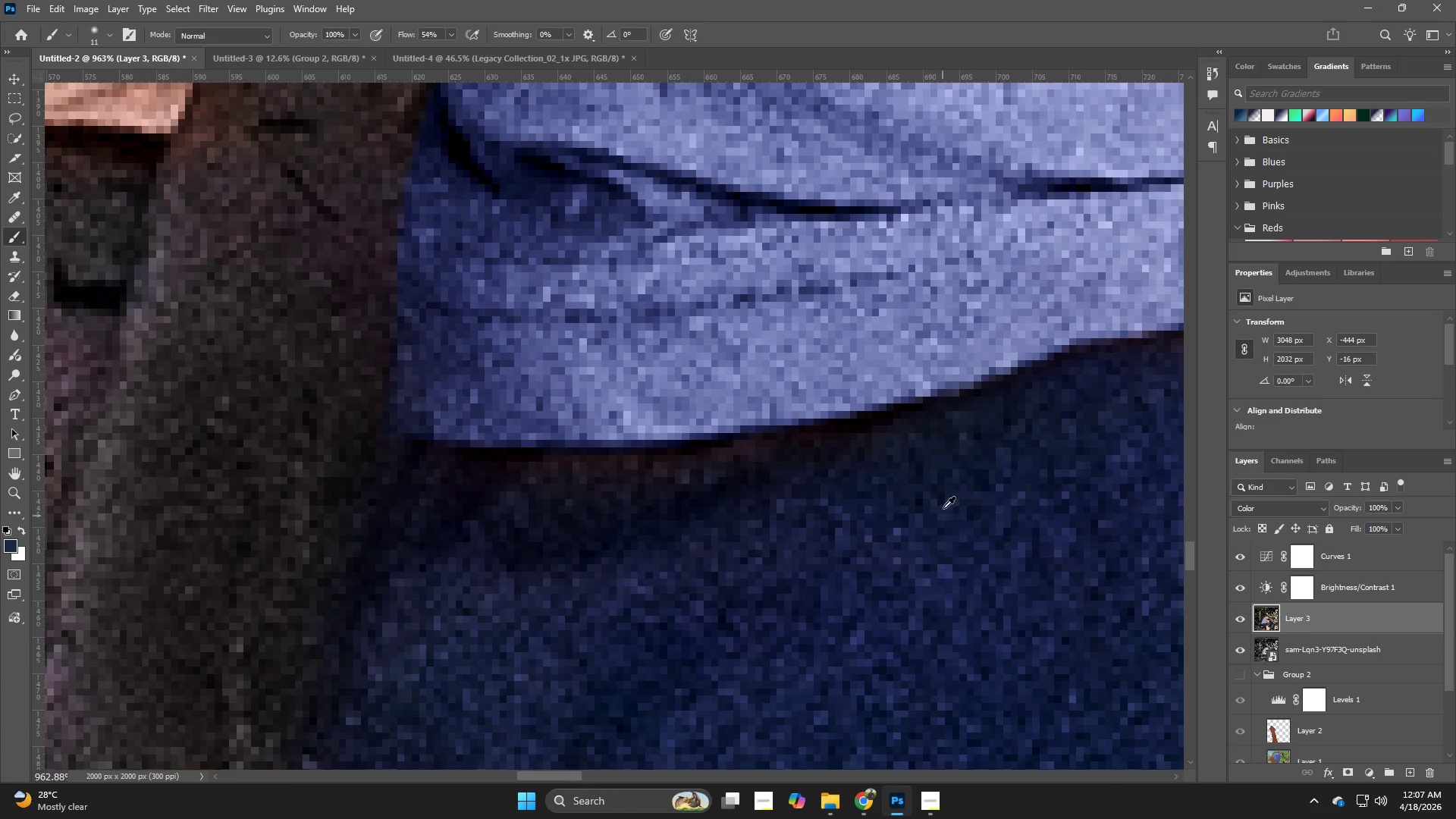 
left_click_drag(start_coordinate=[726, 495], to_coordinate=[949, 465])
 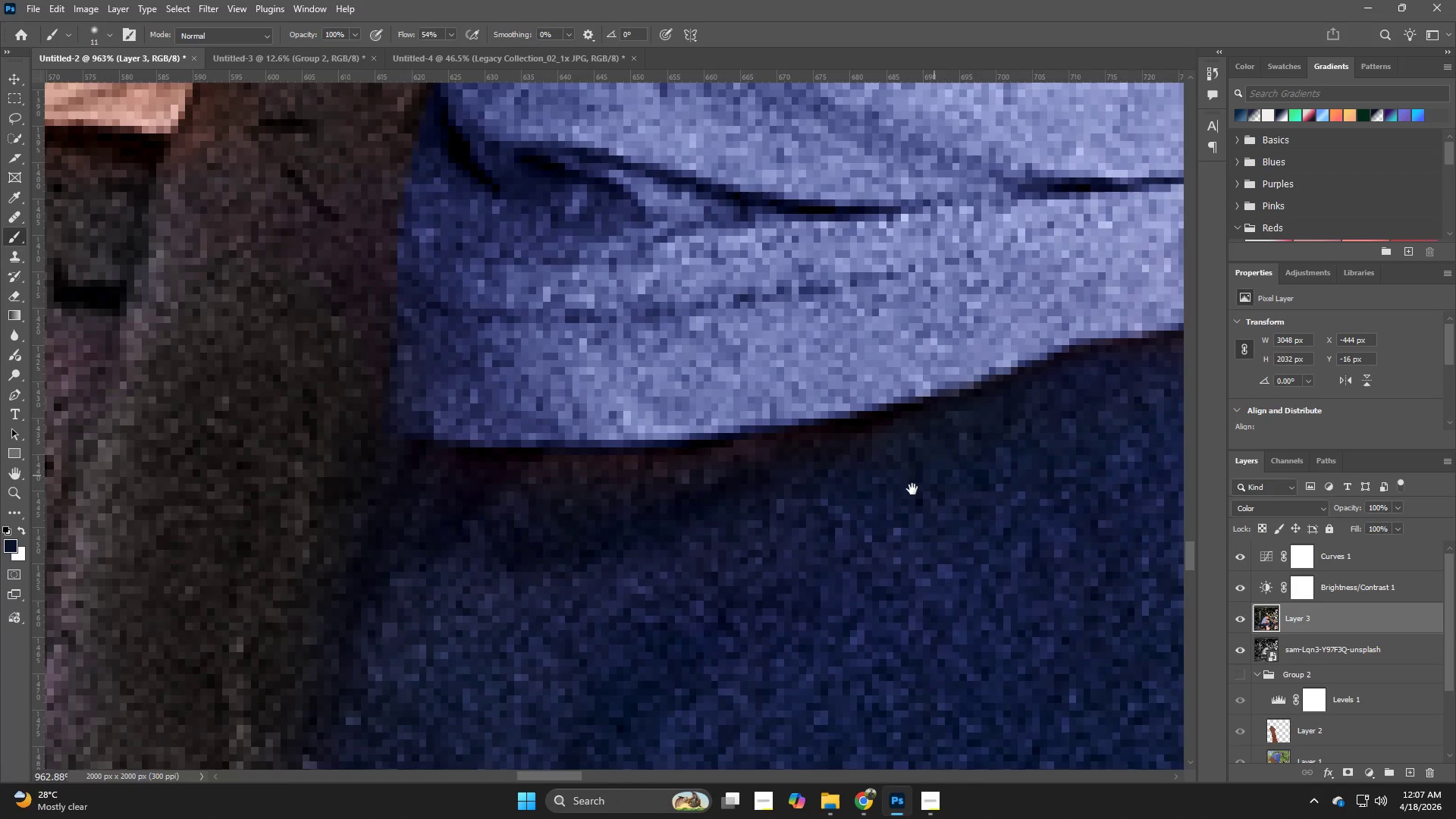 
hold_key(key=Space, duration=1.61)
 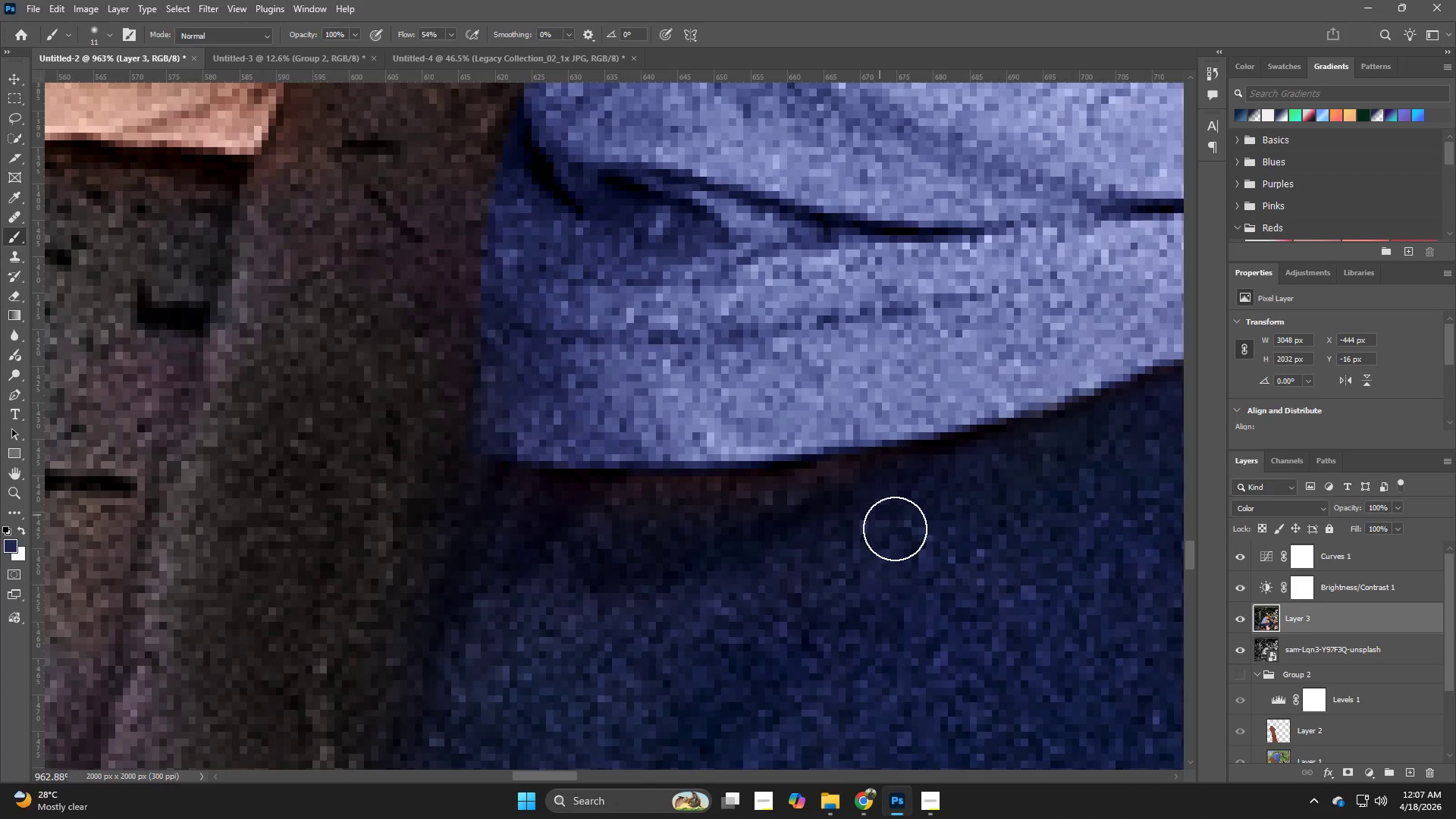 
key(Alt+AltLeft)
 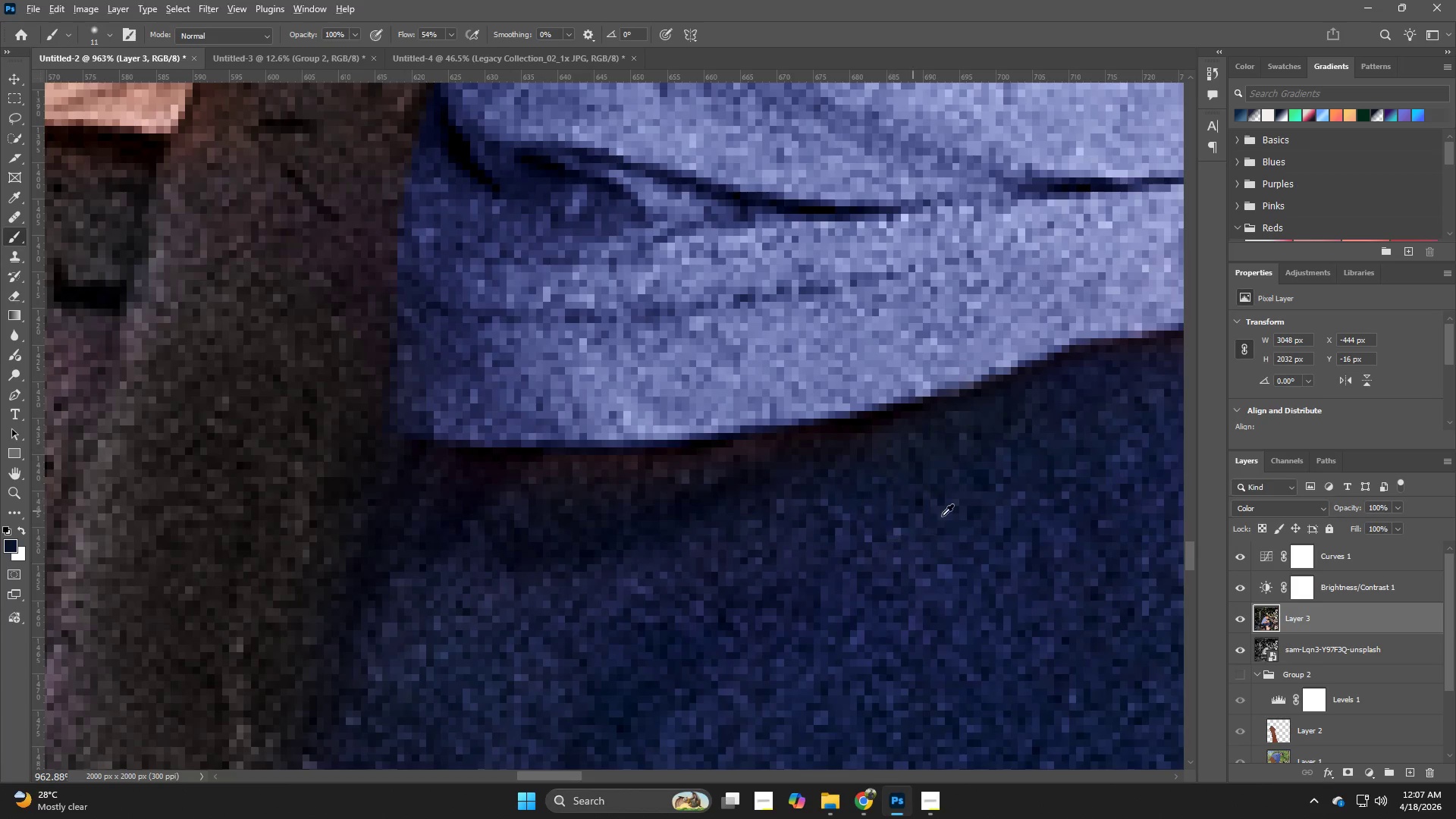 
left_click([943, 516])
 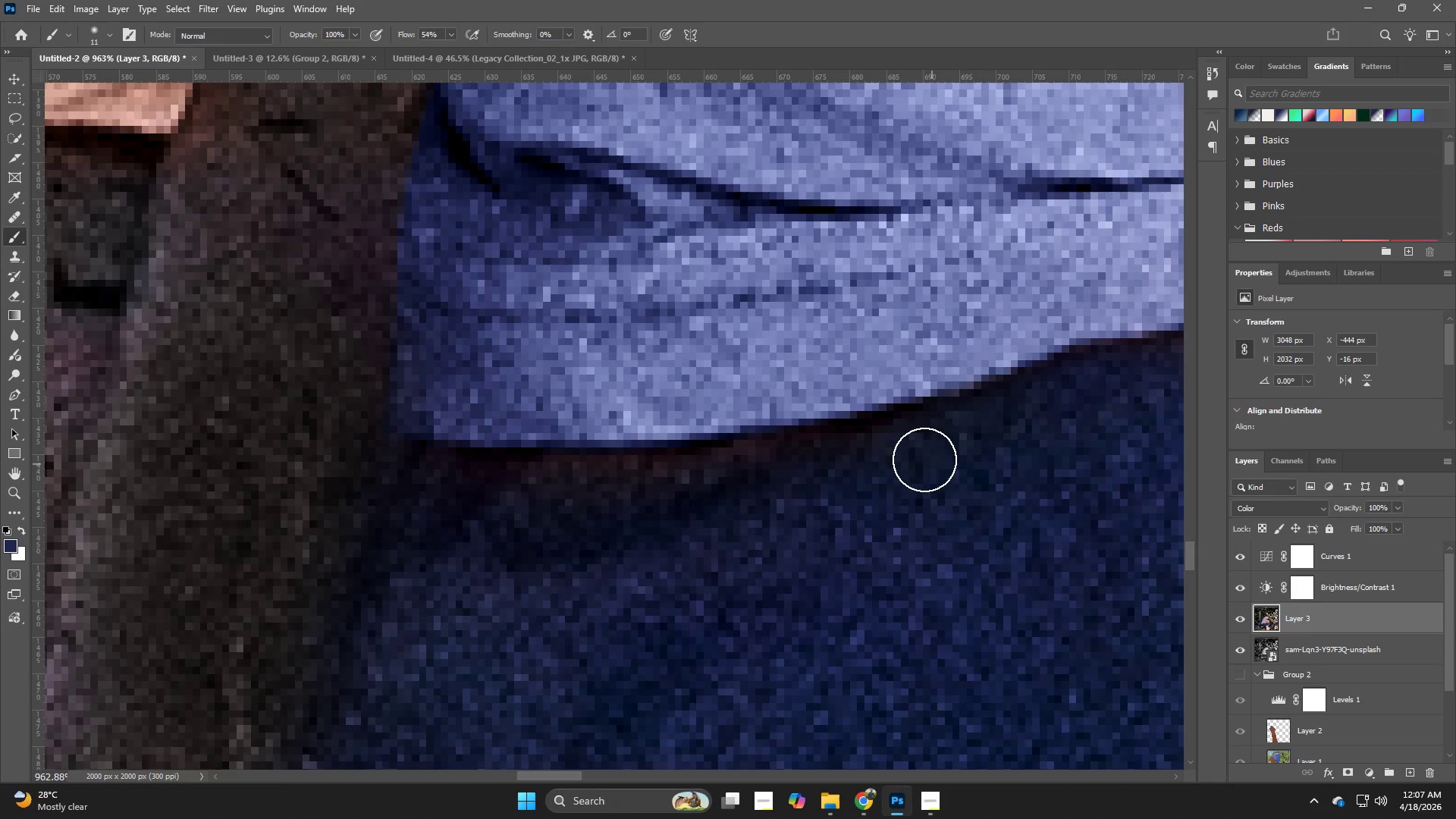 
left_click_drag(start_coordinate=[909, 441], to_coordinate=[775, 476])
 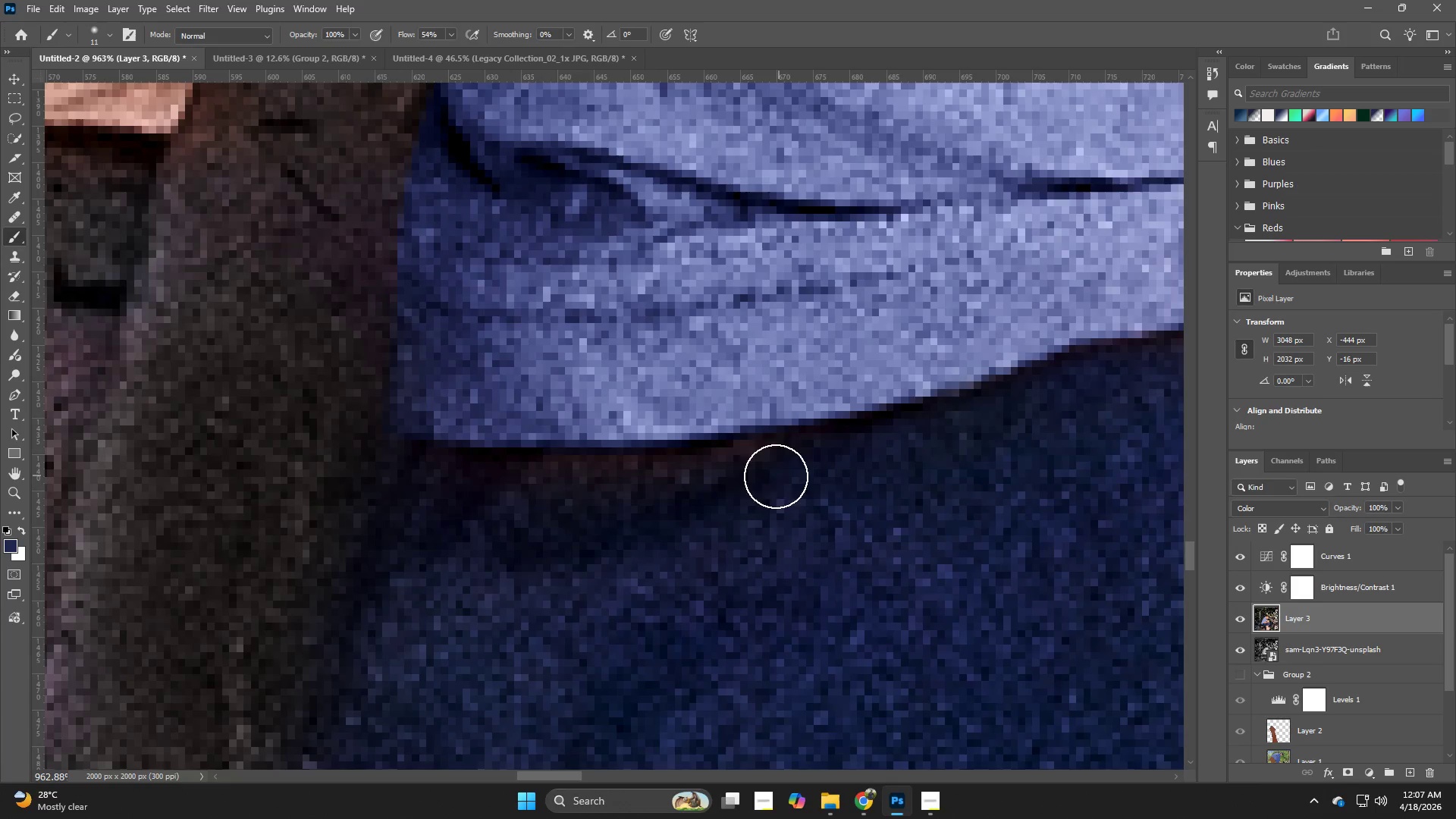 
hold_key(key=Space, duration=0.48)
 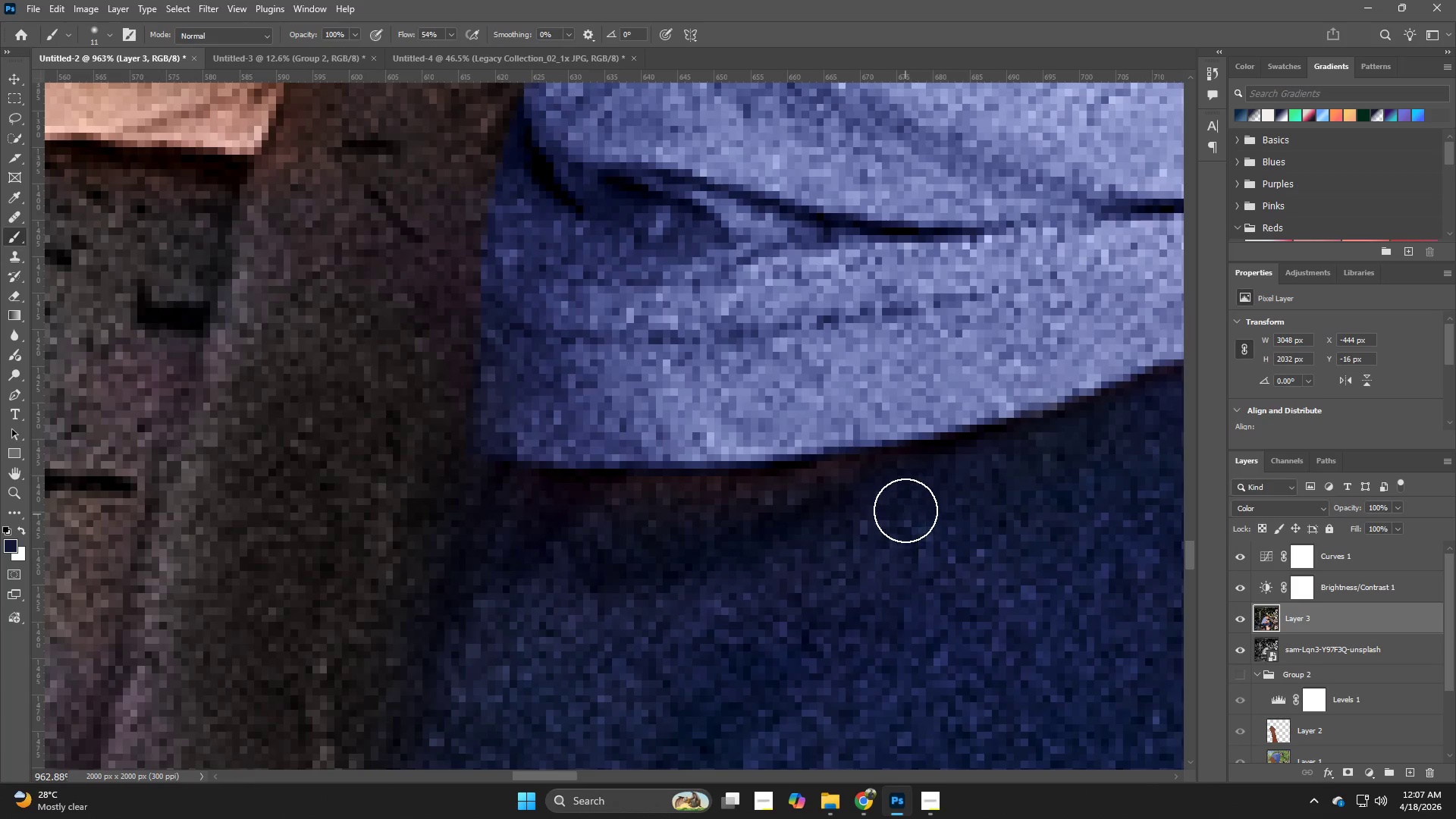 
left_click_drag(start_coordinate=[785, 481], to_coordinate=[868, 502])
 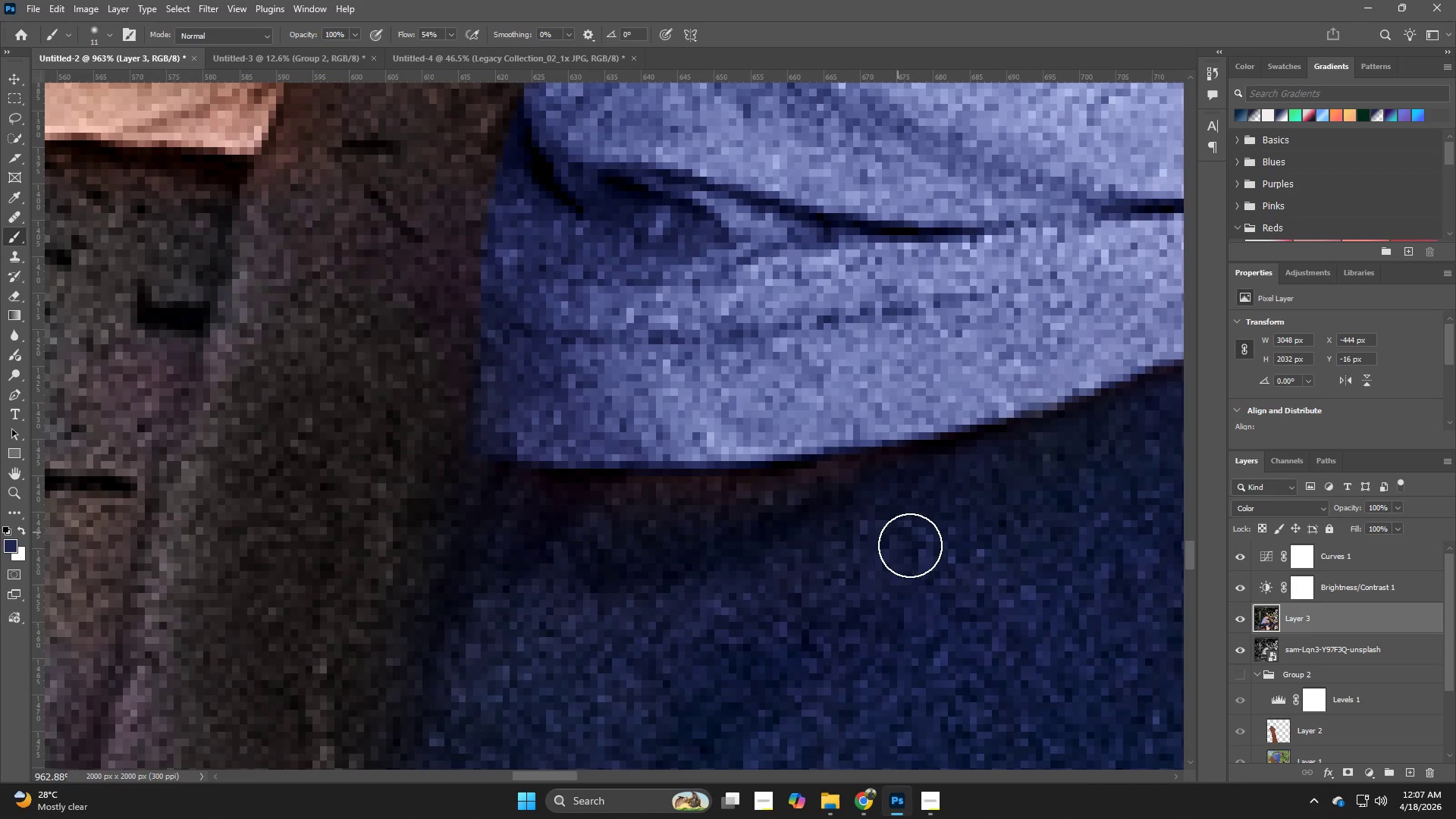 
key(Alt+AltLeft)
 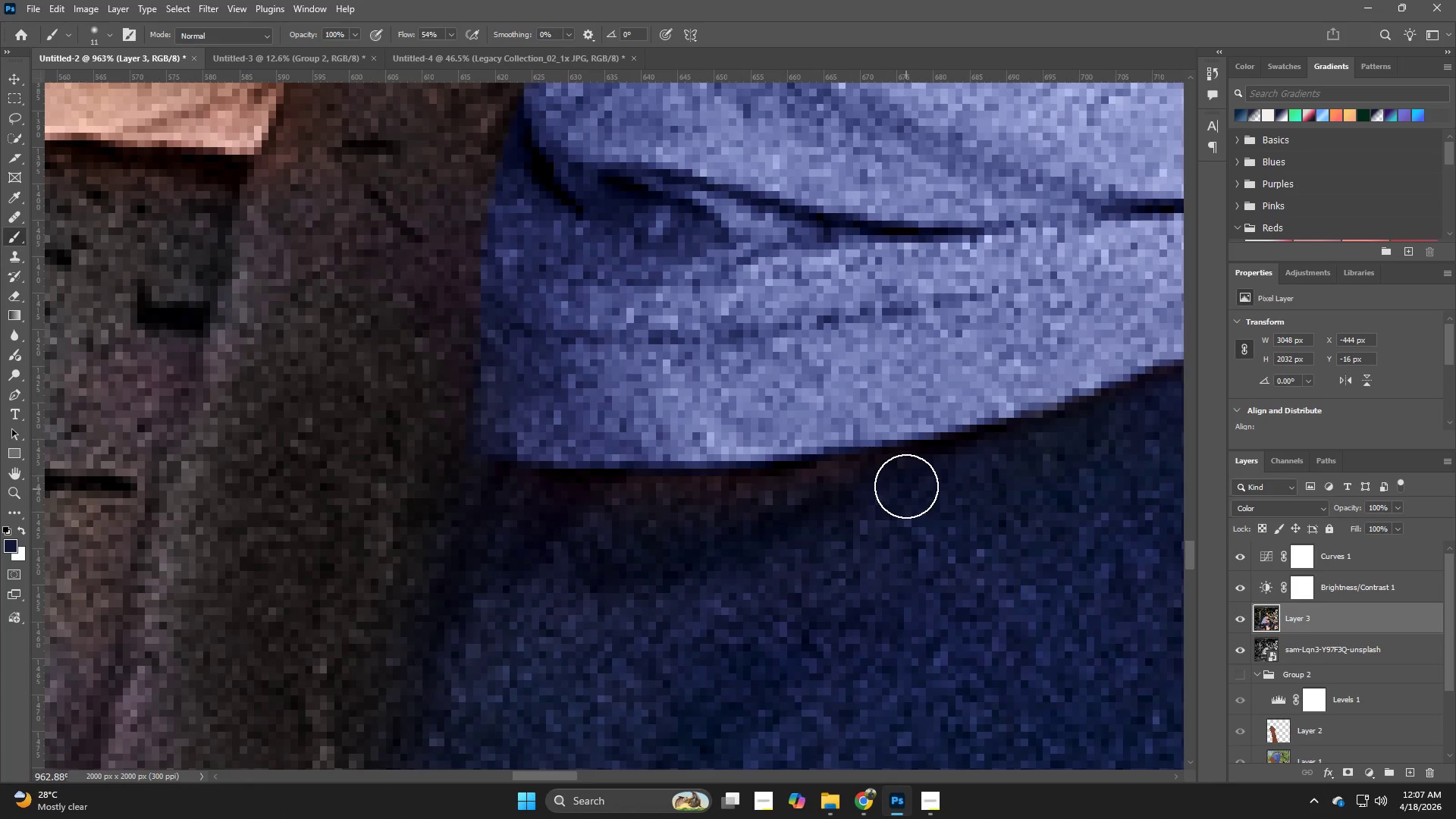 
left_click_drag(start_coordinate=[901, 484], to_coordinate=[701, 500])
 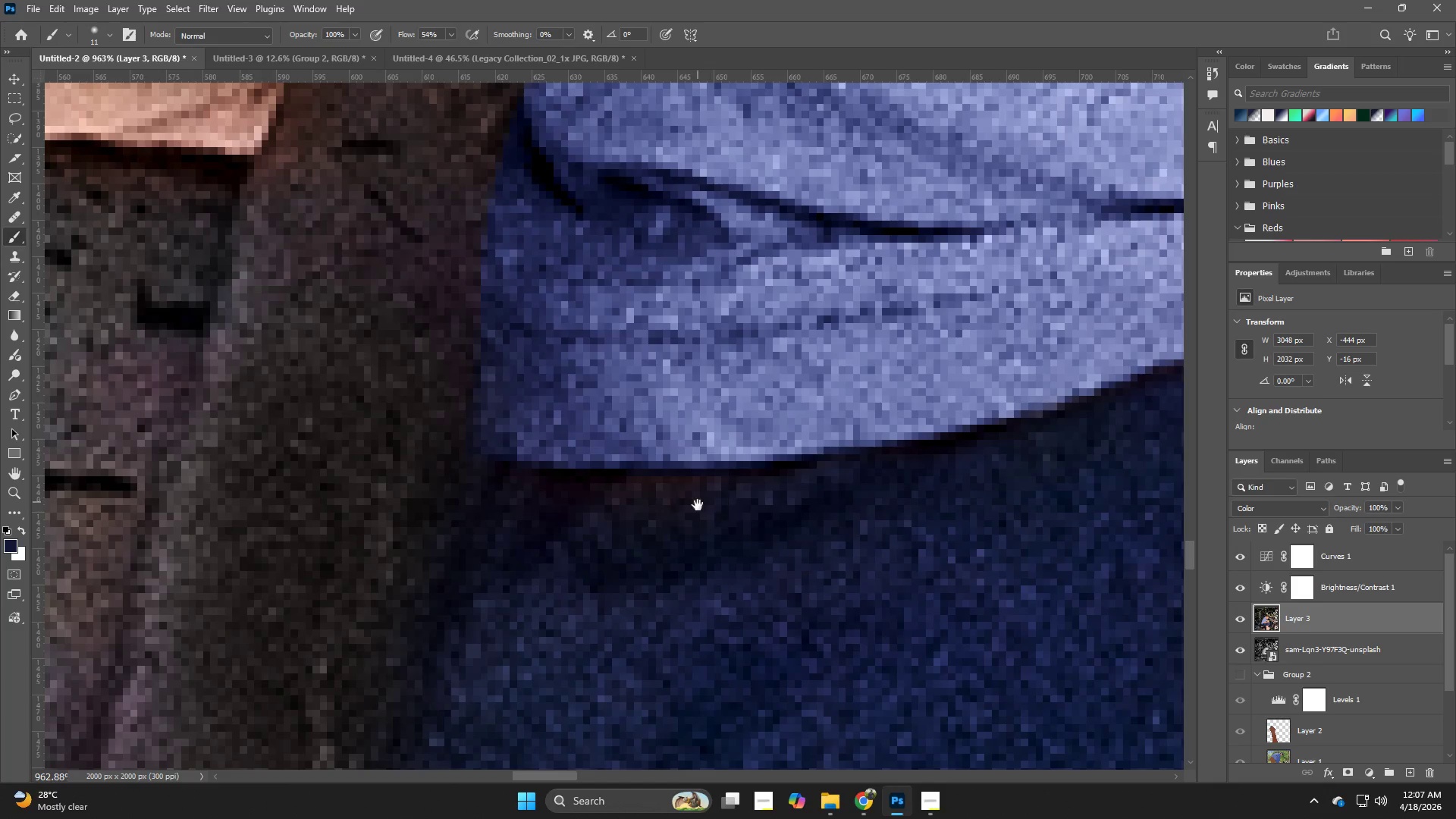 
hold_key(key=Space, duration=0.56)
 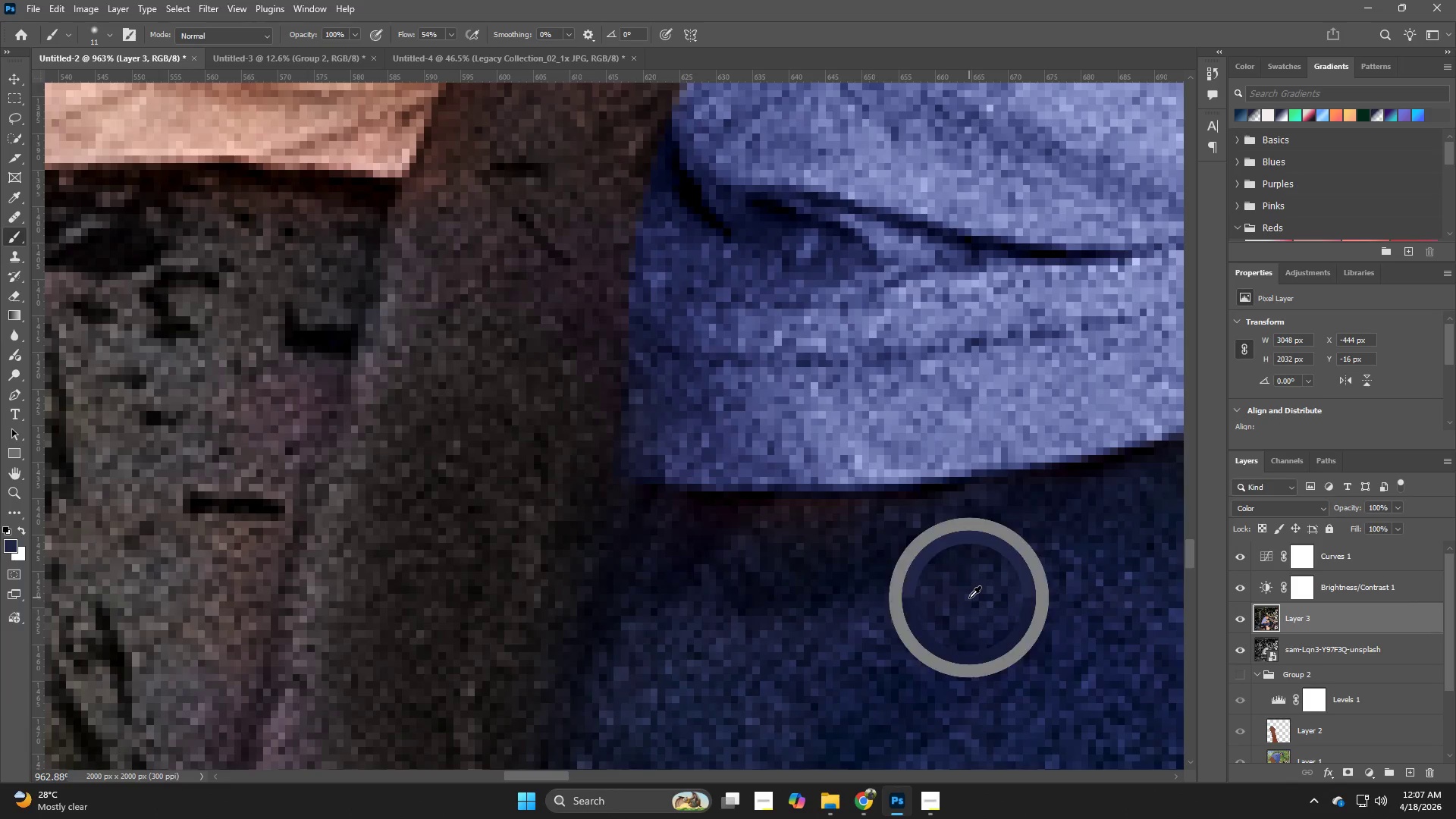 
left_click_drag(start_coordinate=[717, 511], to_coordinate=[865, 534])
 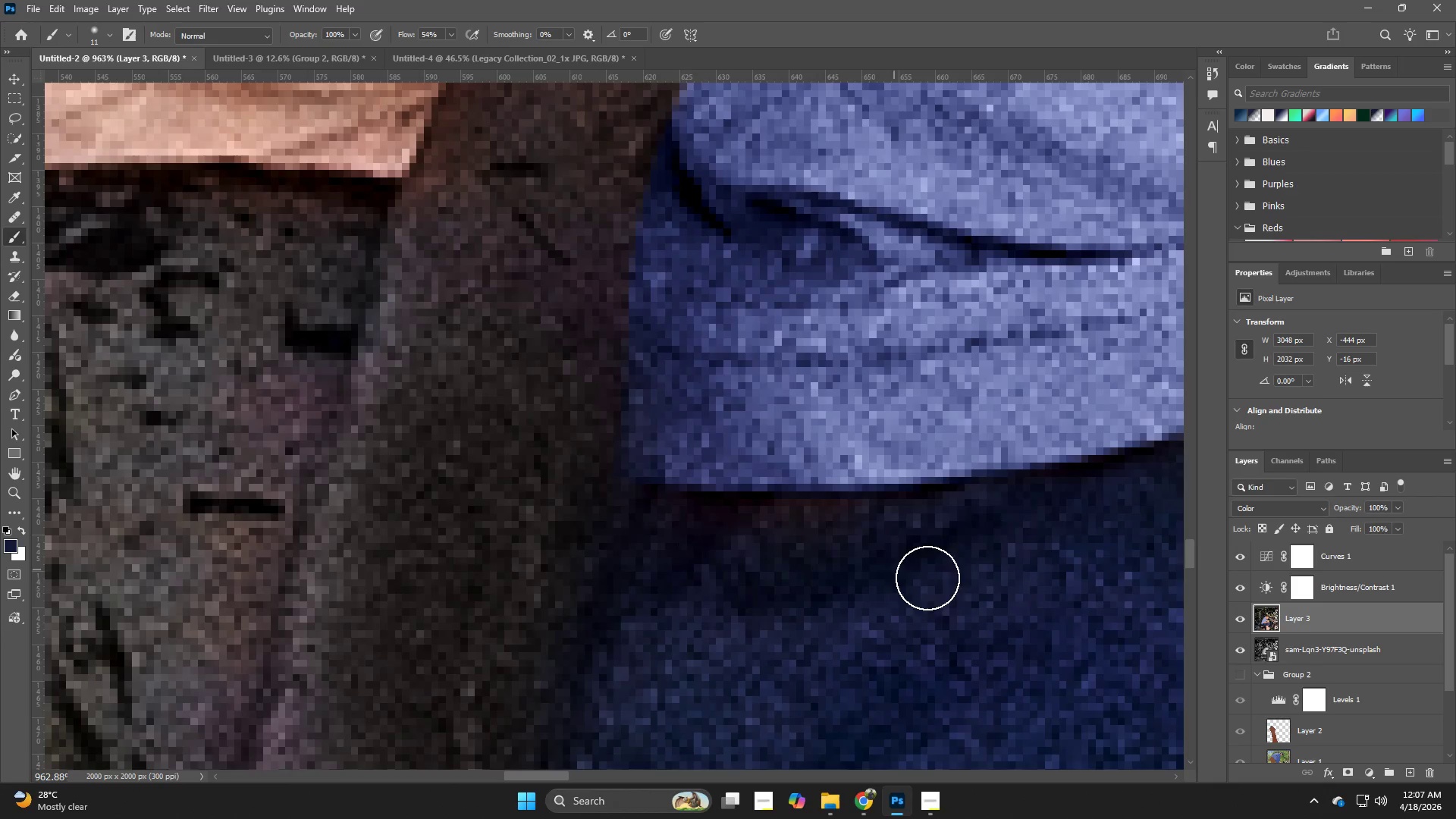 
hold_key(key=AltLeft, duration=0.39)
left_click([969, 598])
 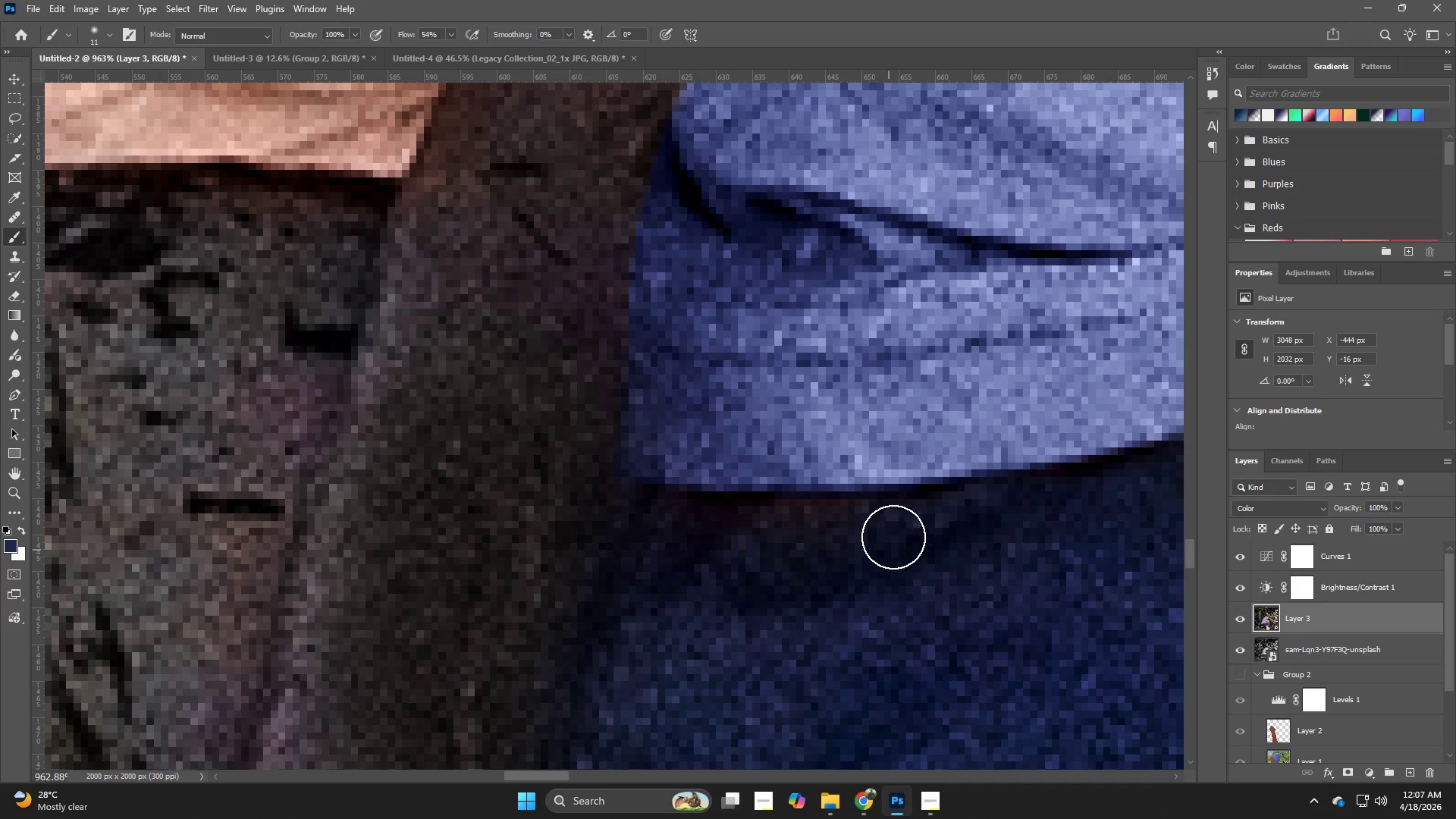 
left_click_drag(start_coordinate=[900, 526], to_coordinate=[664, 600])
 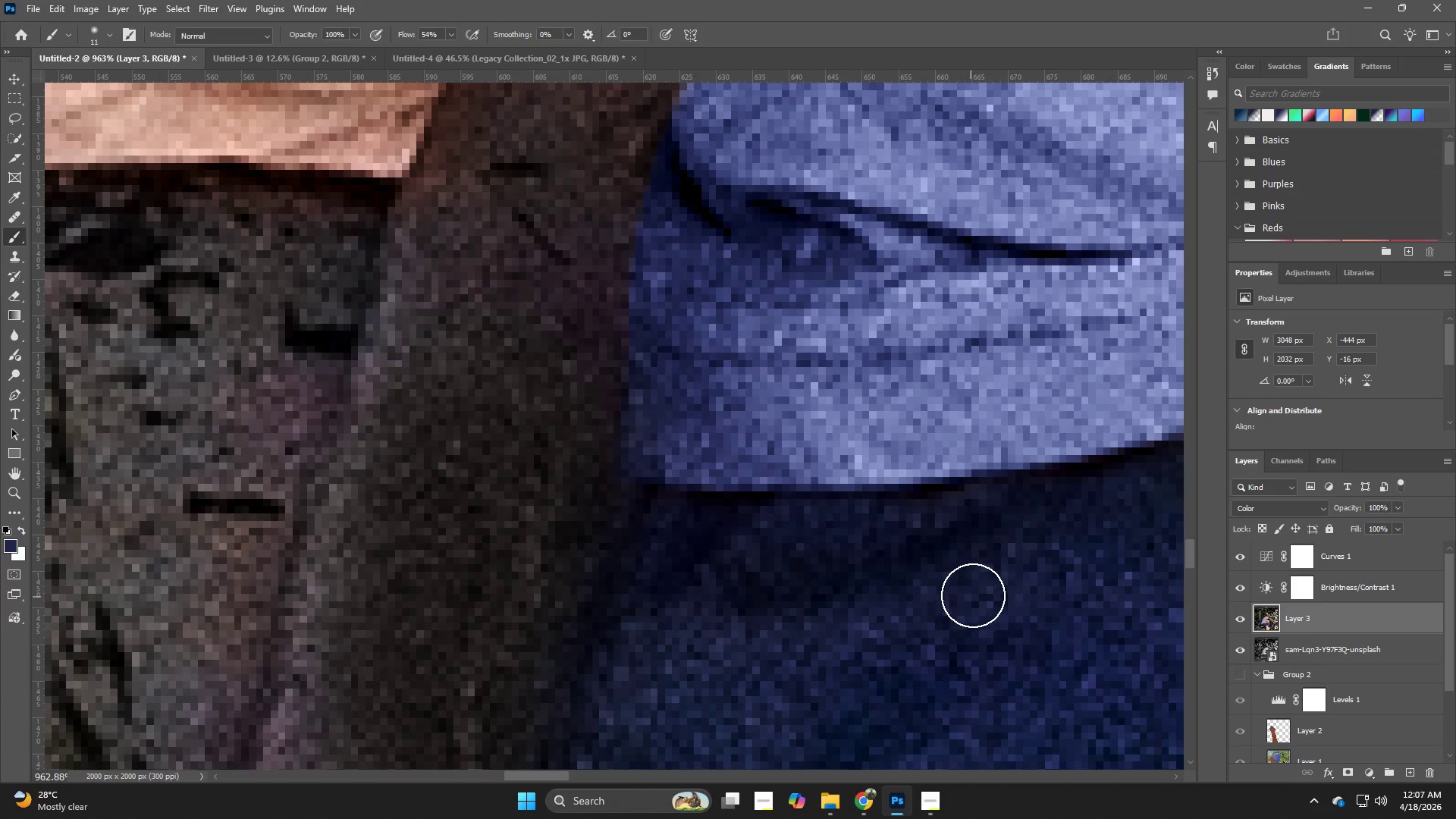 
type(zb)
 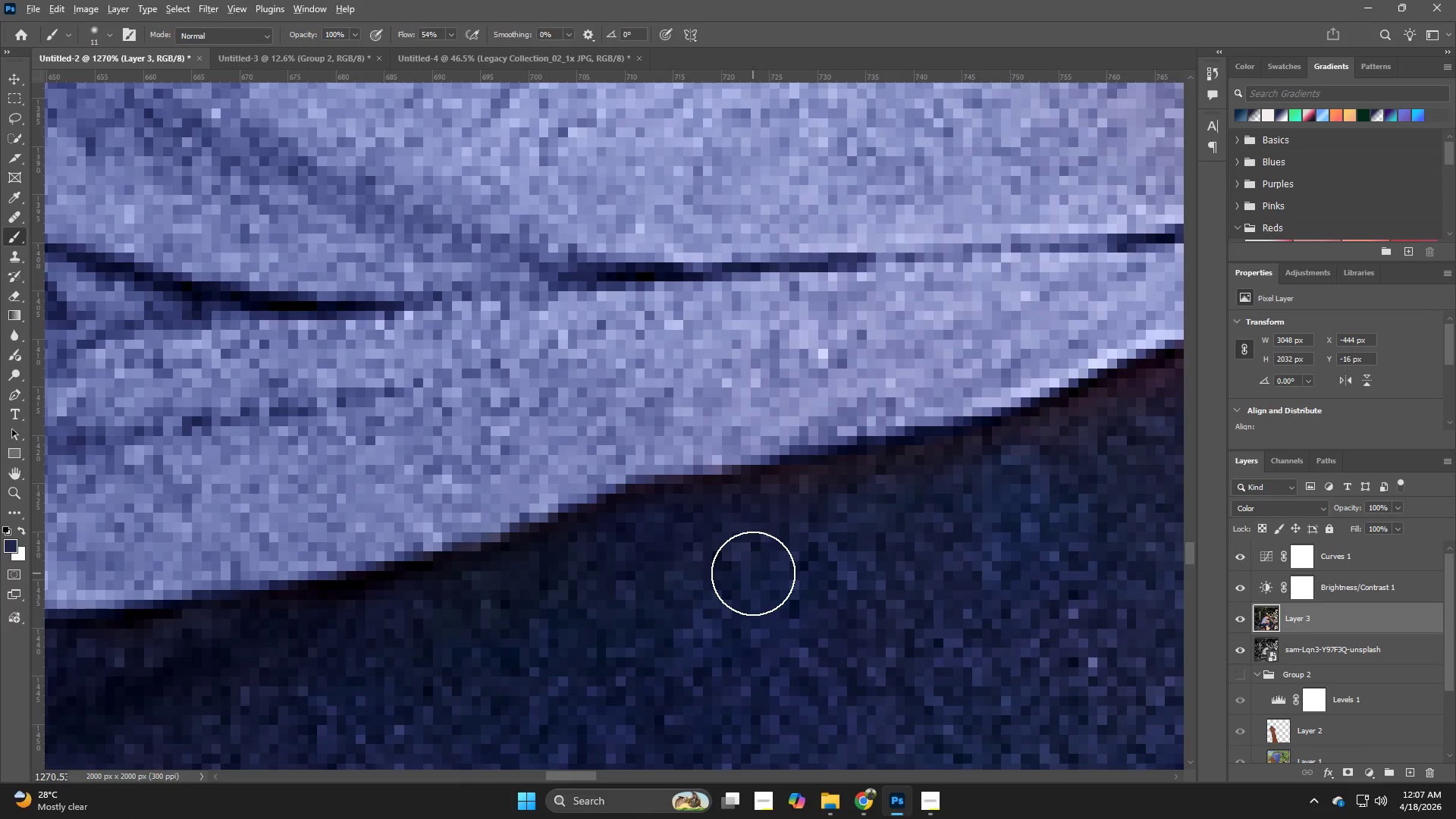 
left_click_drag(start_coordinate=[965, 588], to_coordinate=[911, 608])
 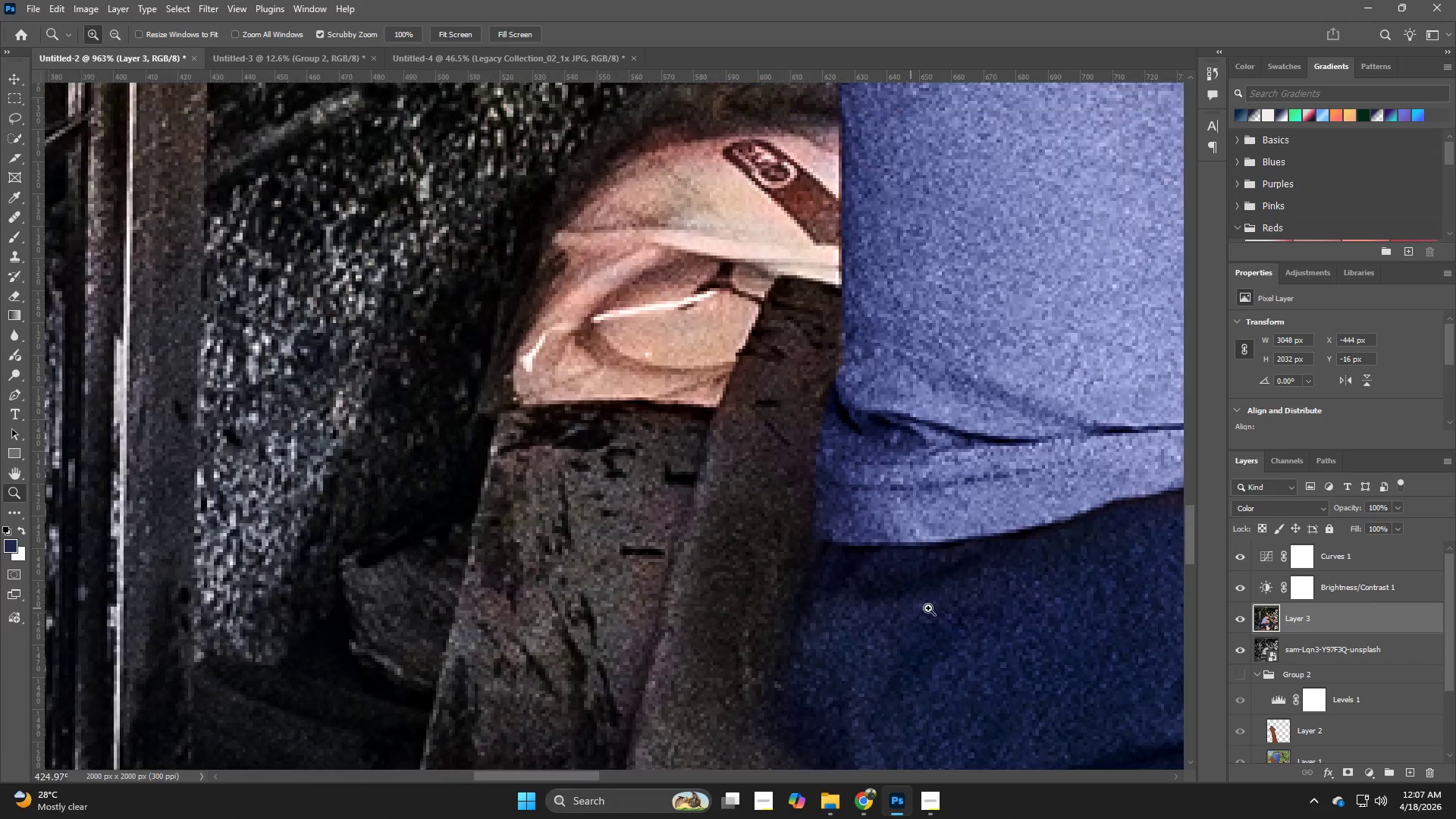 
hold_key(key=Space, duration=0.69)
 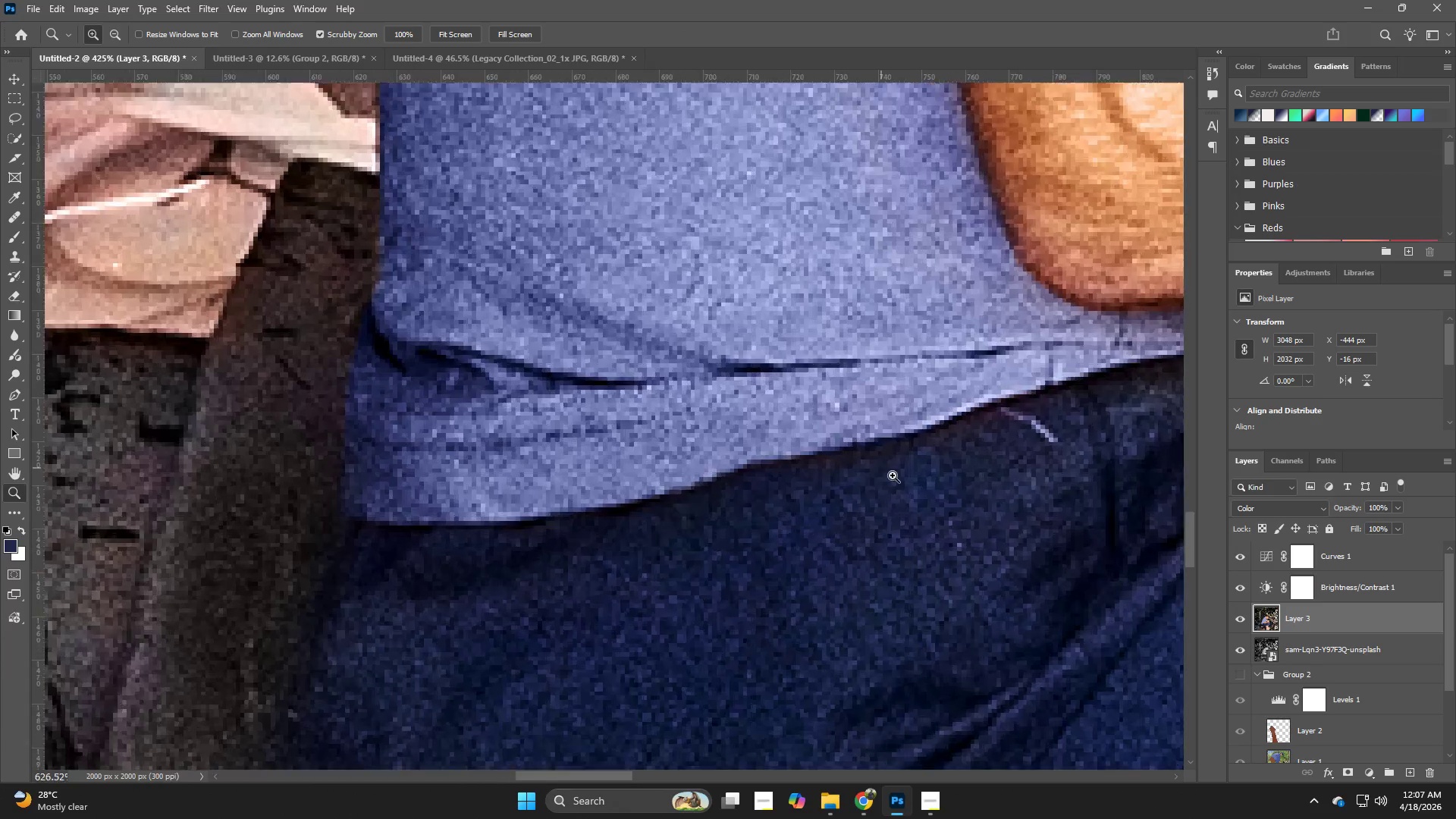 
left_click_drag(start_coordinate=[1005, 591], to_coordinate=[666, 550])
 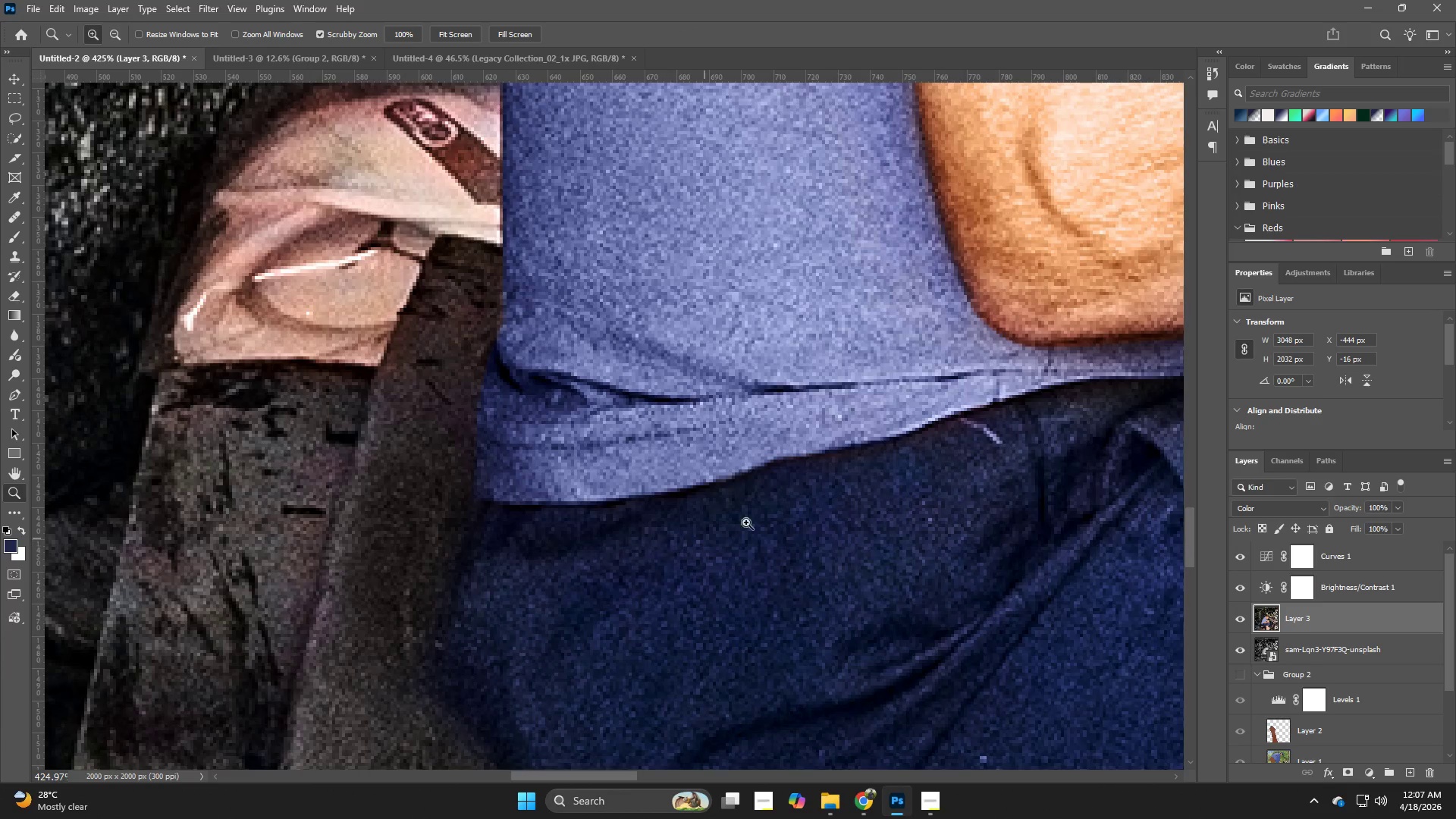 
left_click_drag(start_coordinate=[849, 447], to_coordinate=[921, 489])
 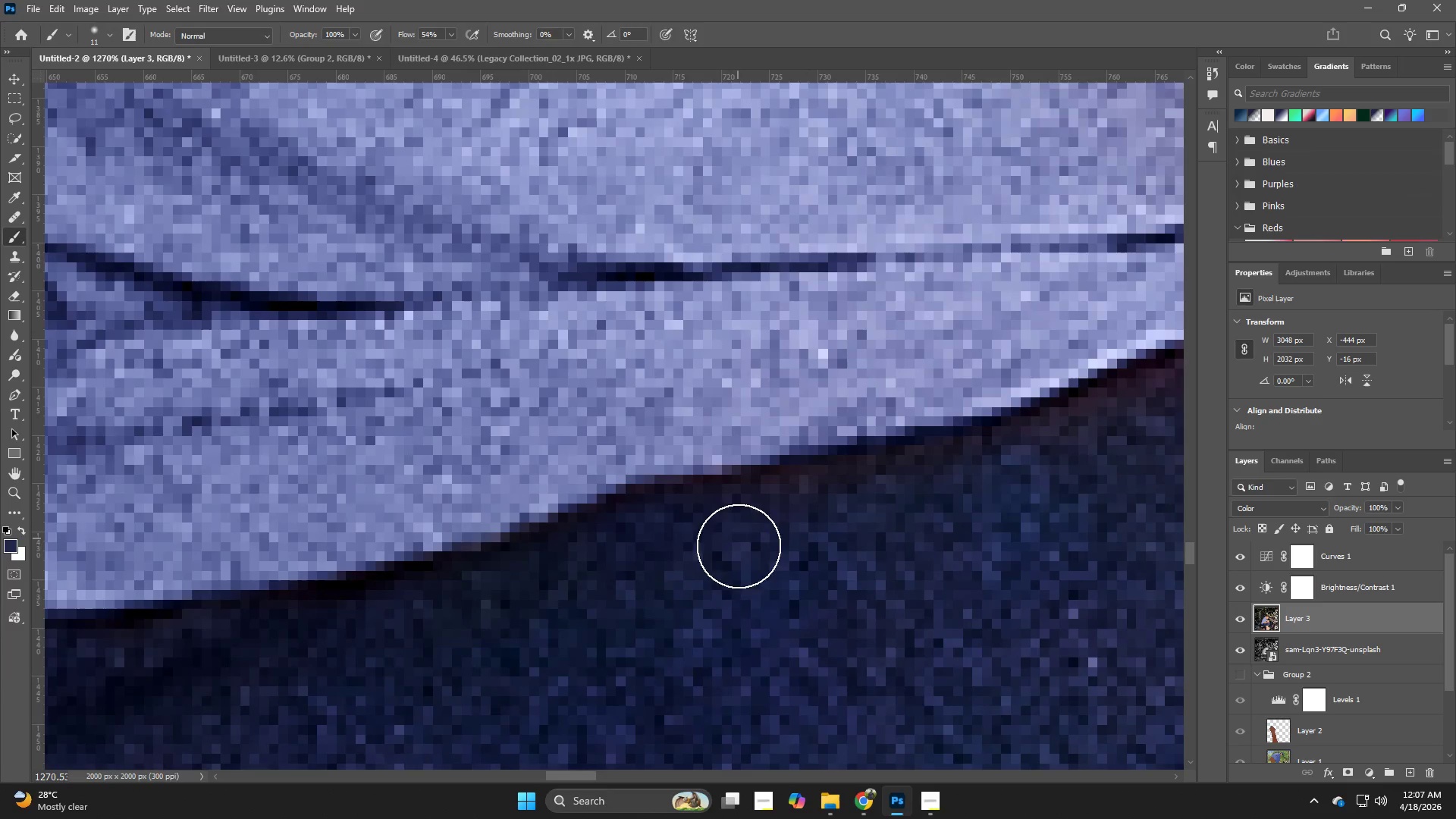 
hold_key(key=AltLeft, duration=0.33)
left_click([753, 573])
 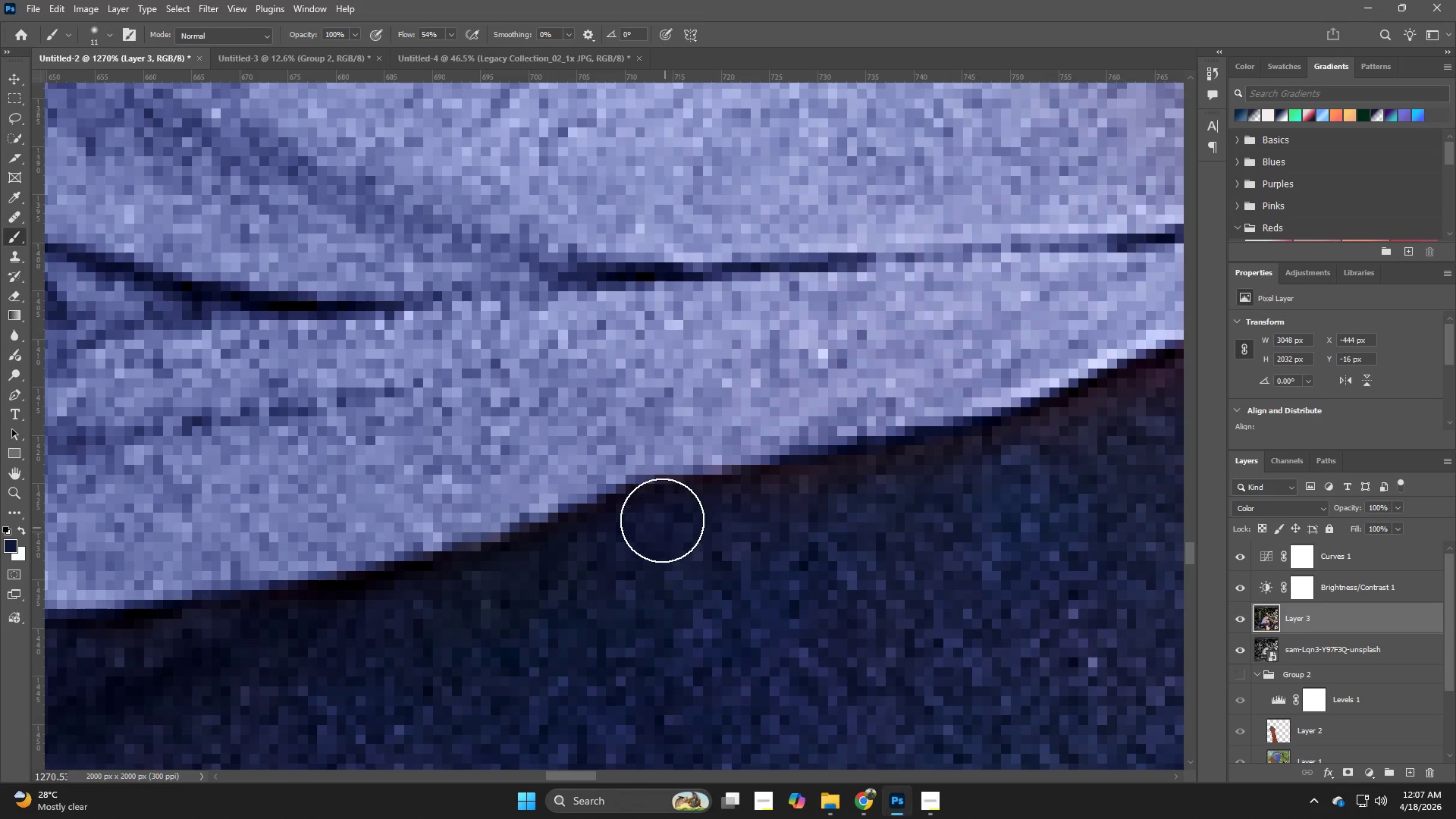 
left_click_drag(start_coordinate=[661, 515], to_coordinate=[927, 475])
 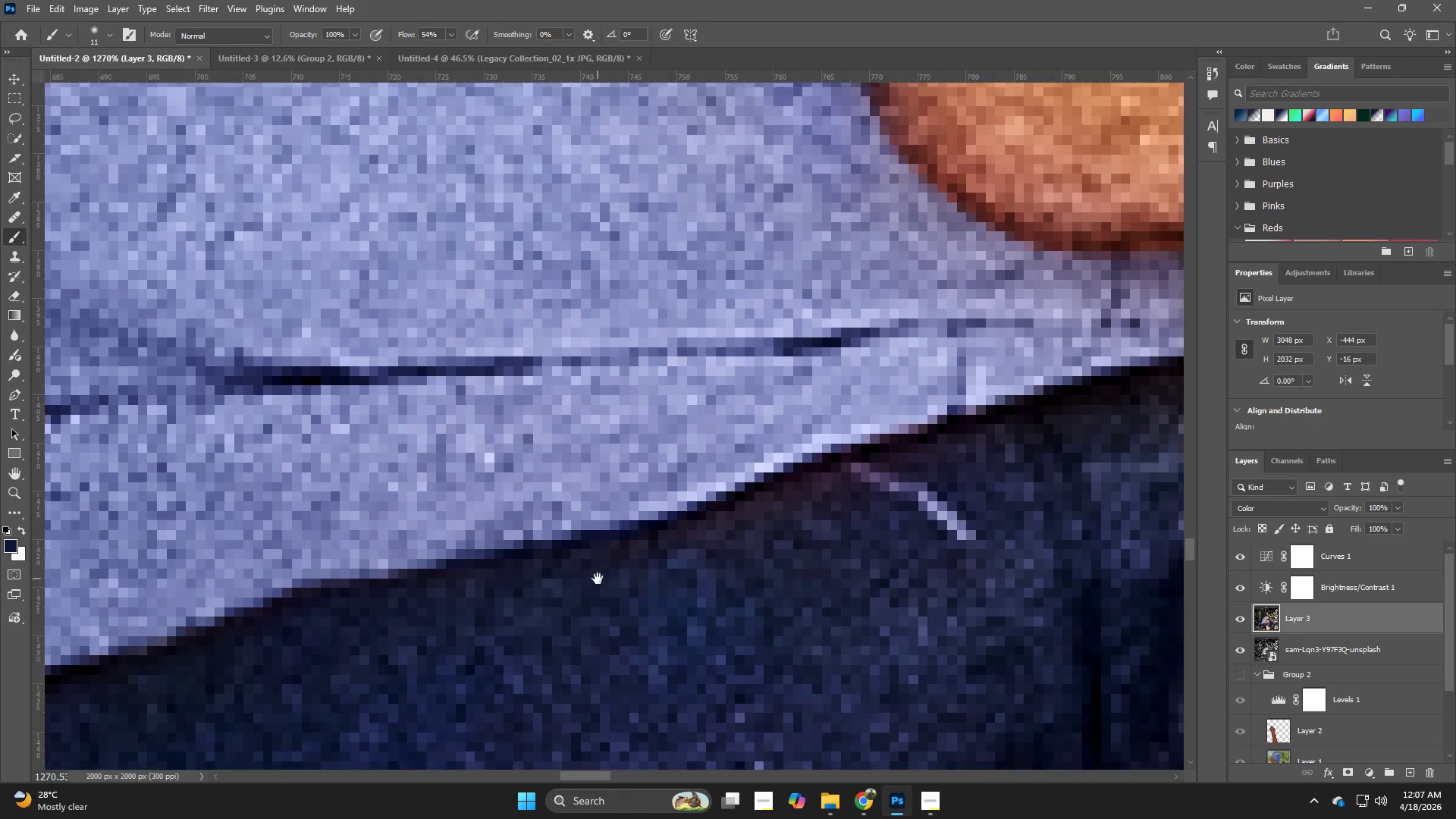 
hold_key(key=Space, duration=0.78)
 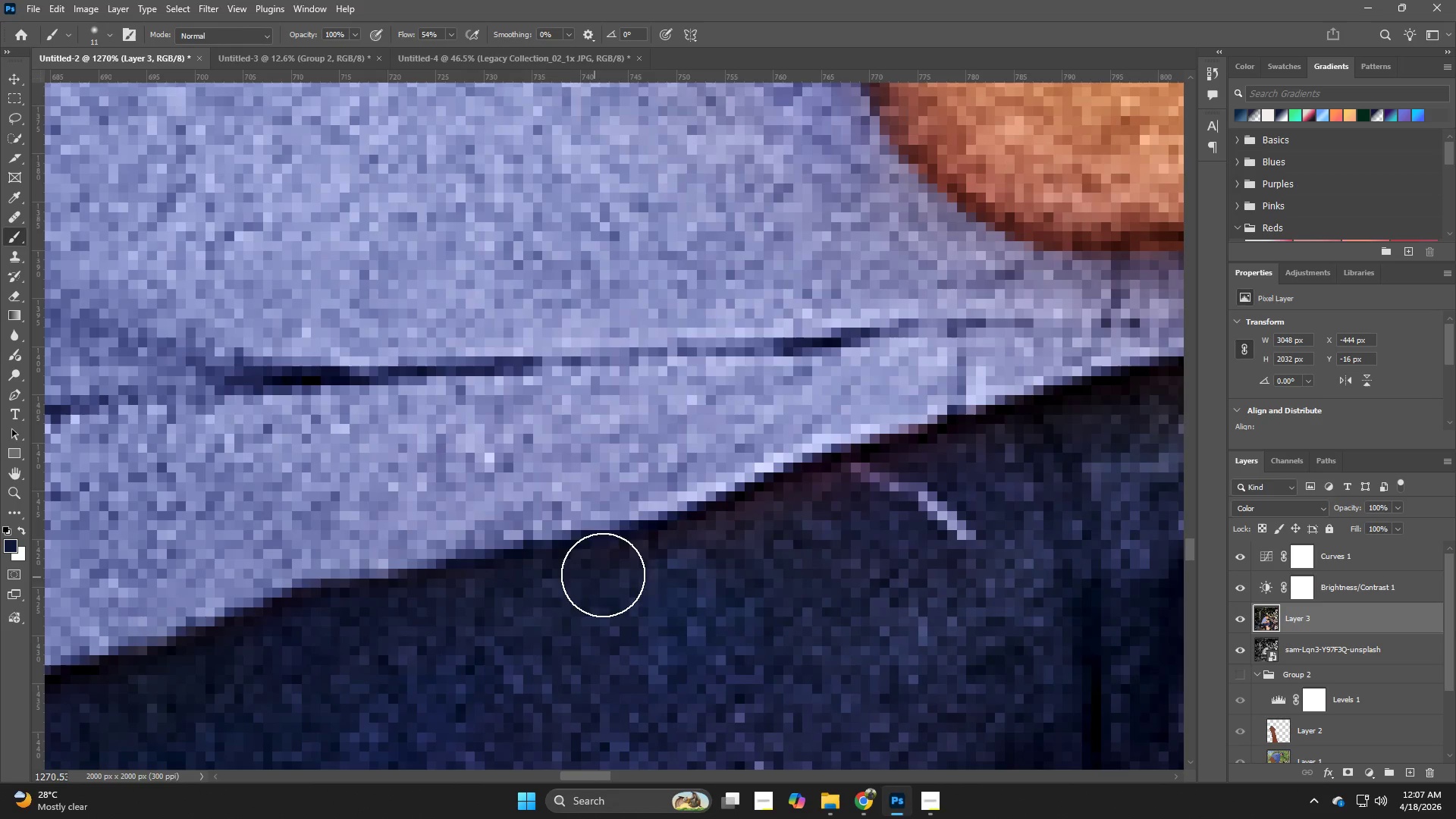 
left_click_drag(start_coordinate=[931, 475], to_coordinate=[598, 579])
 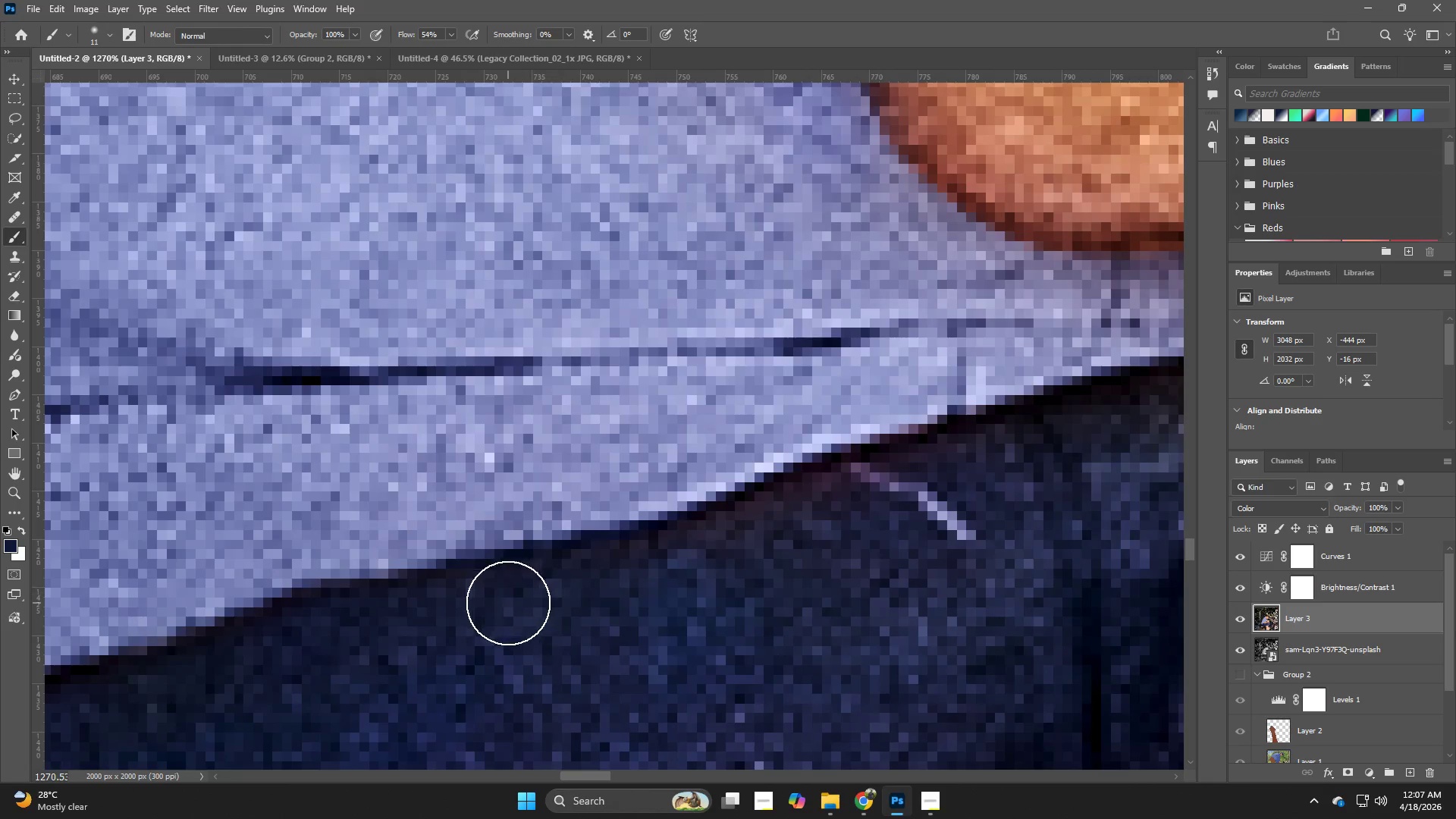 
left_click_drag(start_coordinate=[513, 603], to_coordinate=[881, 484])
 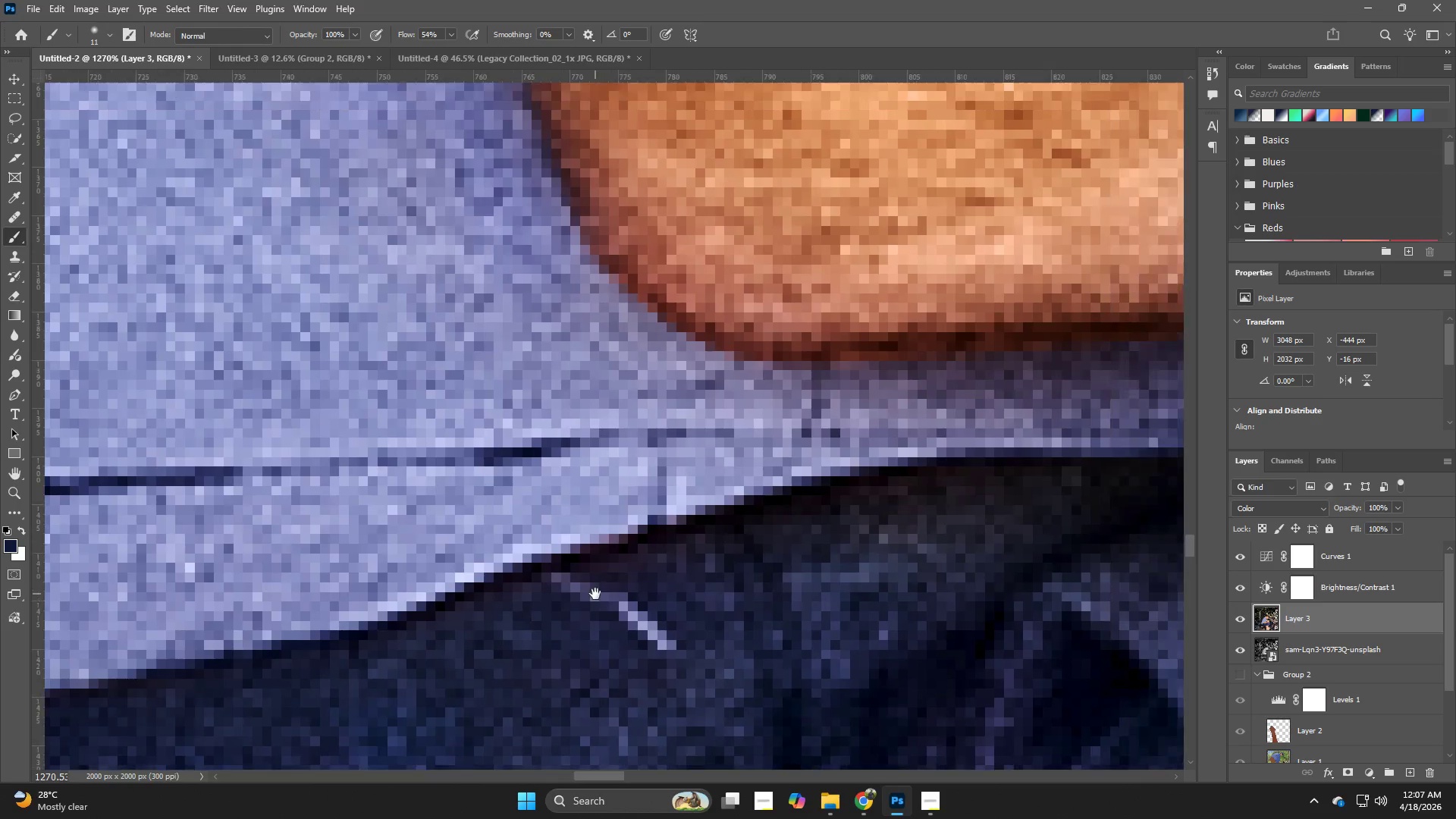 
hold_key(key=Space, duration=0.7)
 